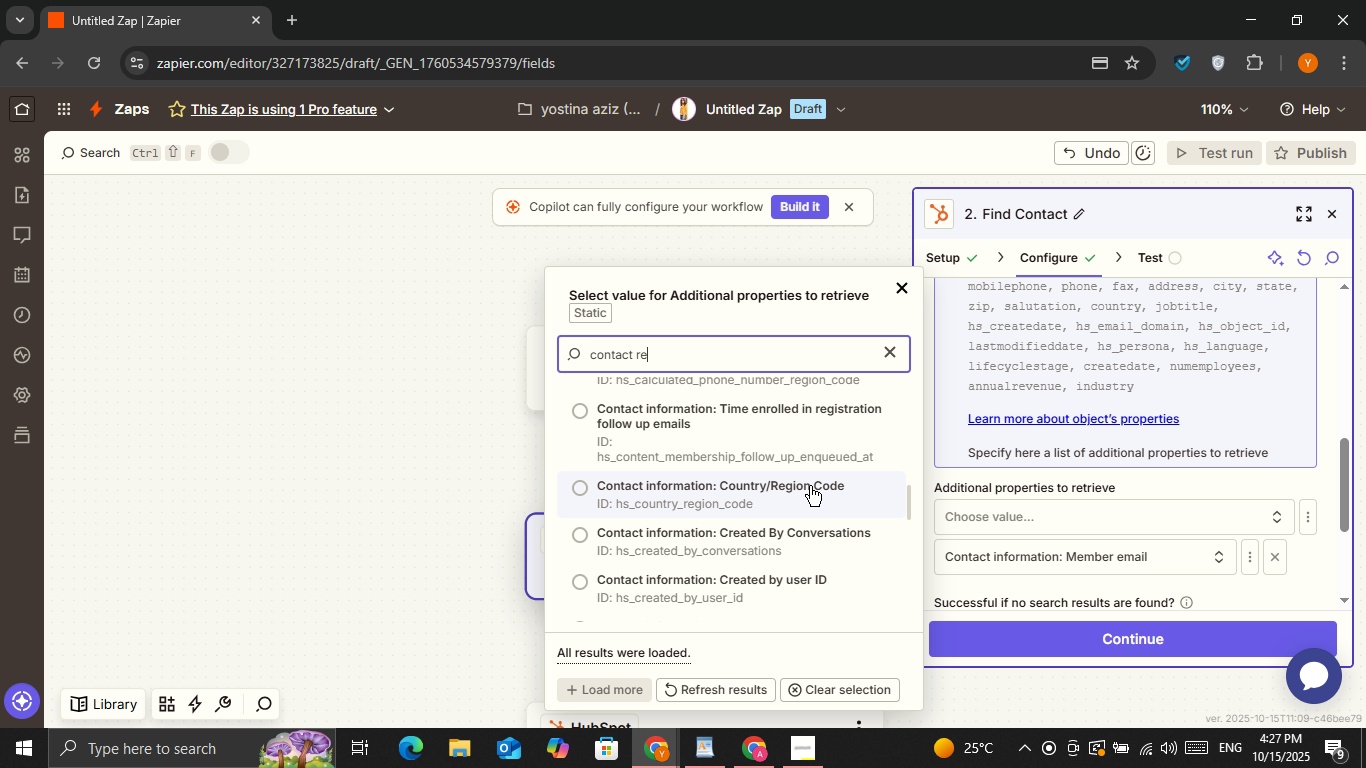 
left_click([810, 486])
 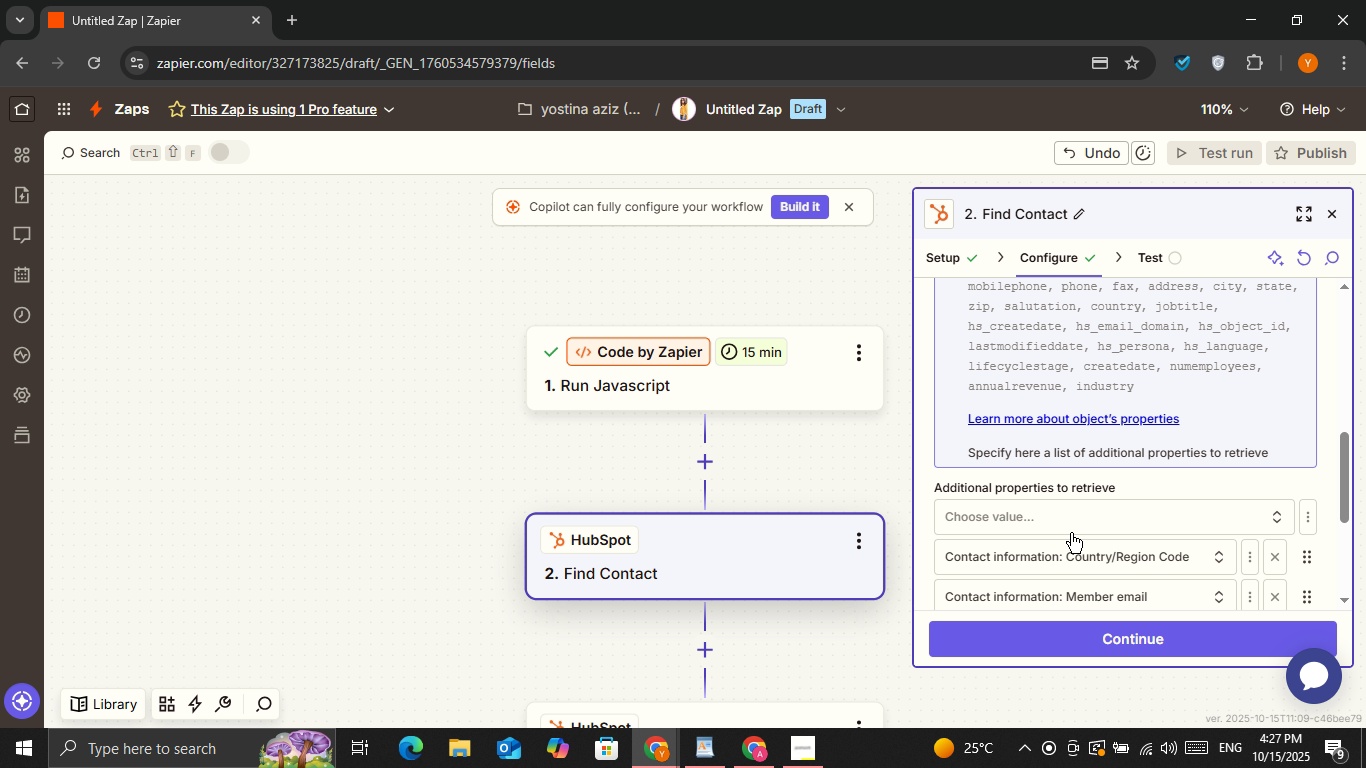 
scroll: coordinate [1073, 530], scroll_direction: down, amount: 1.0
 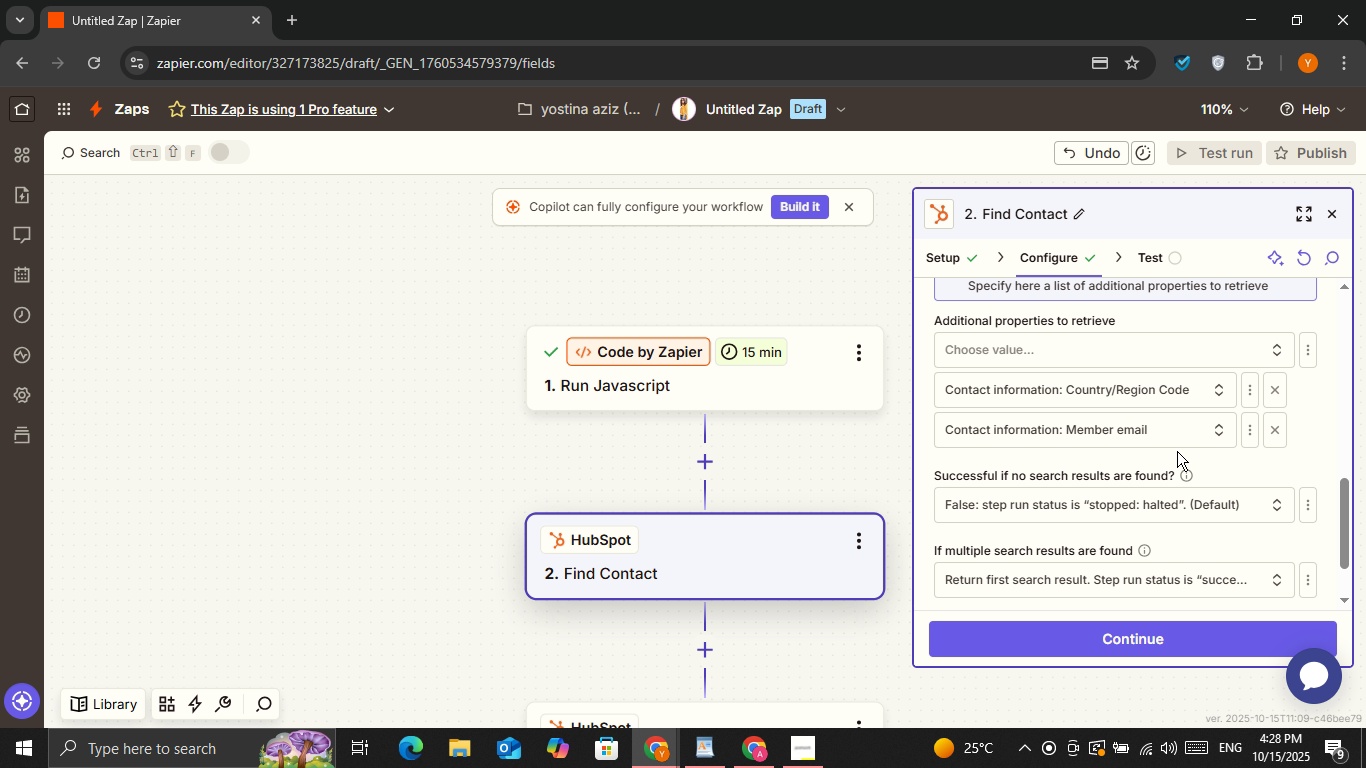 
scroll: coordinate [1156, 445], scroll_direction: up, amount: 3.0
 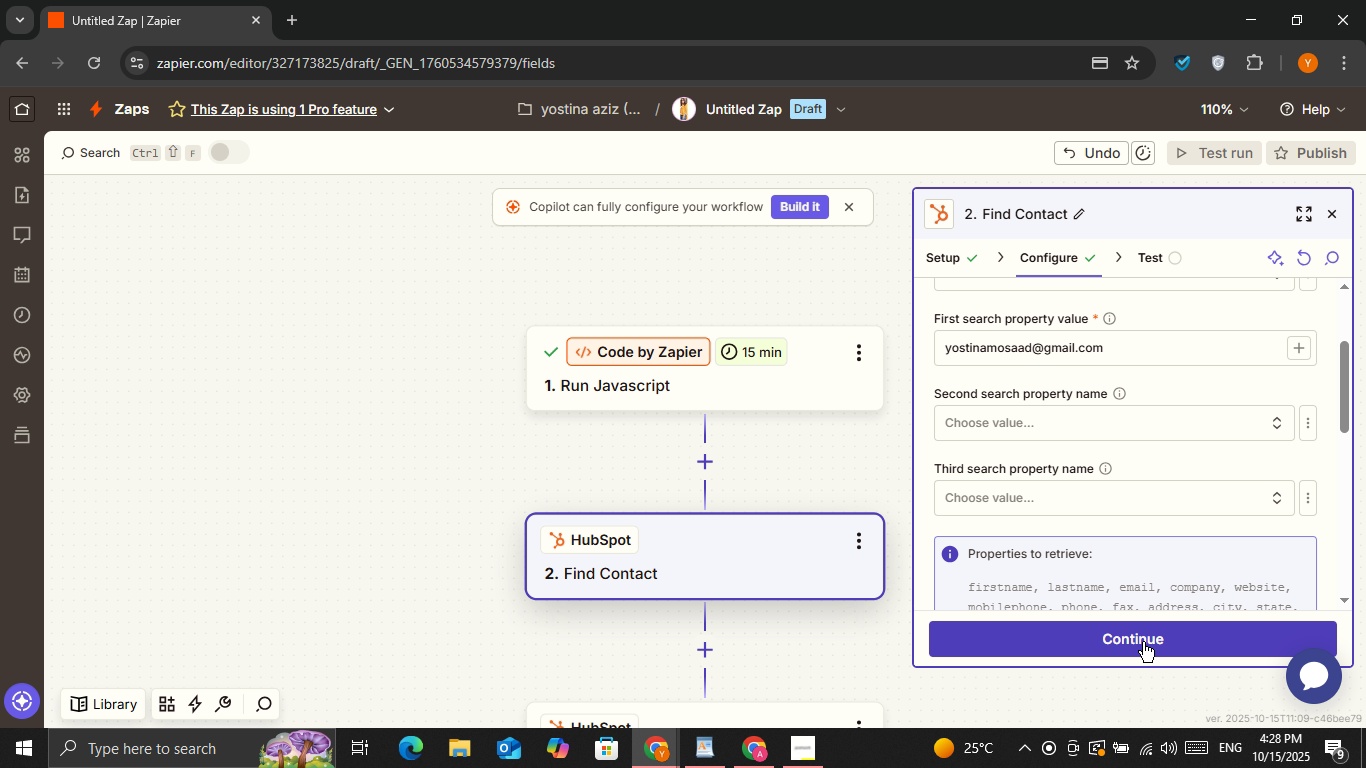 
left_click([1143, 642])
 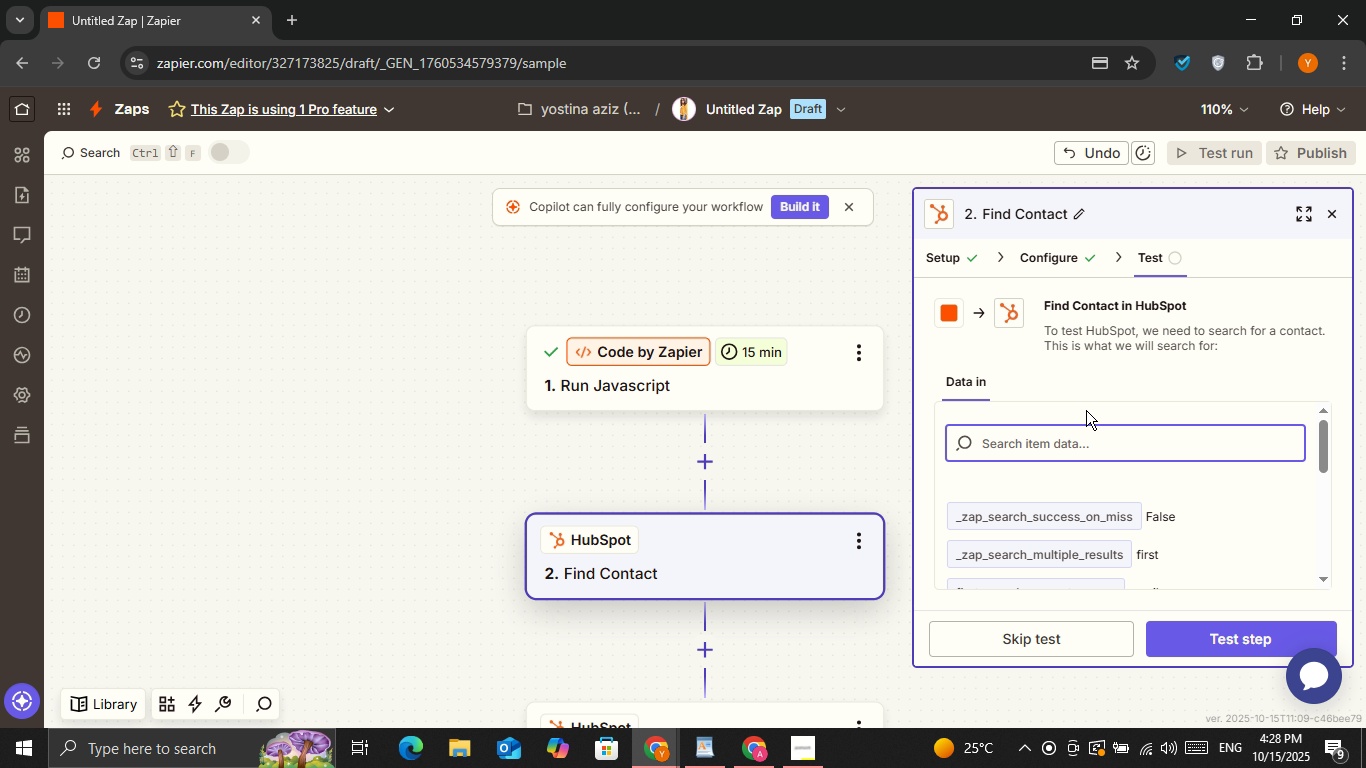 
scroll: coordinate [1064, 413], scroll_direction: down, amount: 2.0
 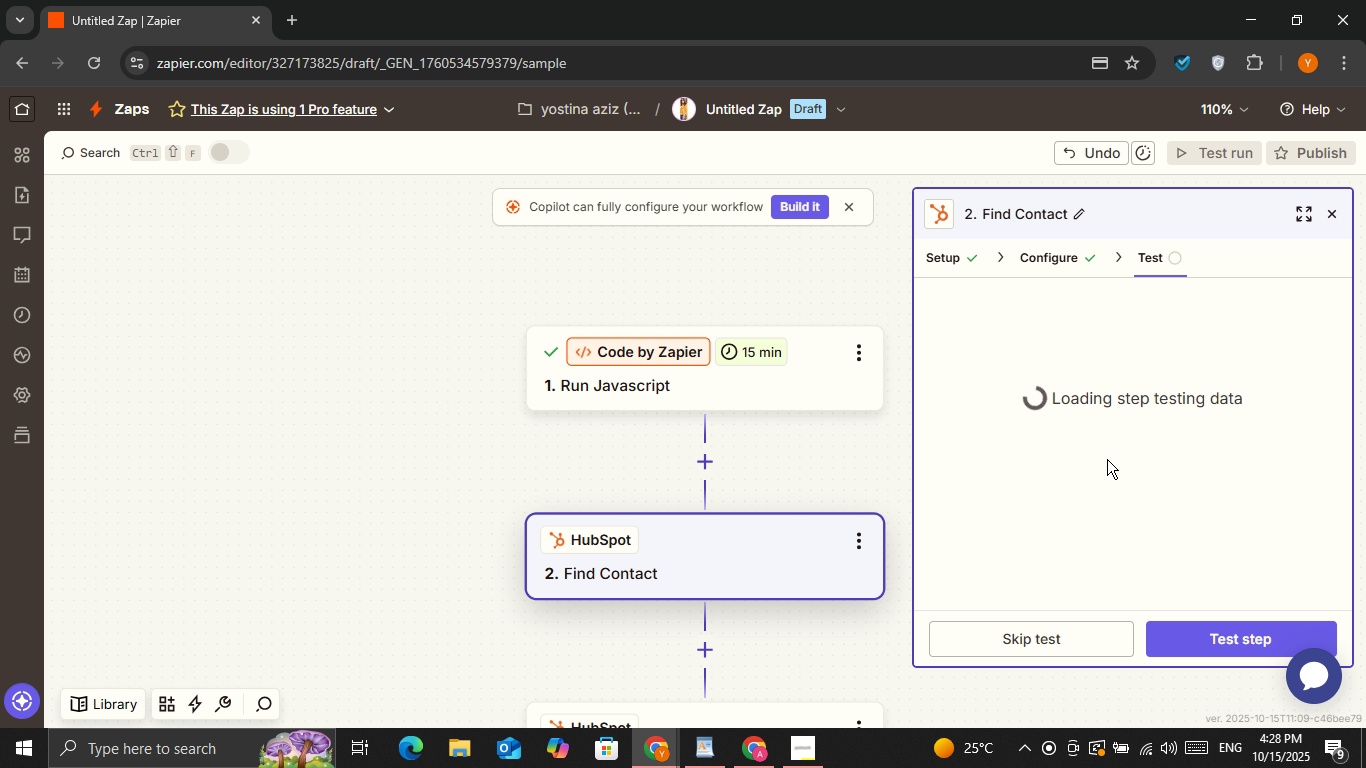 
scroll: coordinate [1109, 458], scroll_direction: up, amount: 1.0
 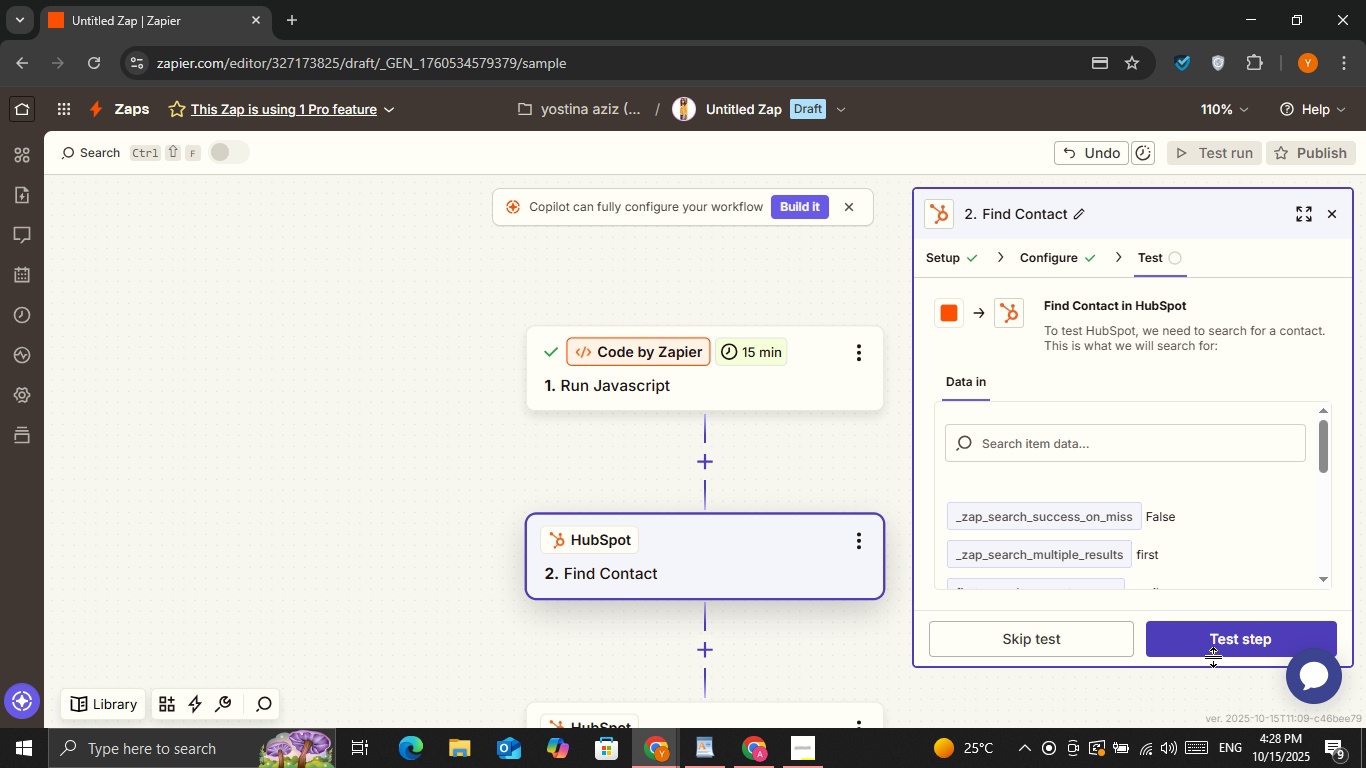 
left_click([1211, 644])
 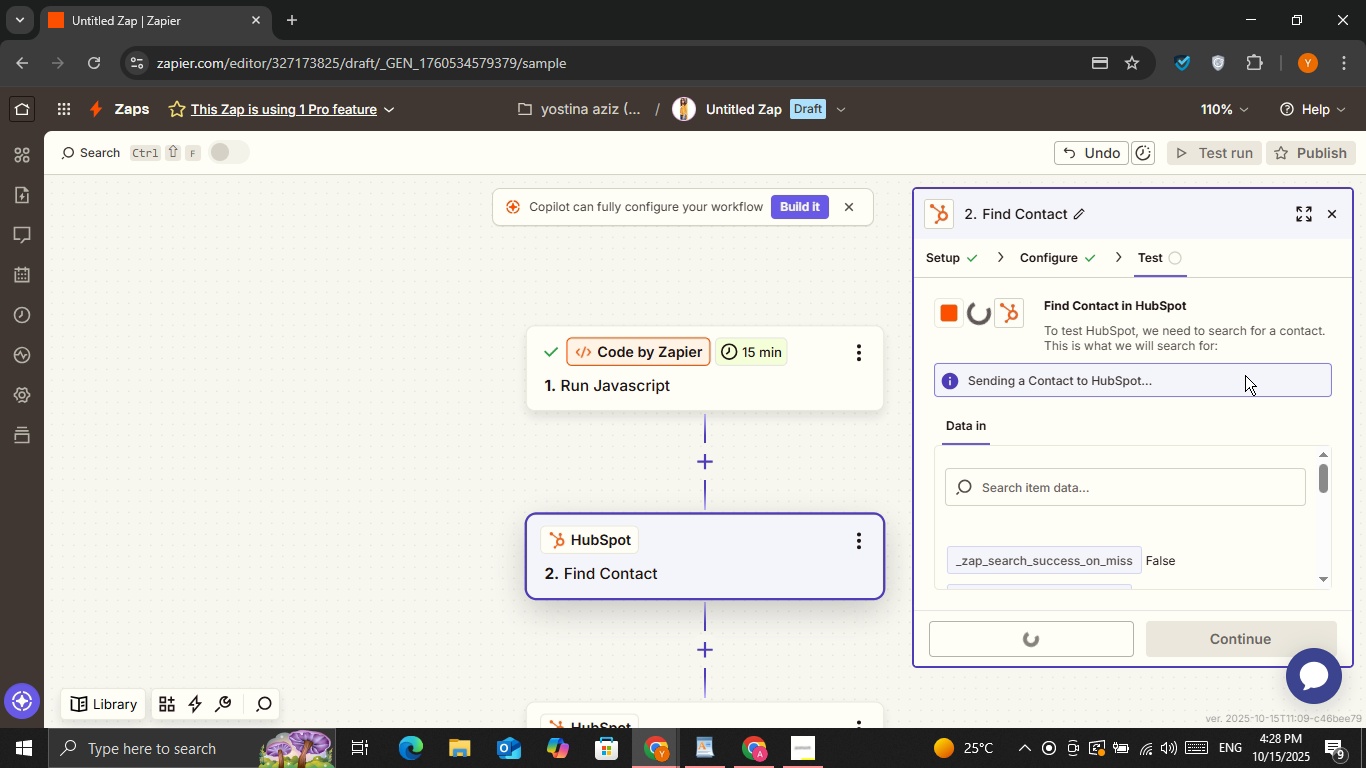 
wait(8.67)
 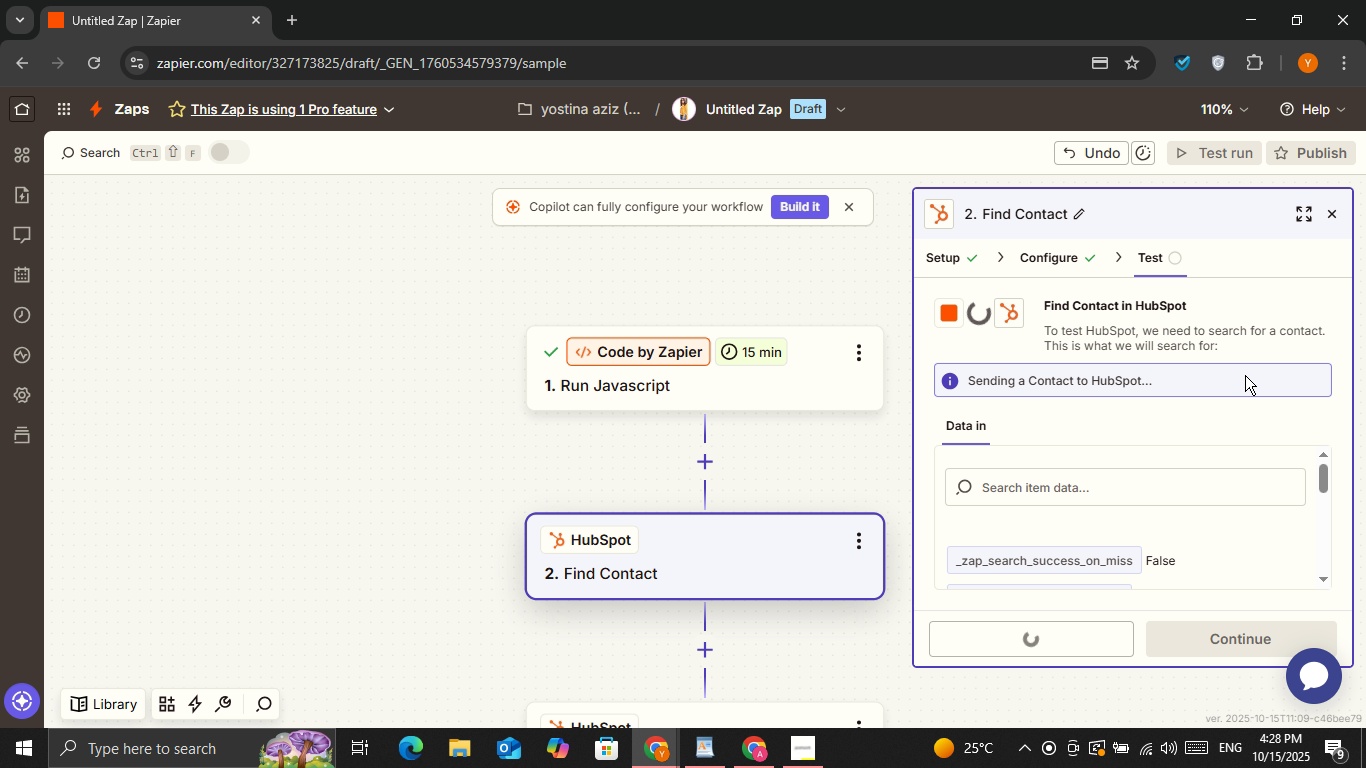 
scroll: coordinate [1263, 529], scroll_direction: down, amount: 8.0
 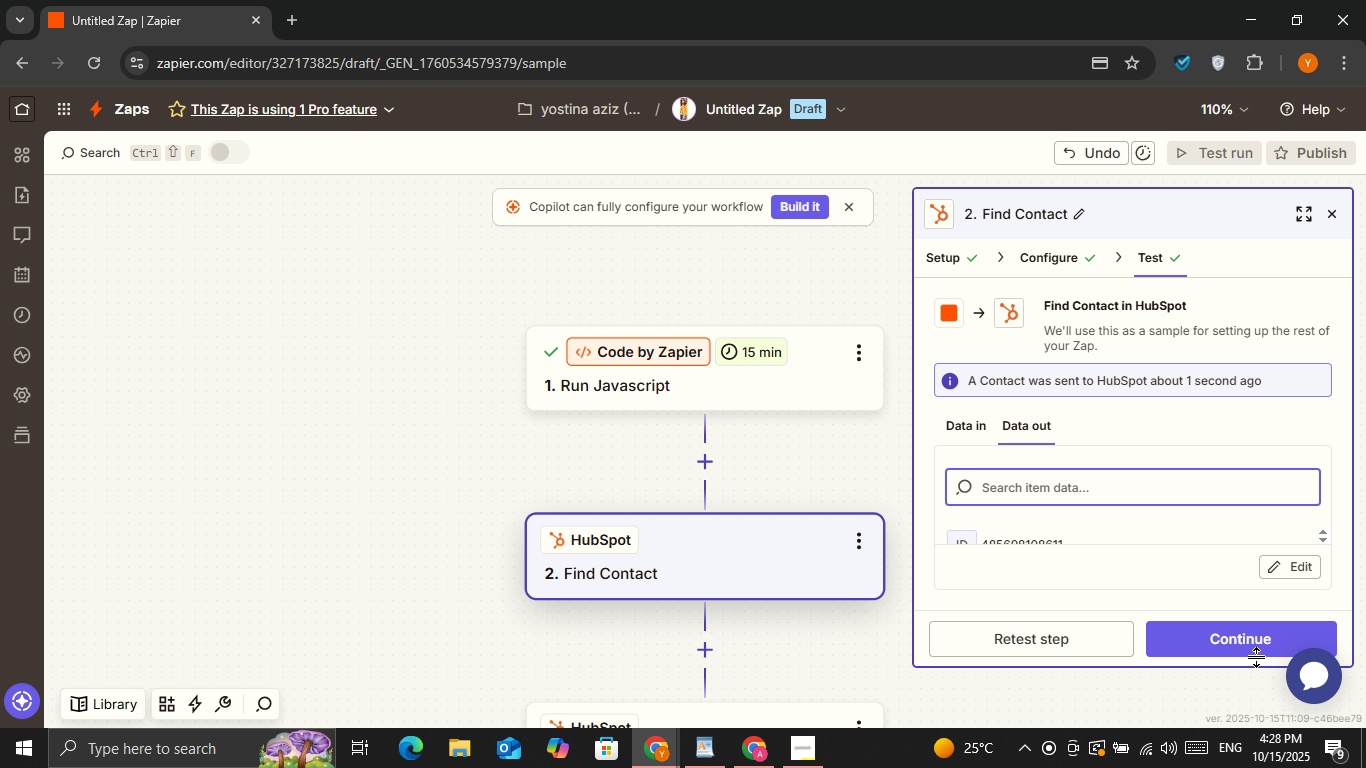 
left_click([1257, 657])
 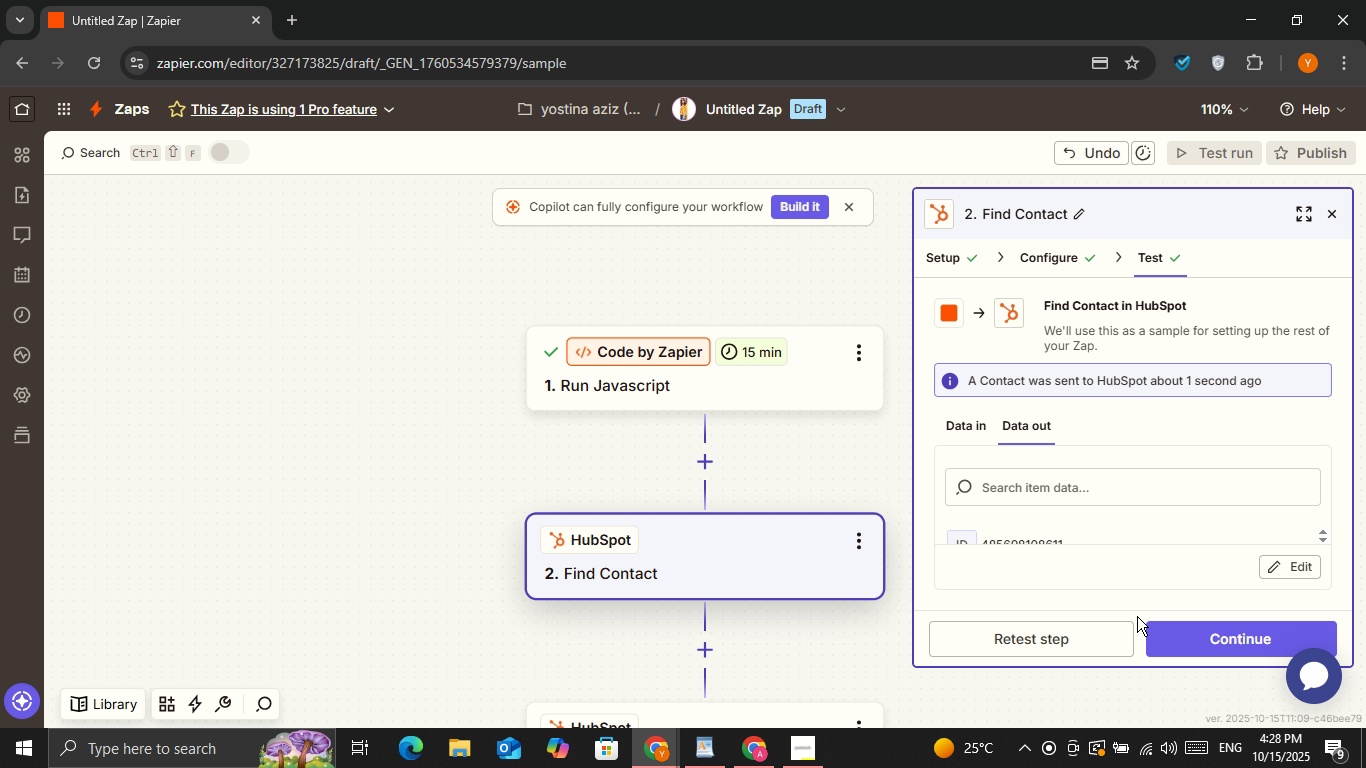 
left_click([1173, 629])
 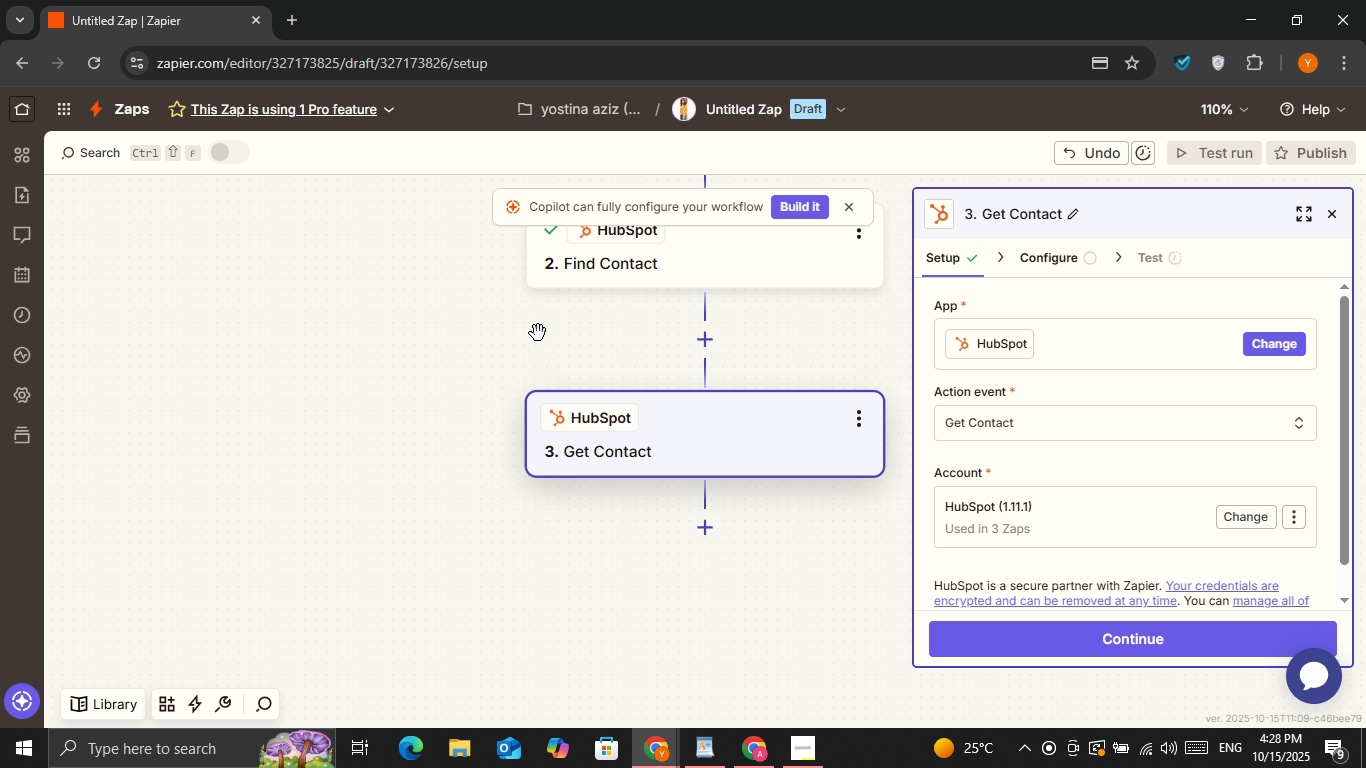 
scroll: coordinate [648, 338], scroll_direction: up, amount: 1.0
 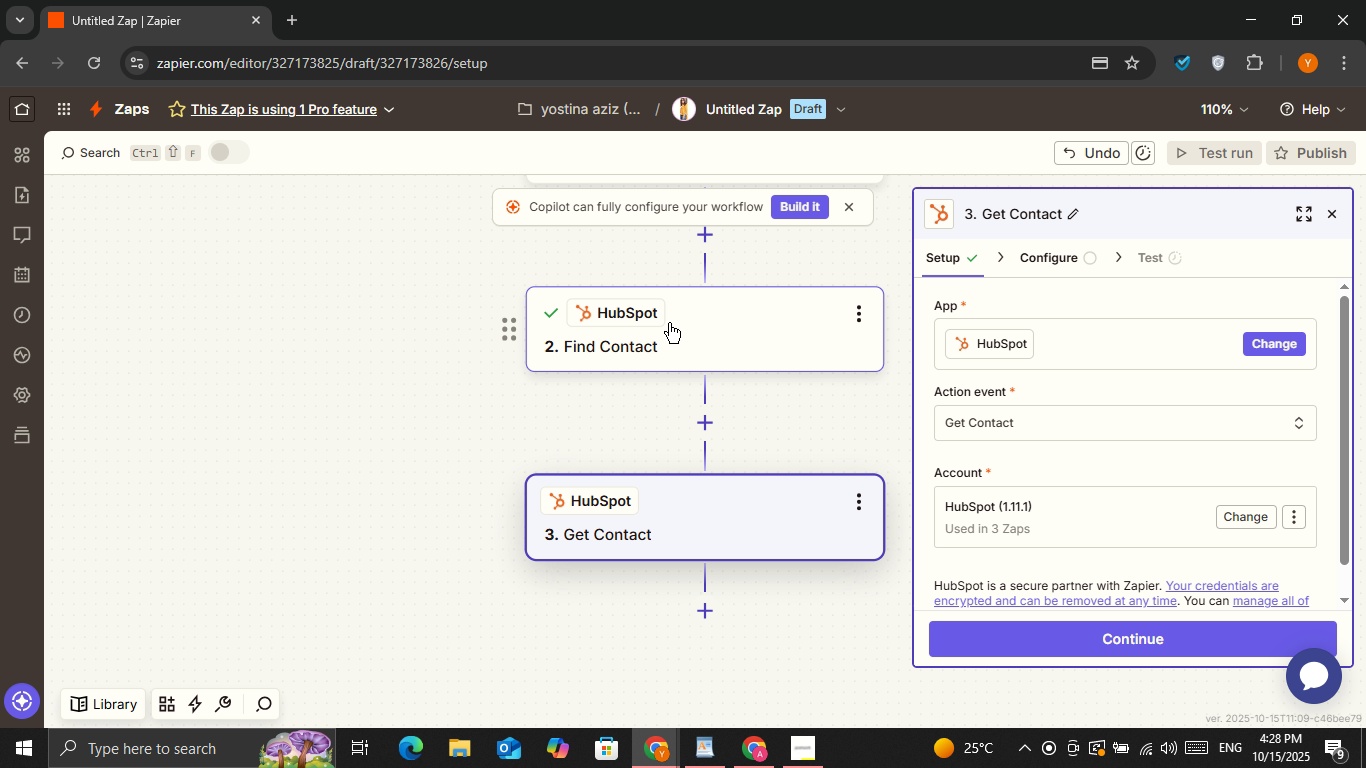 
left_click([669, 323])
 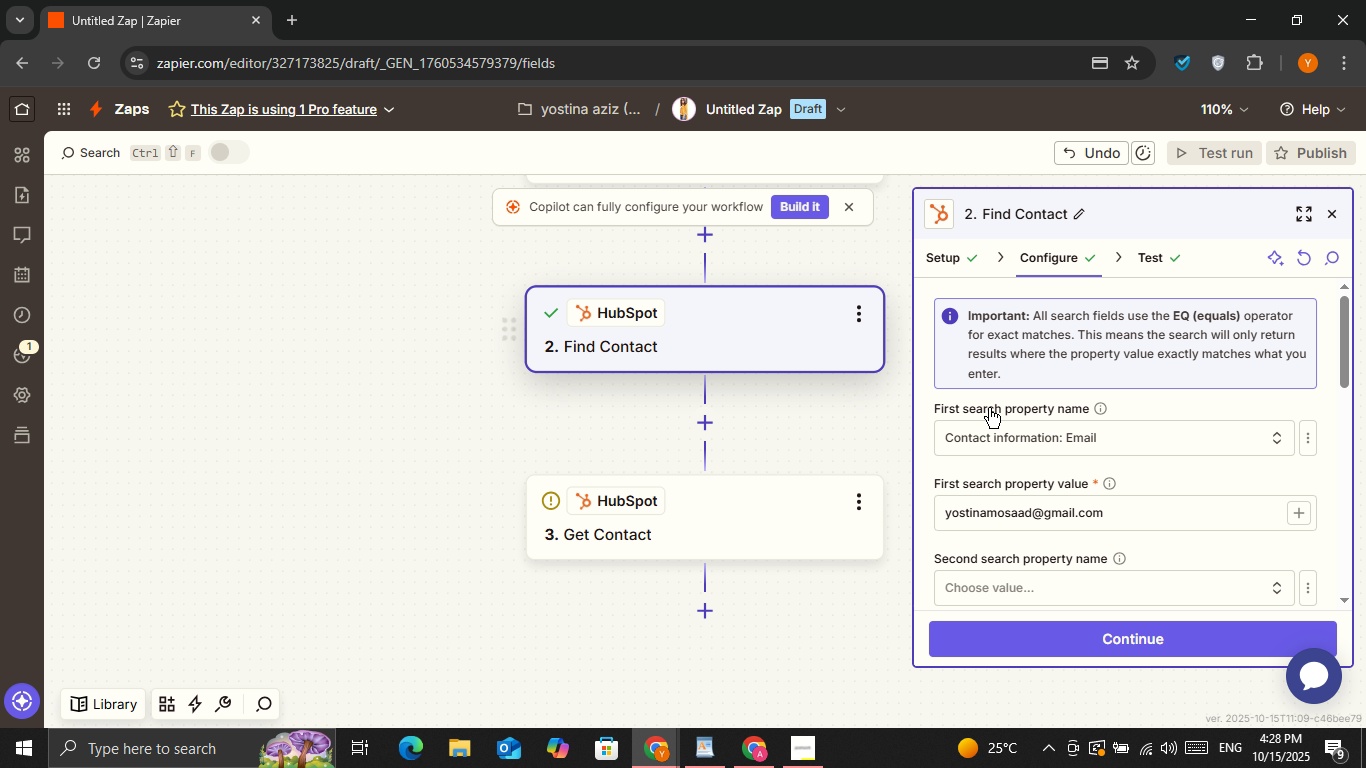 
scroll: coordinate [846, 426], scroll_direction: down, amount: 3.0
 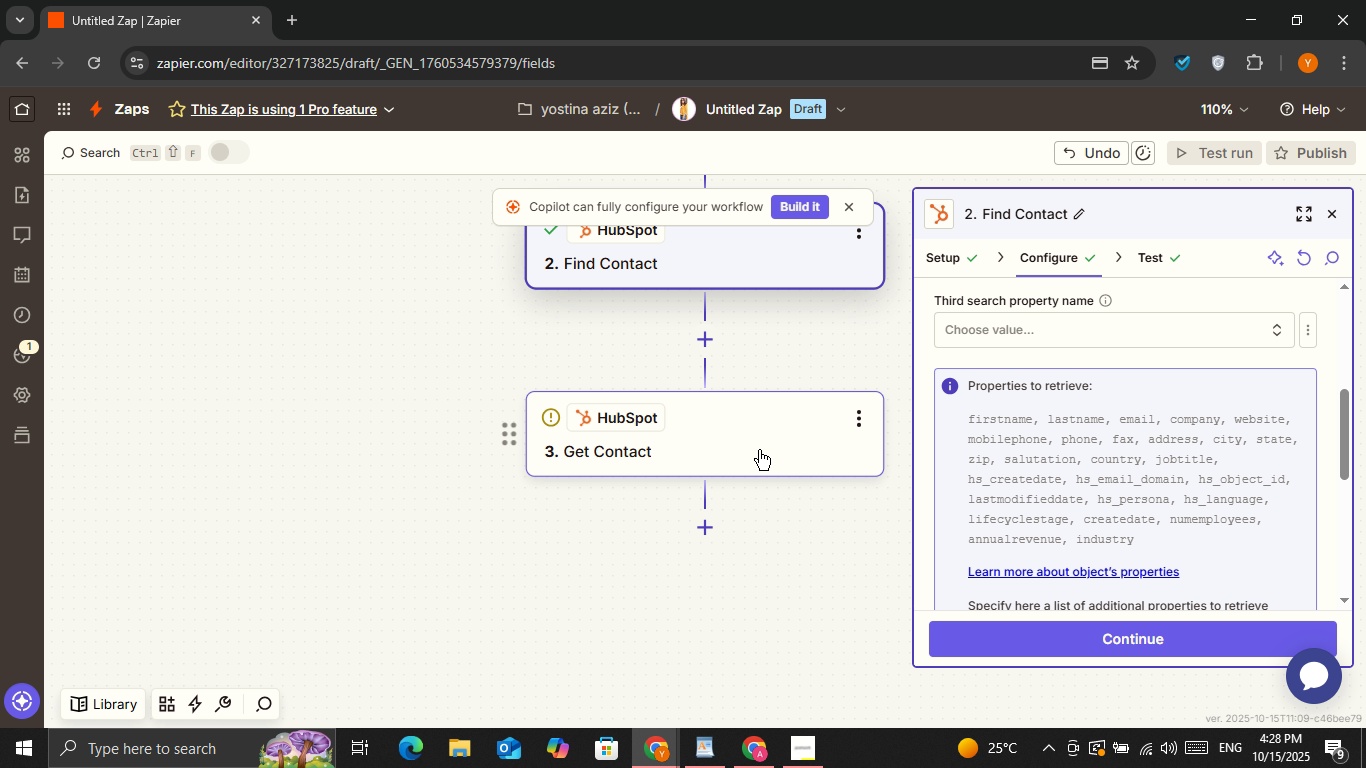 
left_click([759, 450])
 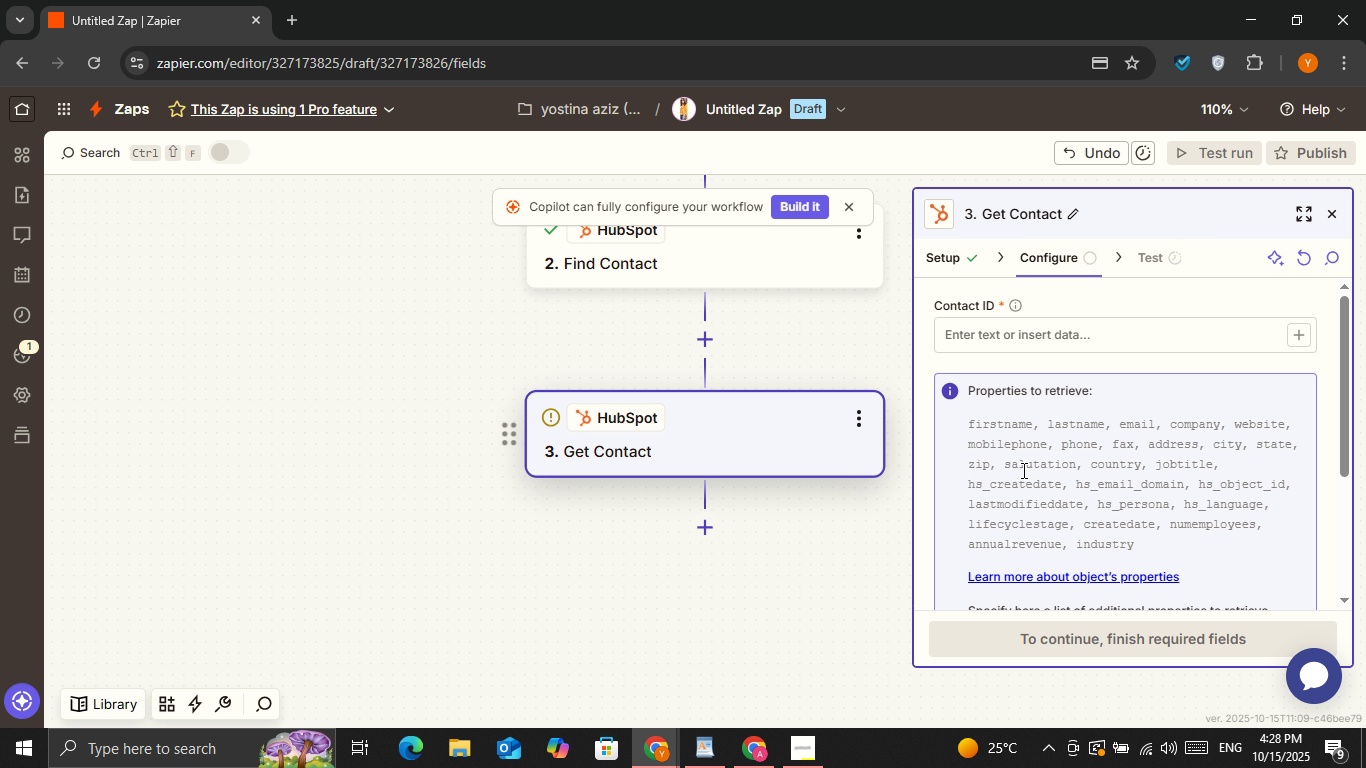 
scroll: coordinate [1097, 542], scroll_direction: down, amount: 4.0
 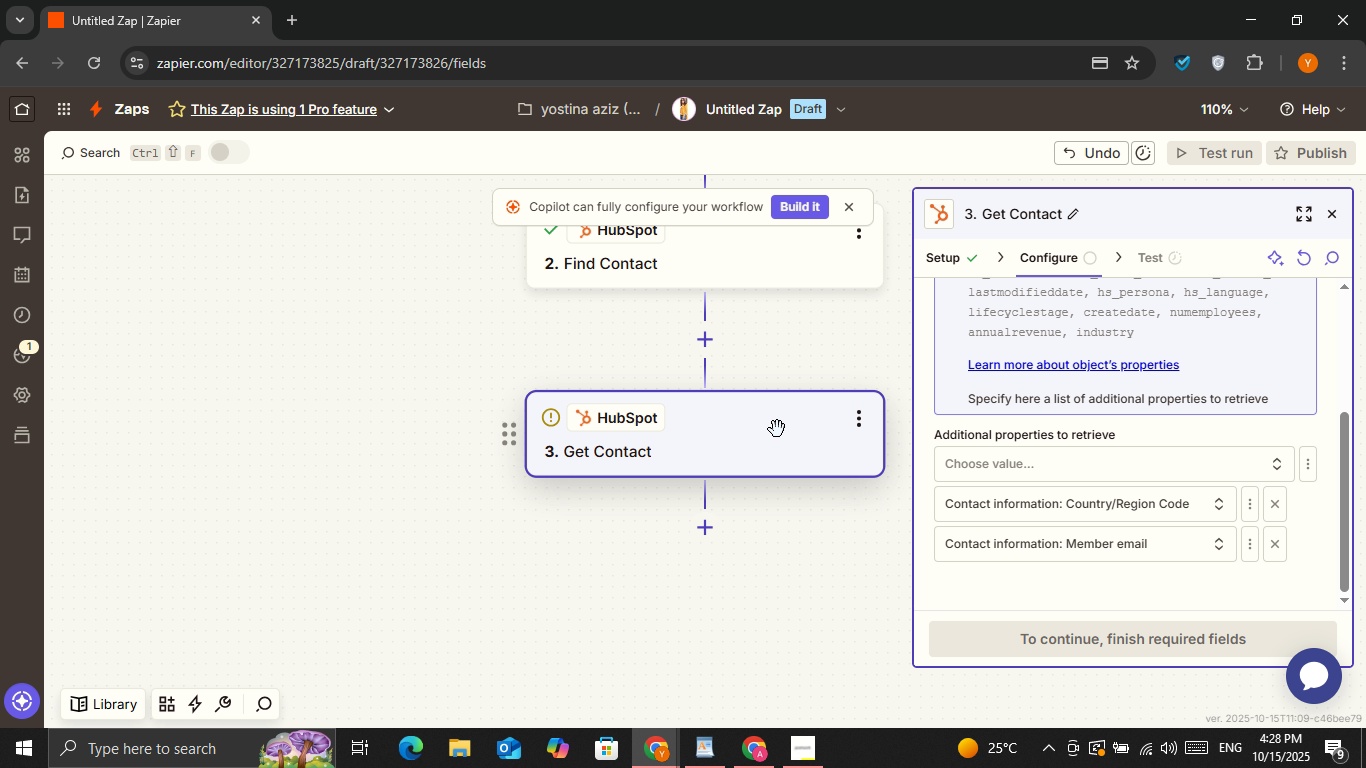 
left_click([777, 429])
 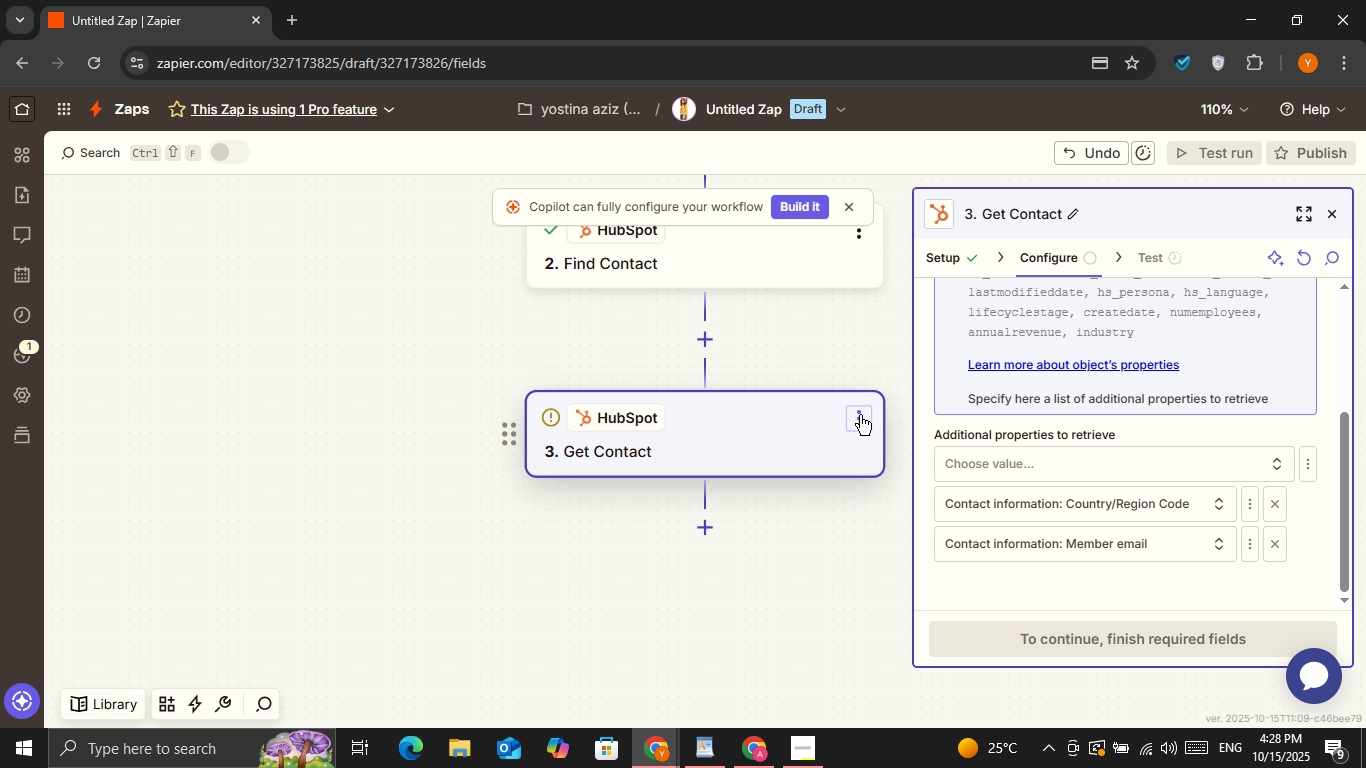 
left_click([860, 415])
 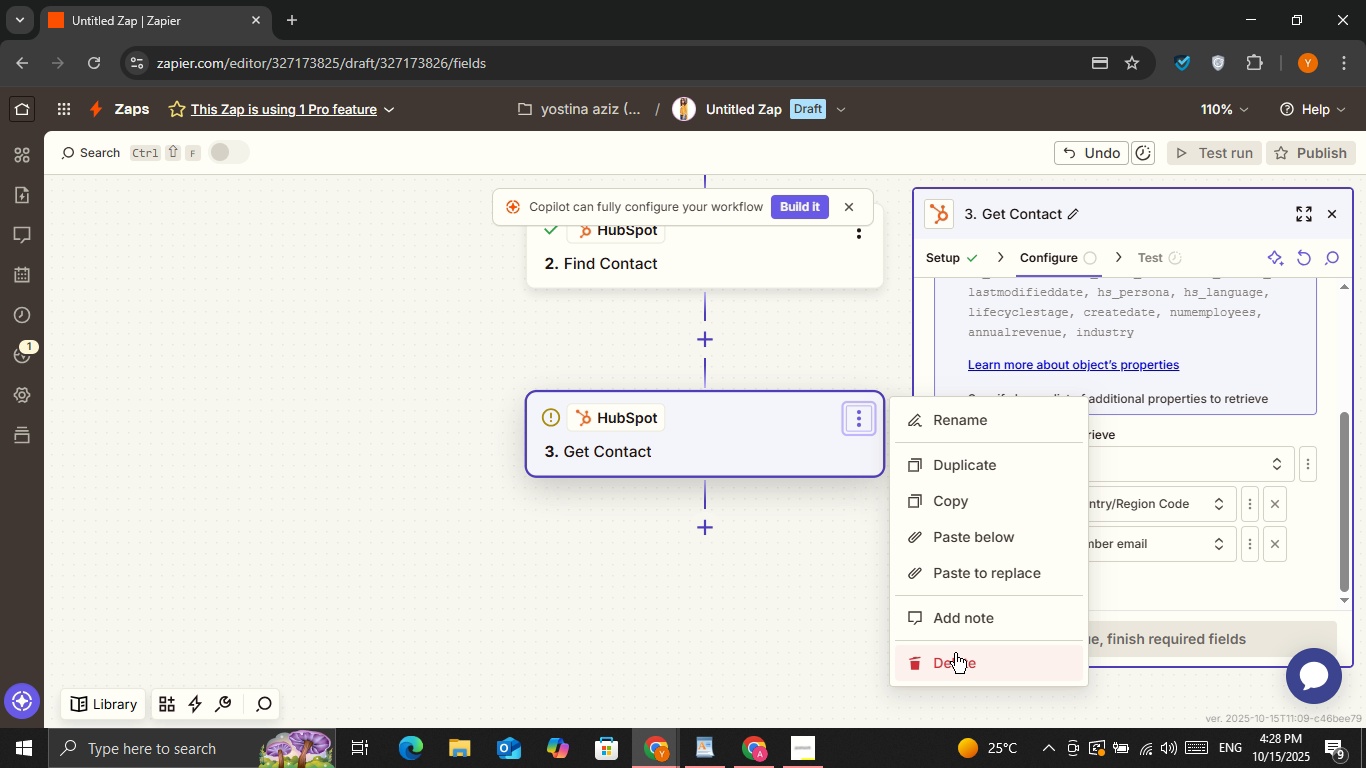 
left_click([955, 656])
 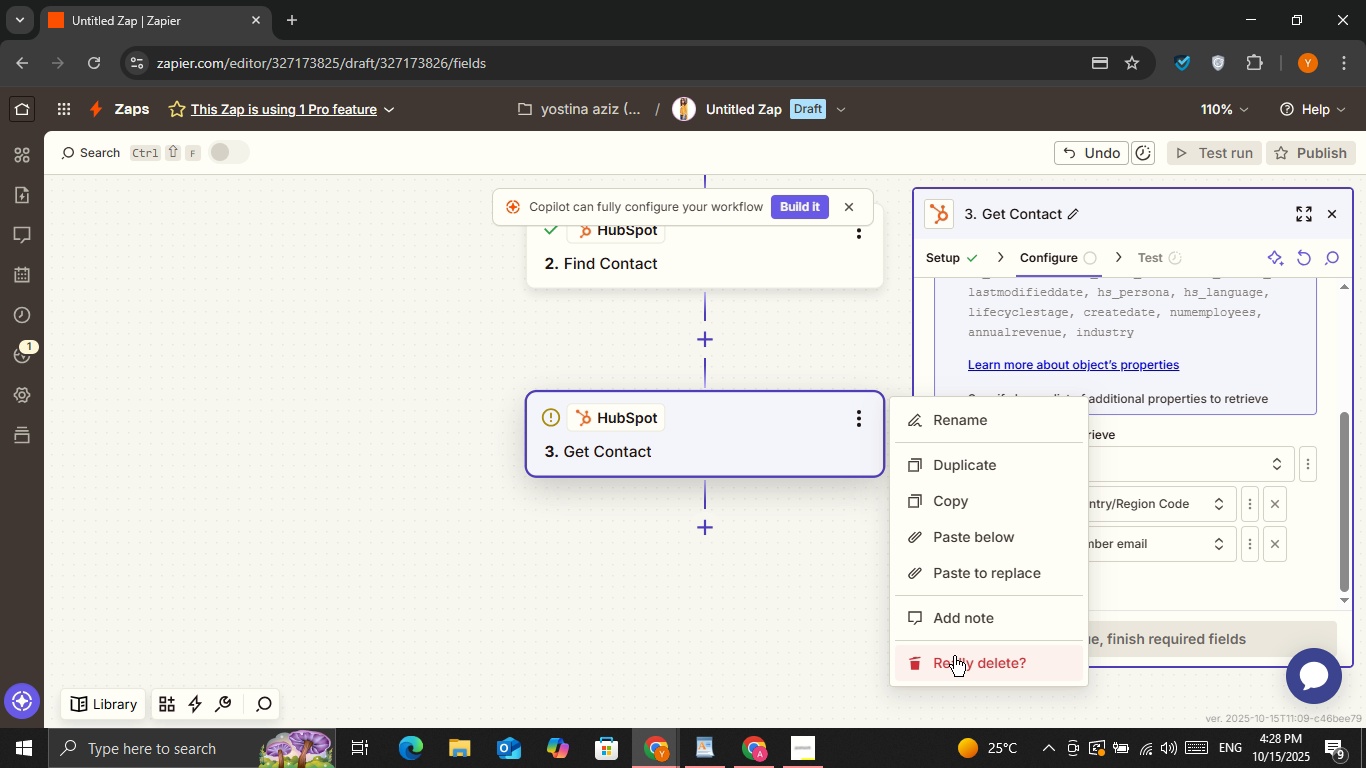 
left_click([954, 656])
 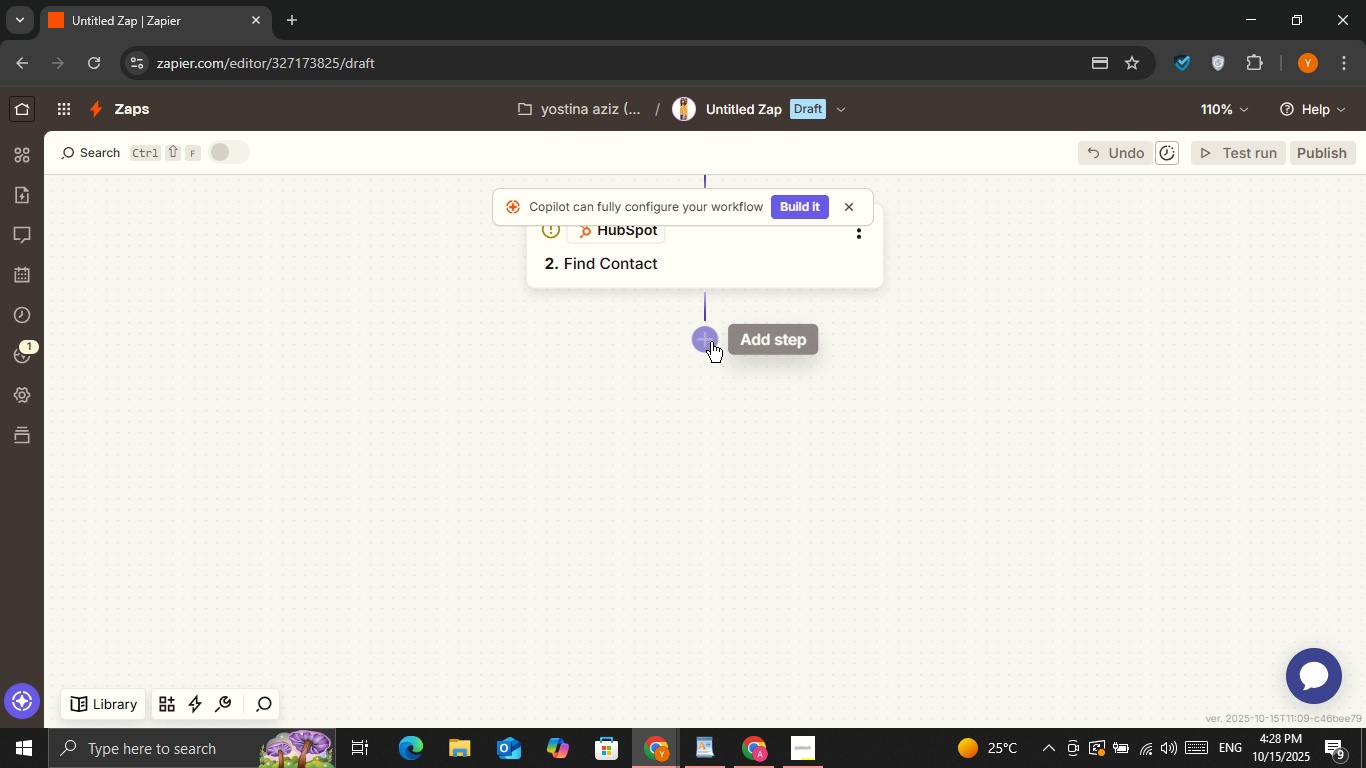 
left_click([711, 342])
 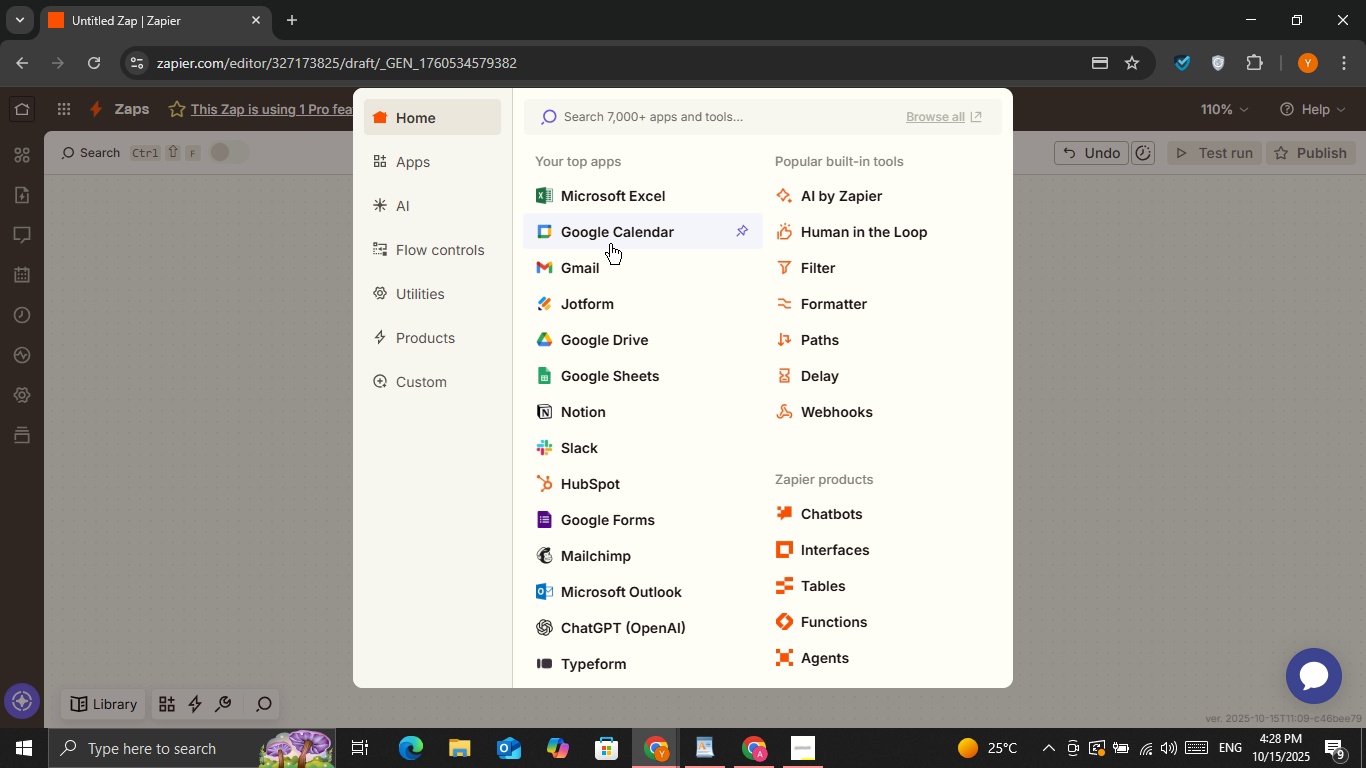 
left_click([611, 273])
 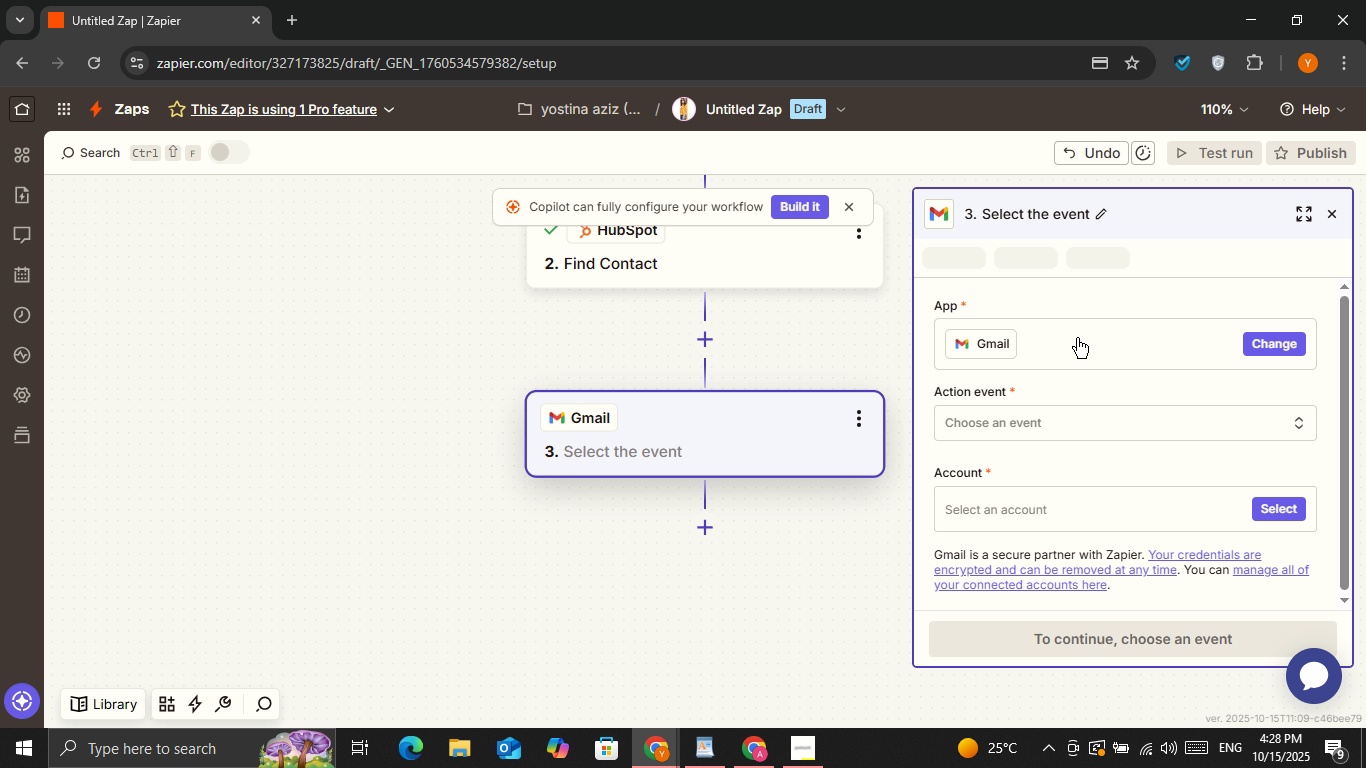 
left_click([1052, 432])
 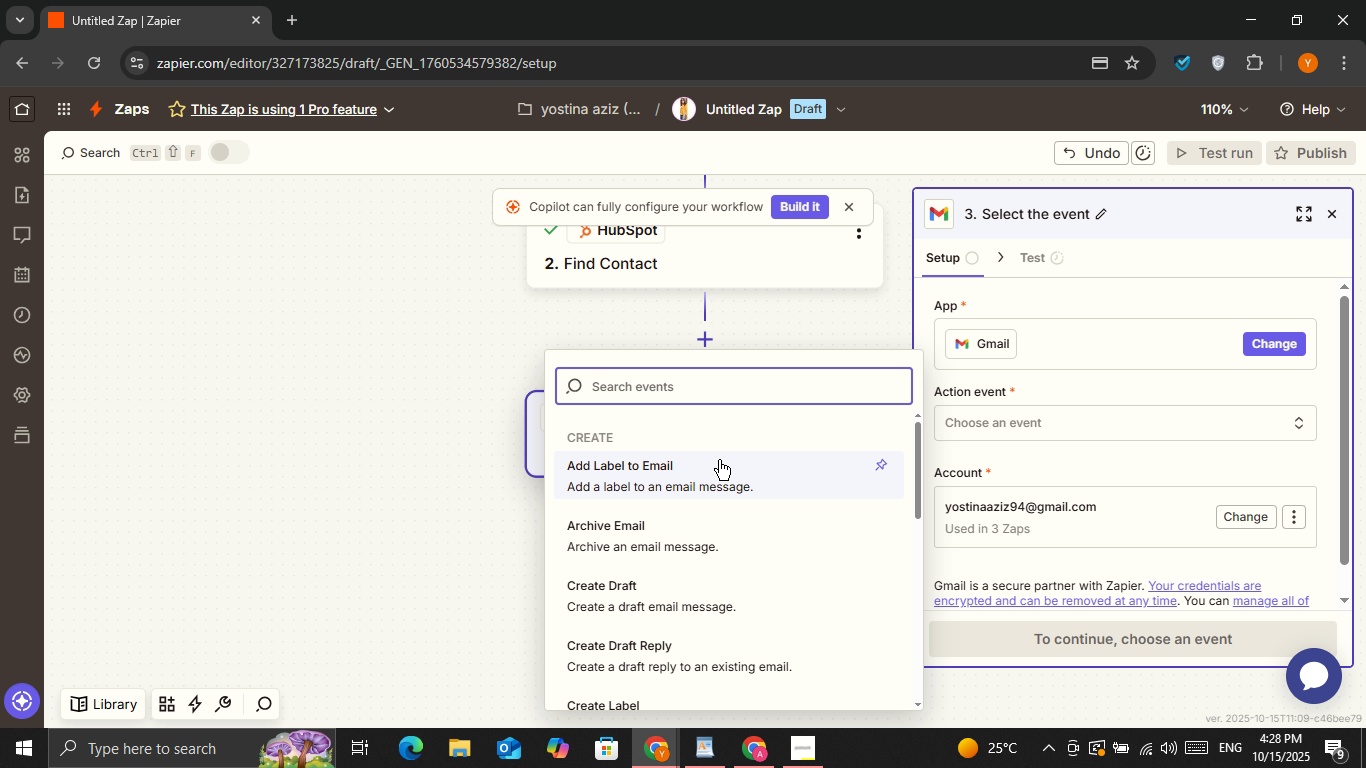 
scroll: coordinate [716, 521], scroll_direction: down, amount: 1.0
 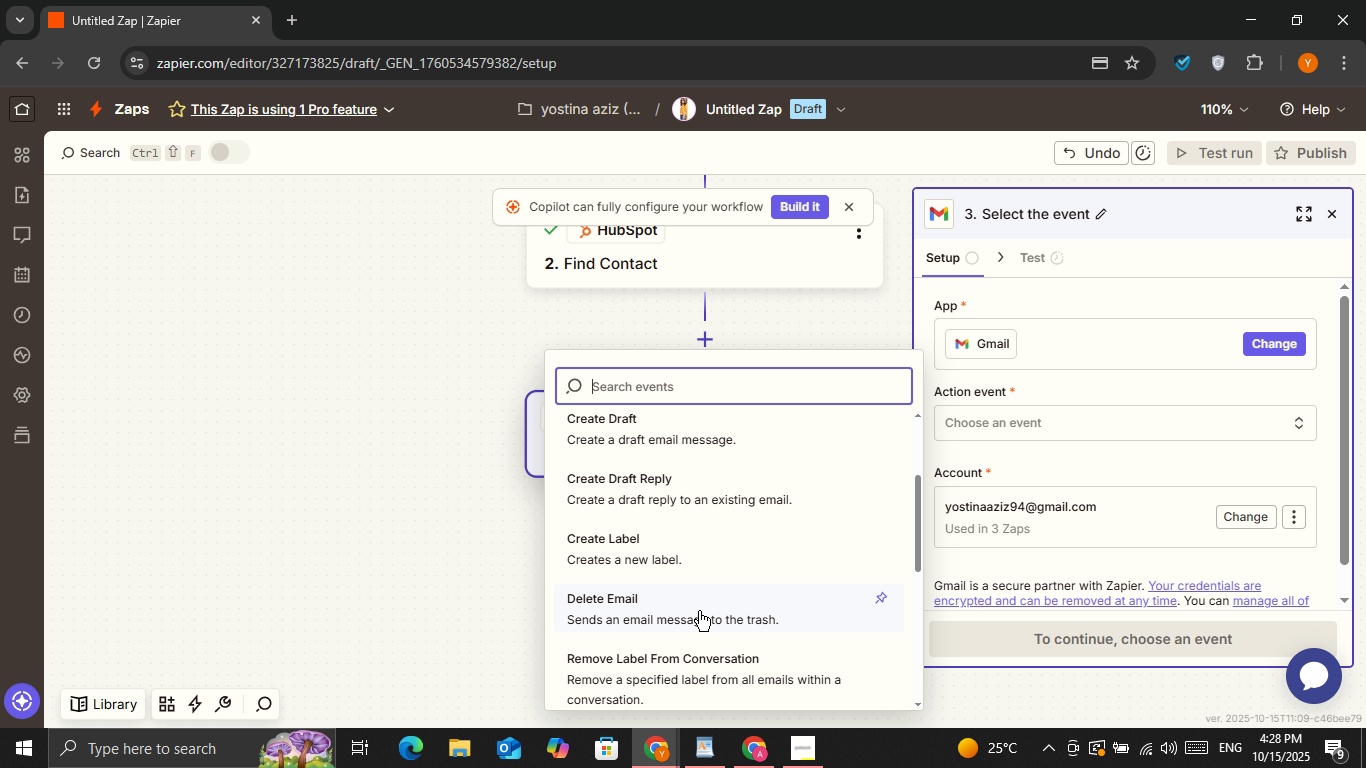 
scroll: coordinate [699, 559], scroll_direction: up, amount: 1.0
 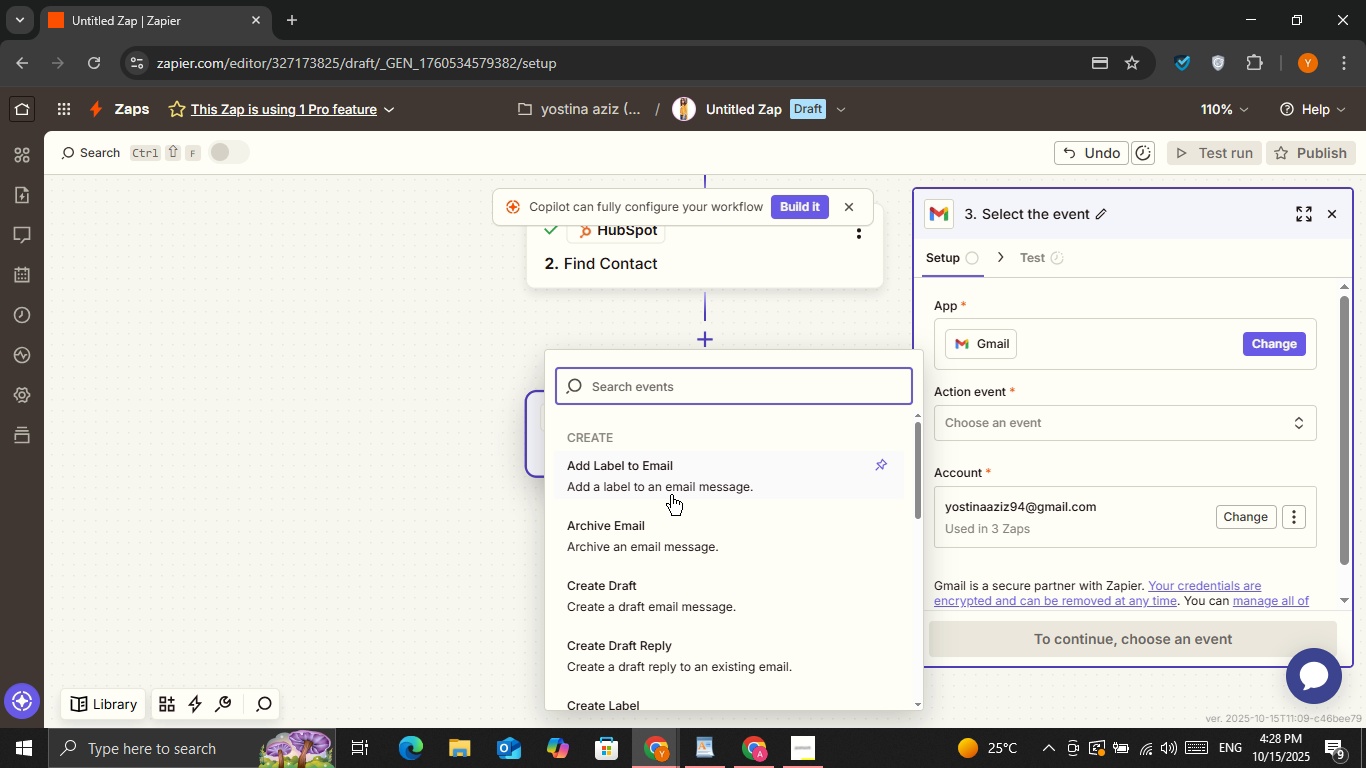 
scroll: coordinate [671, 495], scroll_direction: down, amount: 1.0
 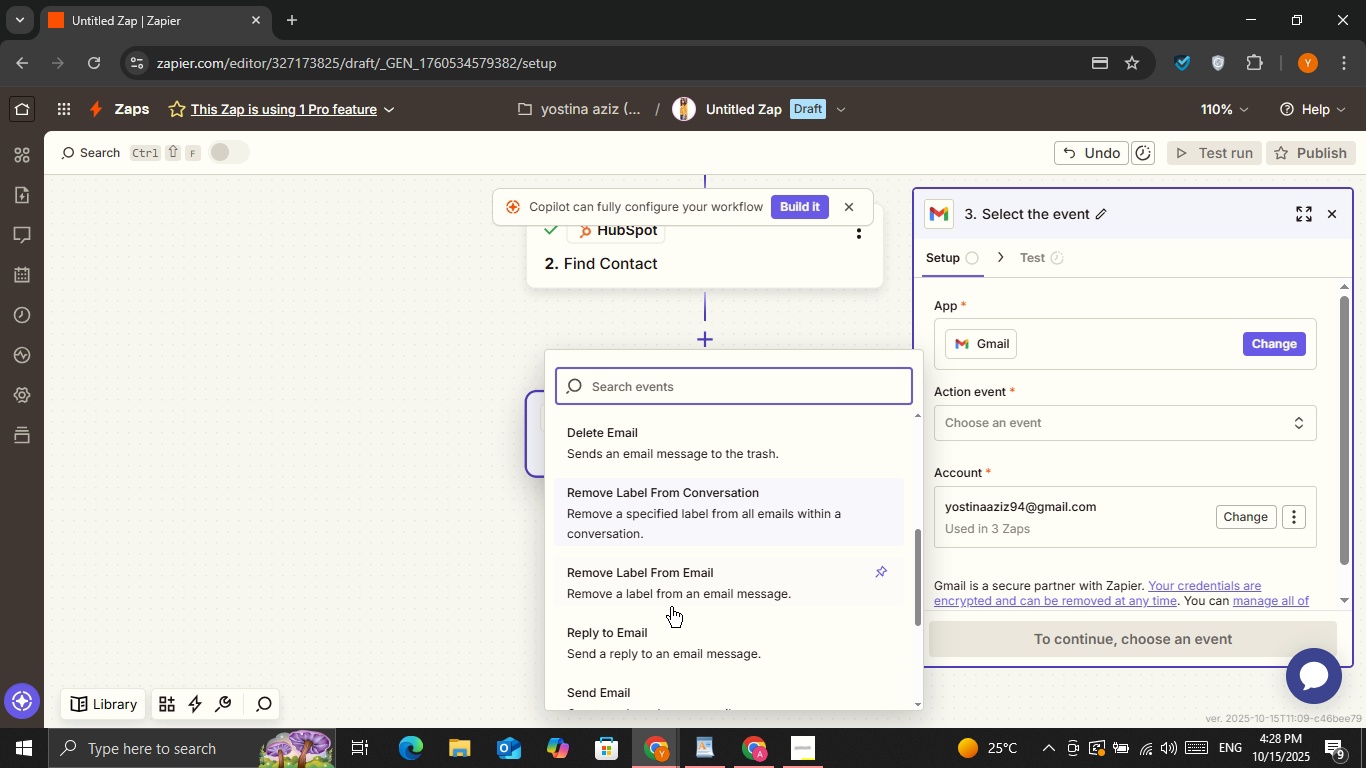 
left_click([671, 685])
 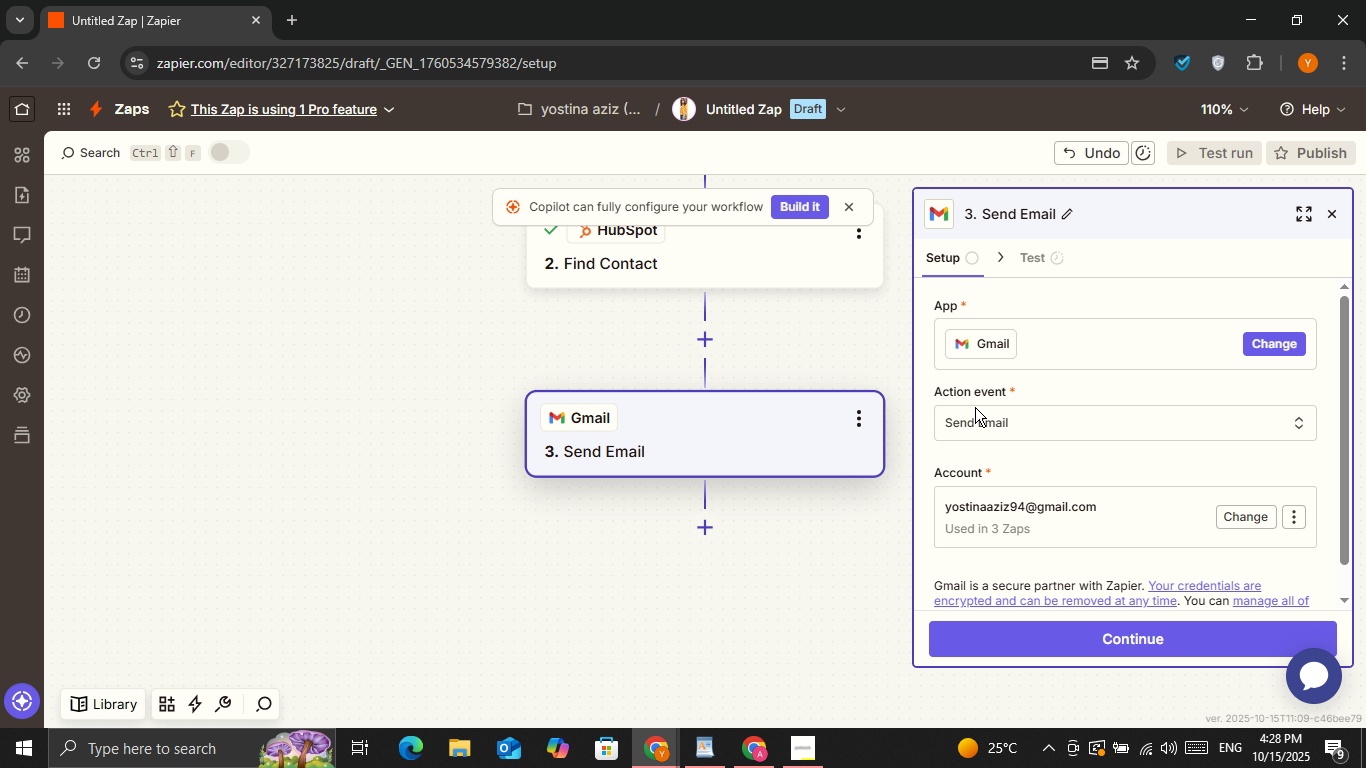 
scroll: coordinate [1017, 454], scroll_direction: down, amount: 1.0
 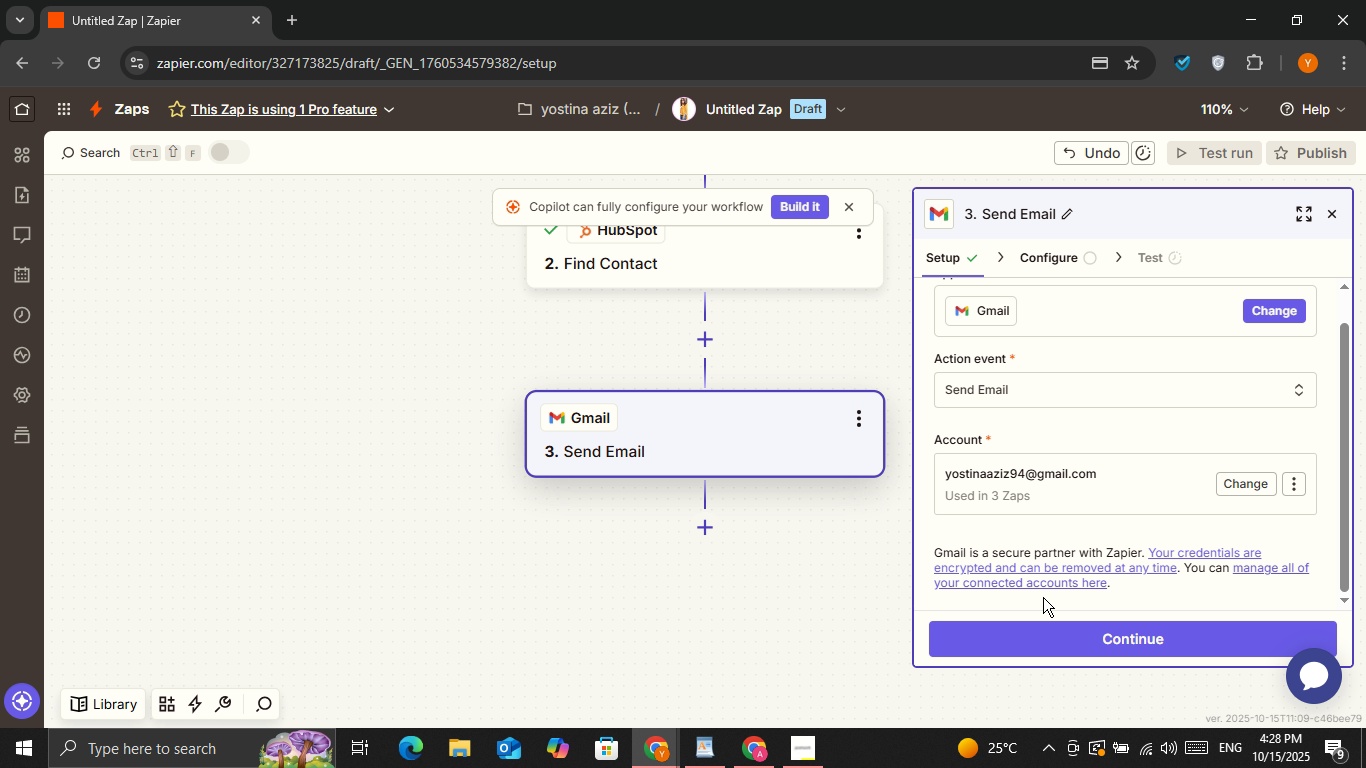 
left_click([1067, 631])
 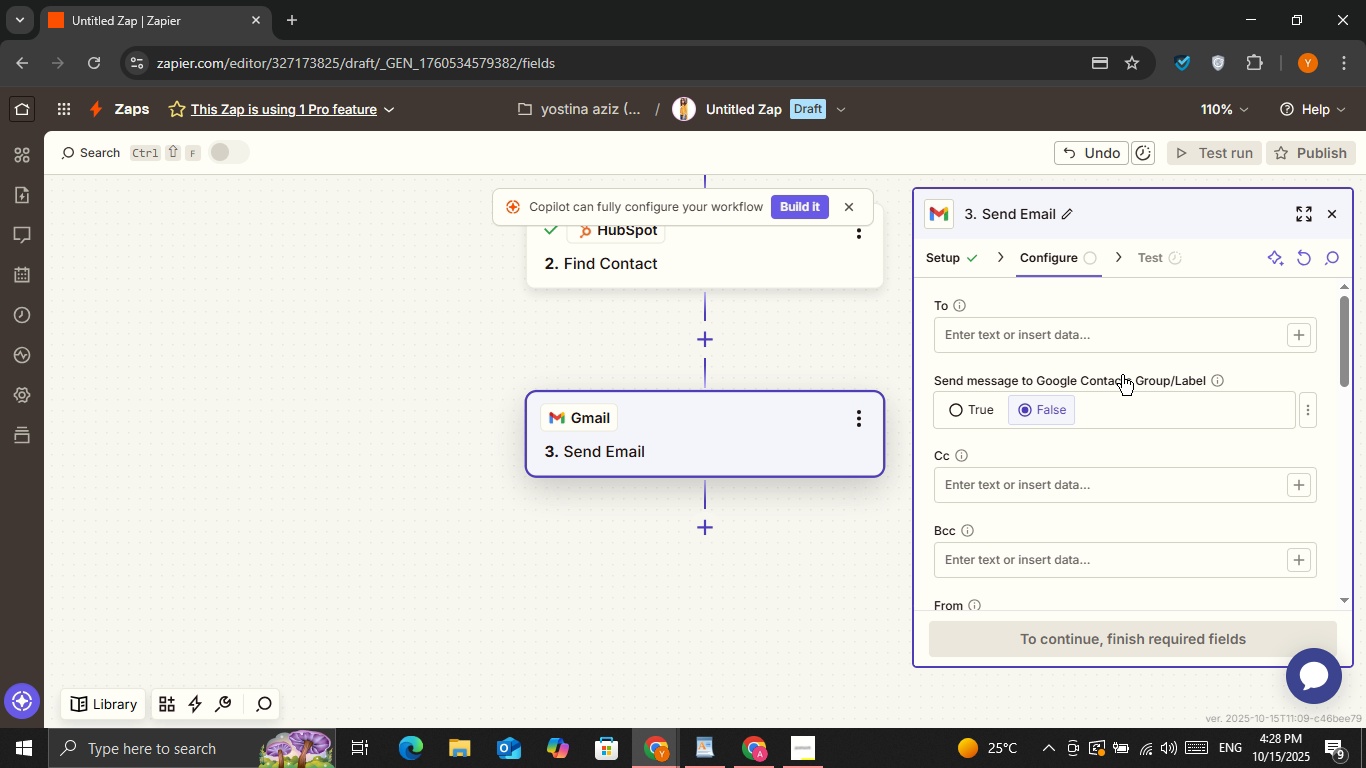 
left_click([1121, 347])
 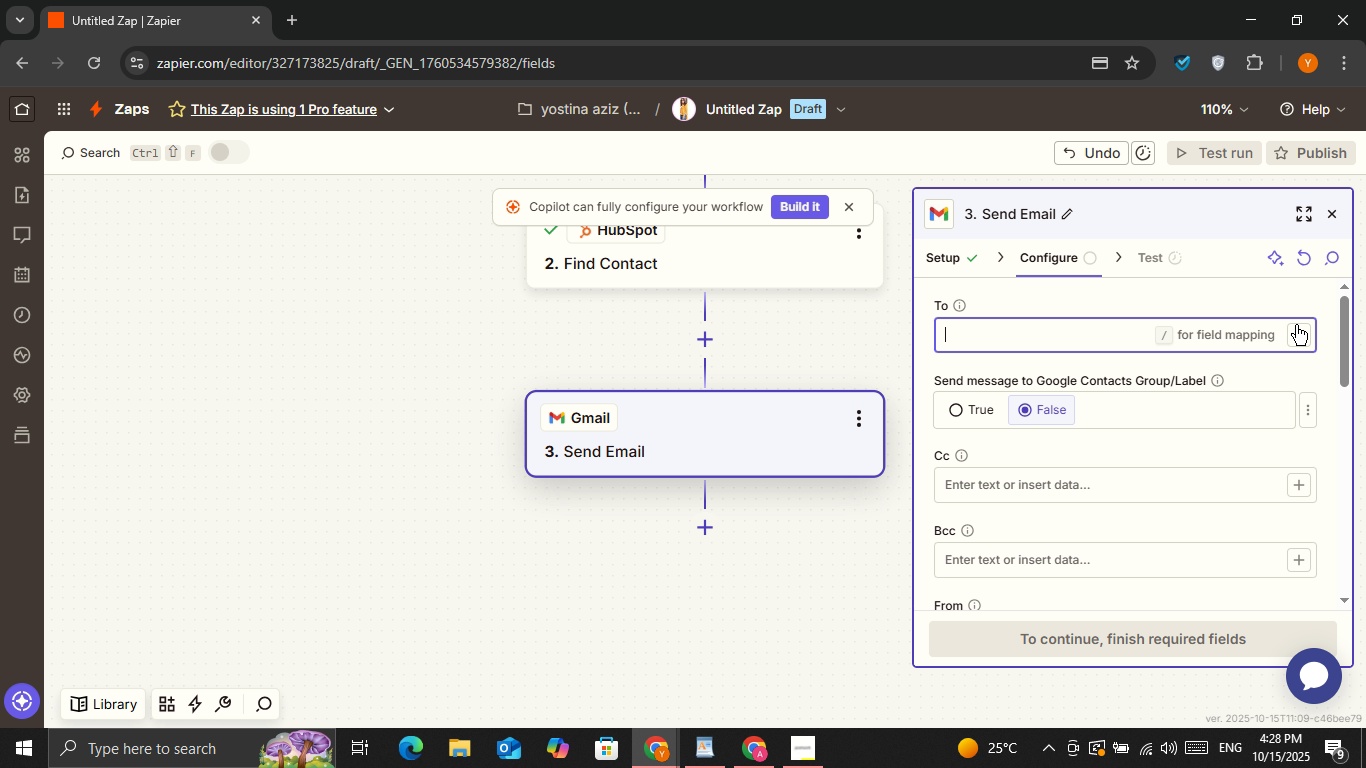 
left_click([1296, 325])
 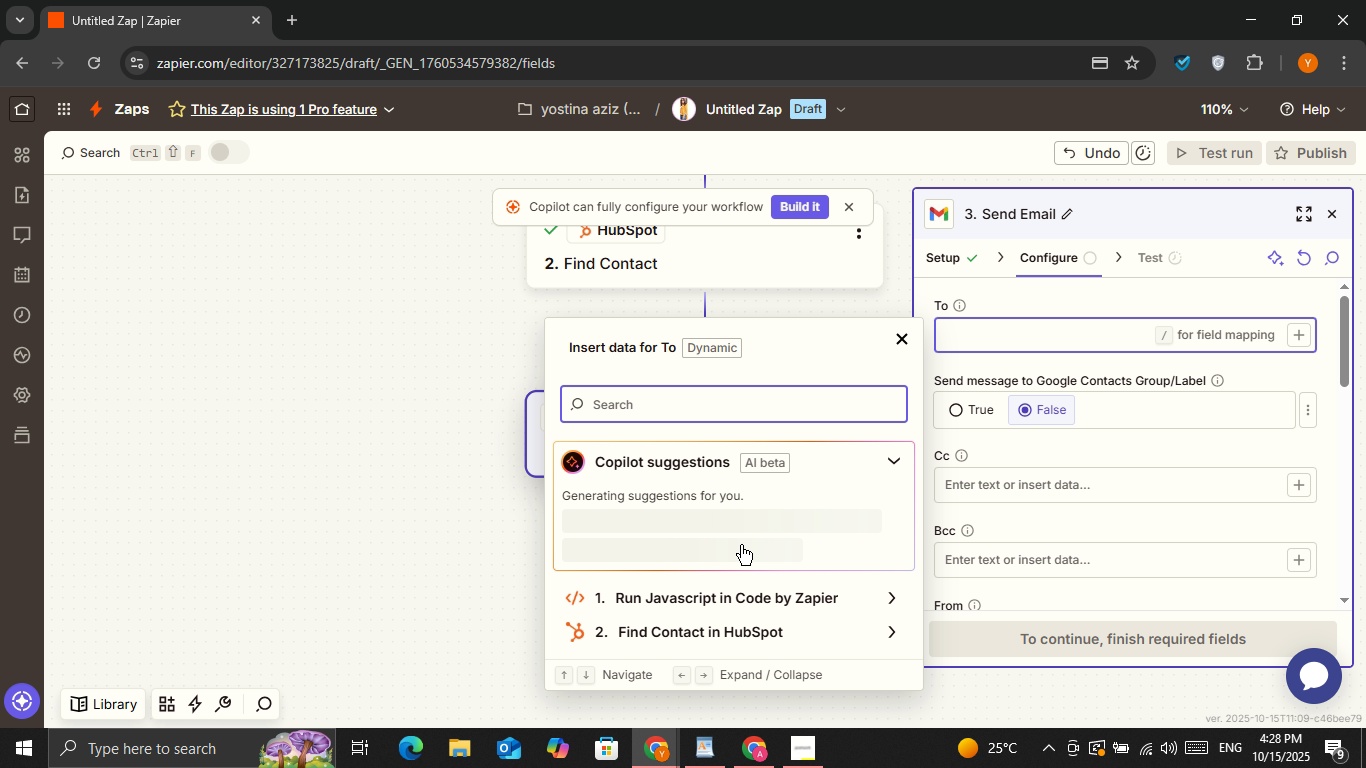 
scroll: coordinate [741, 545], scroll_direction: down, amount: 1.0
 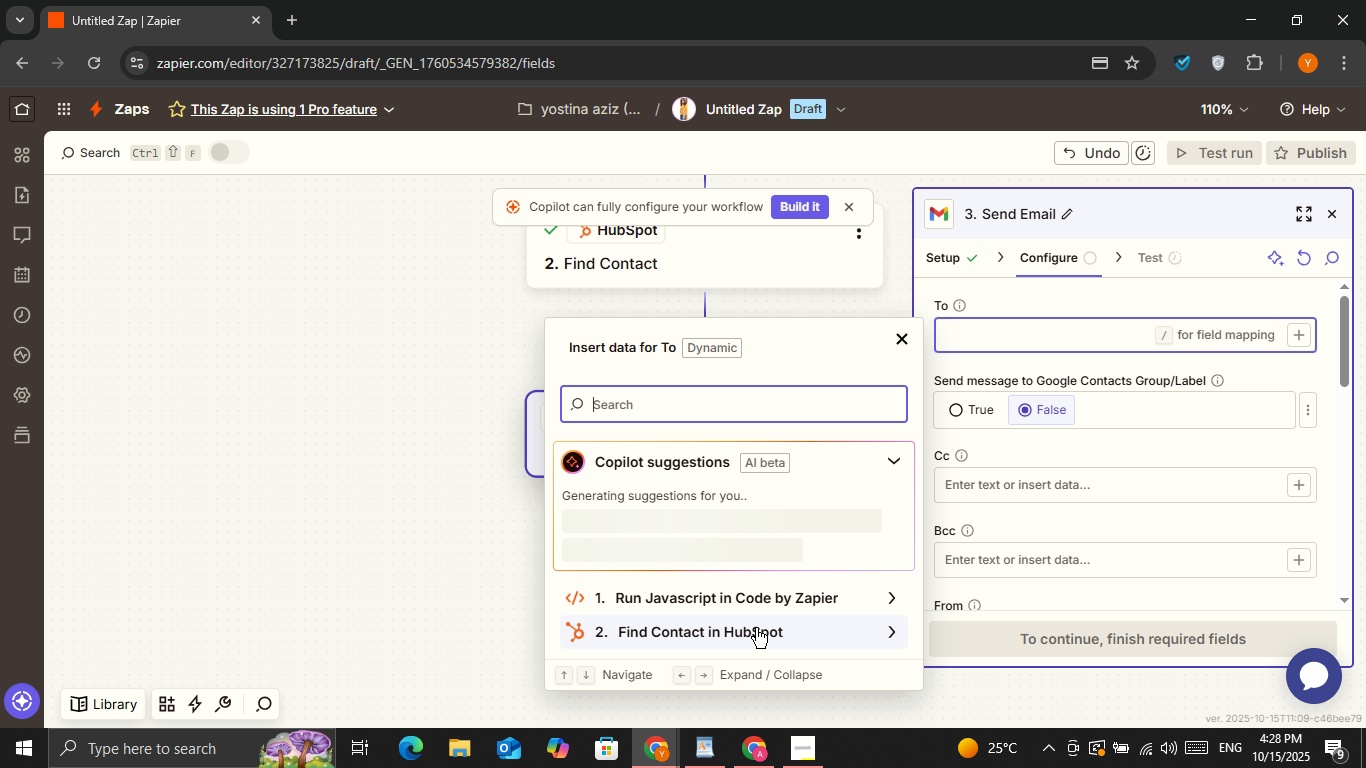 
left_click([756, 628])
 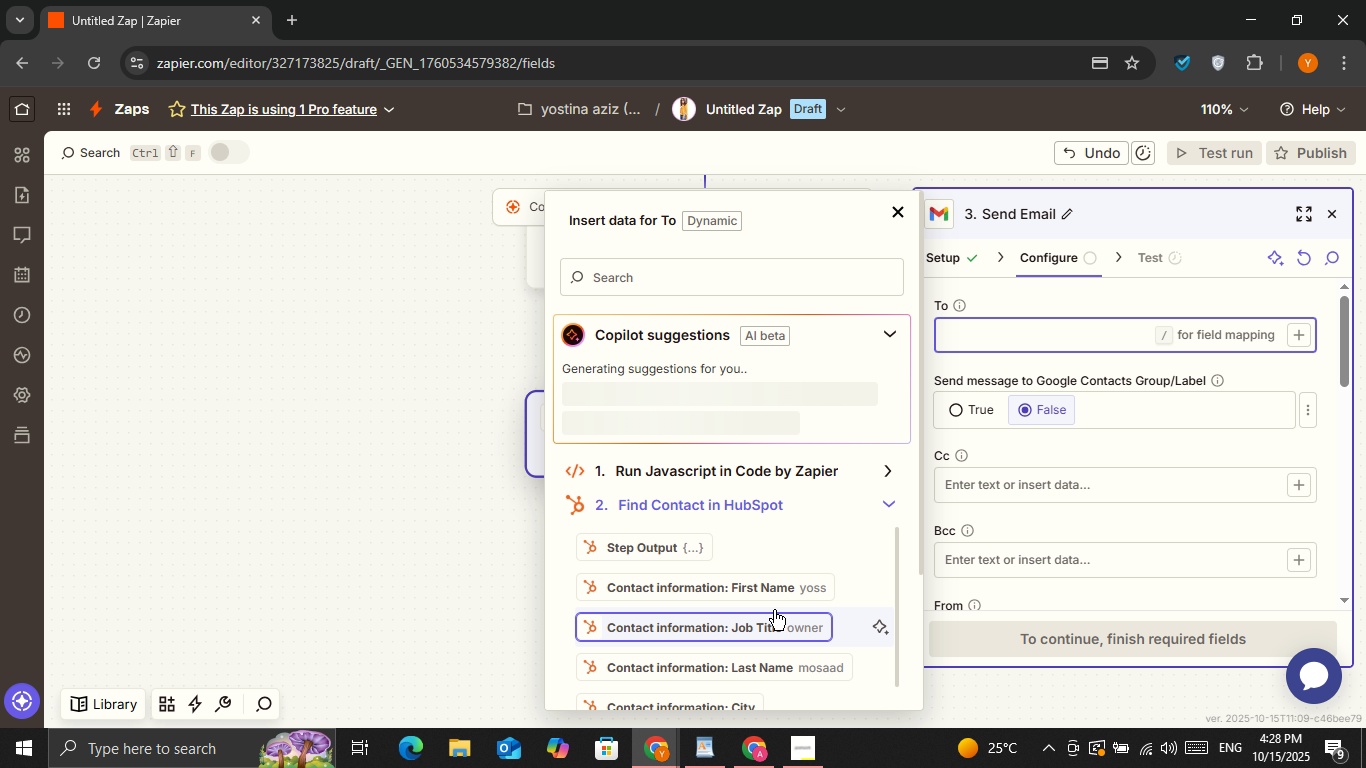 
scroll: coordinate [777, 406], scroll_direction: down, amount: 3.0
 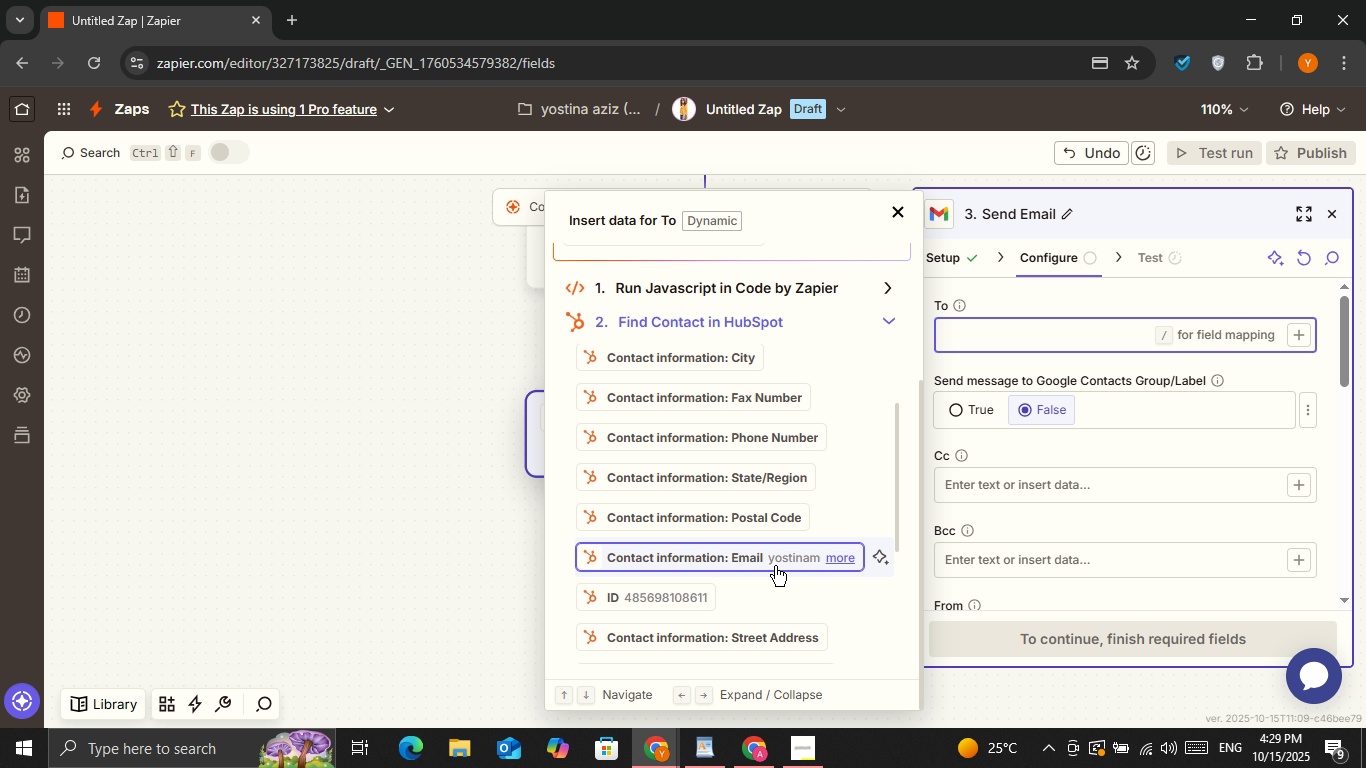 
left_click([775, 566])
 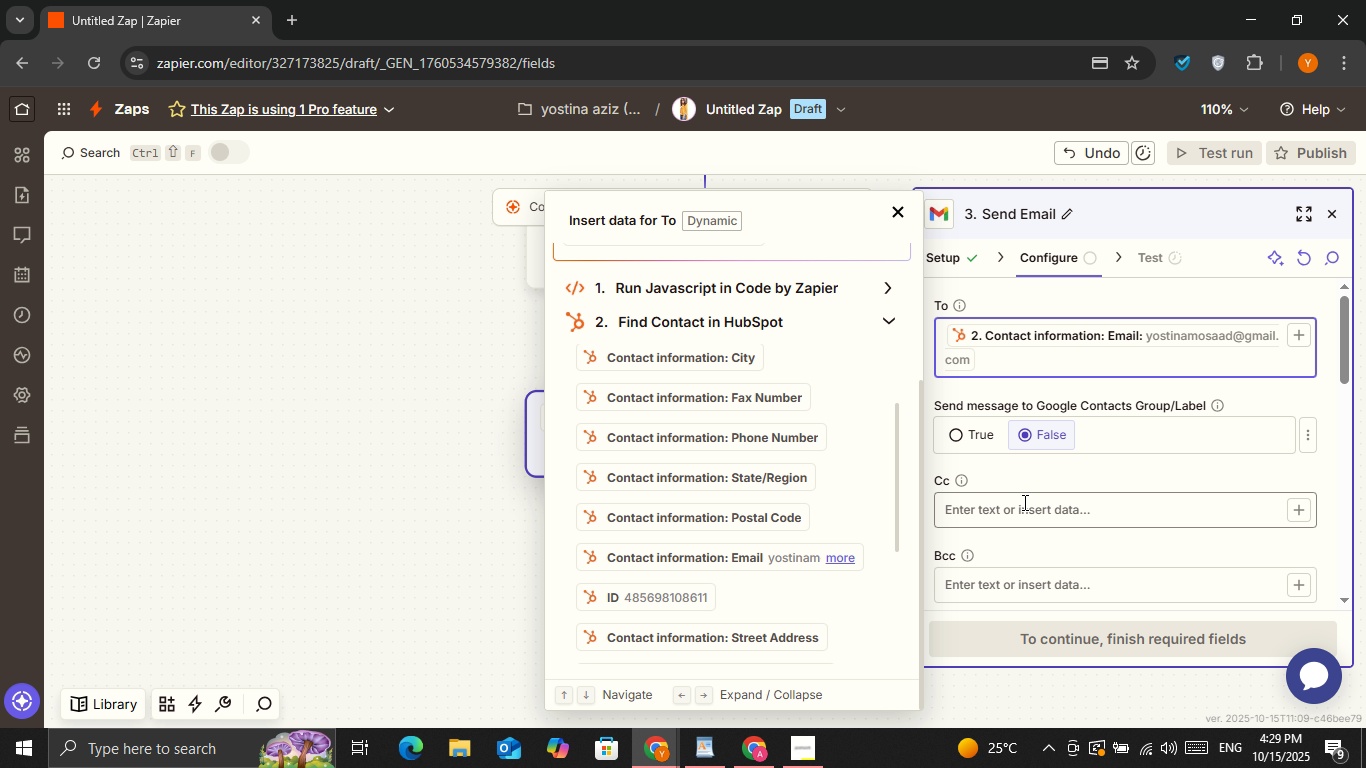 
left_click([1042, 474])
 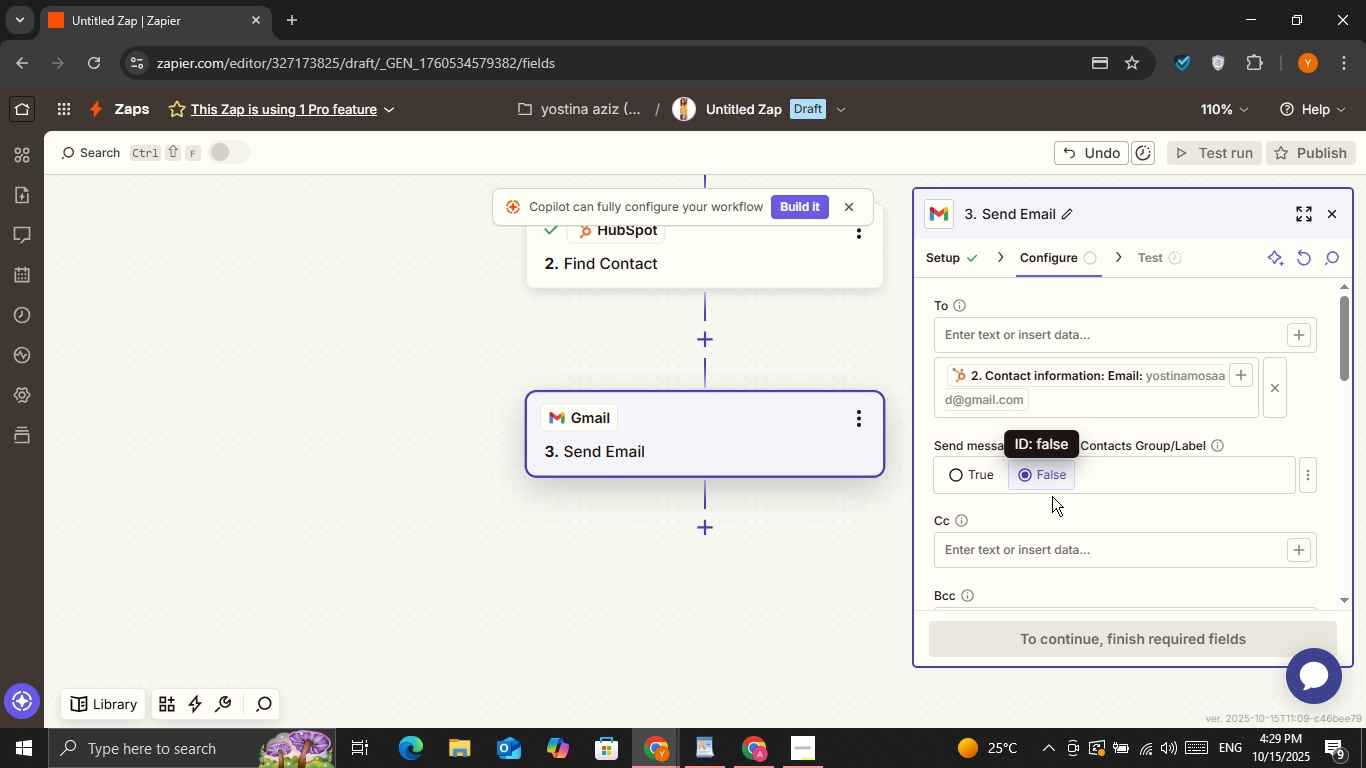 
scroll: coordinate [1051, 466], scroll_direction: down, amount: 2.0
 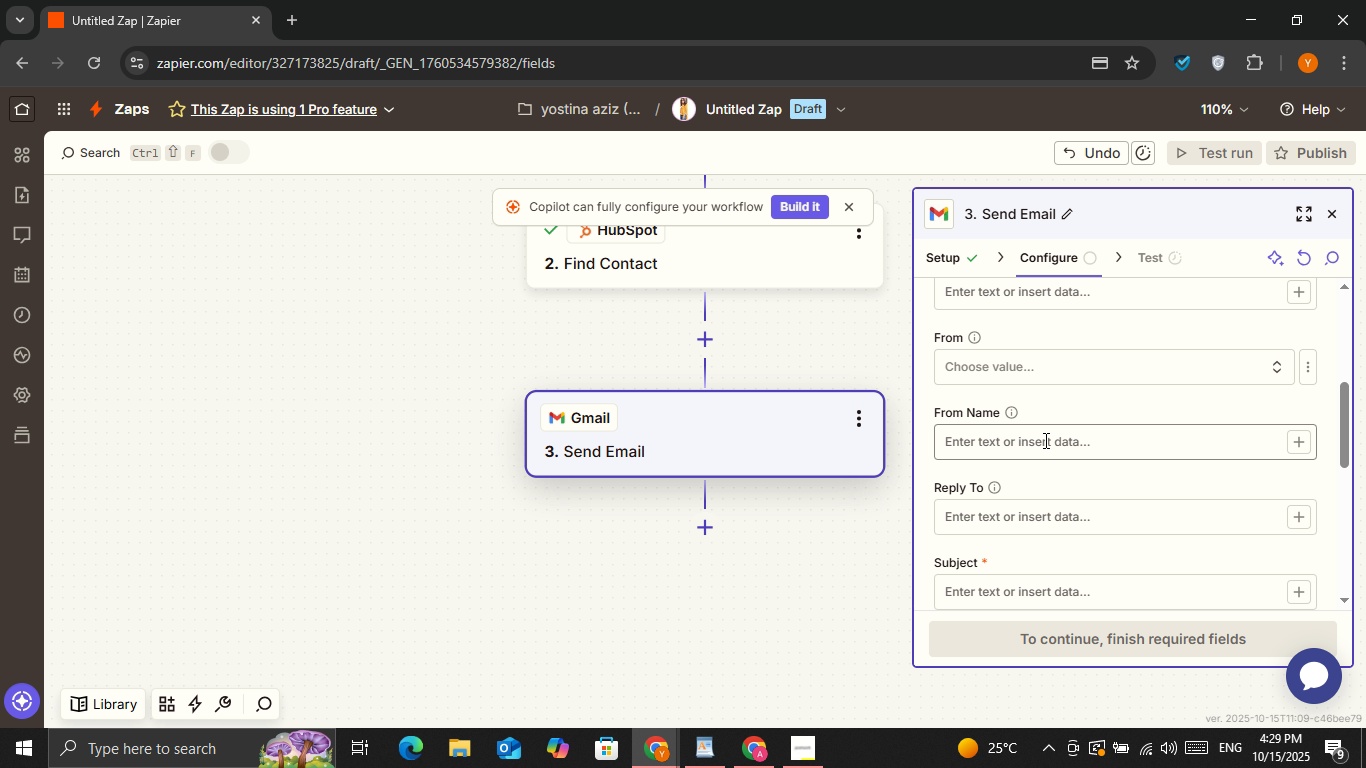 
left_click([1044, 442])
 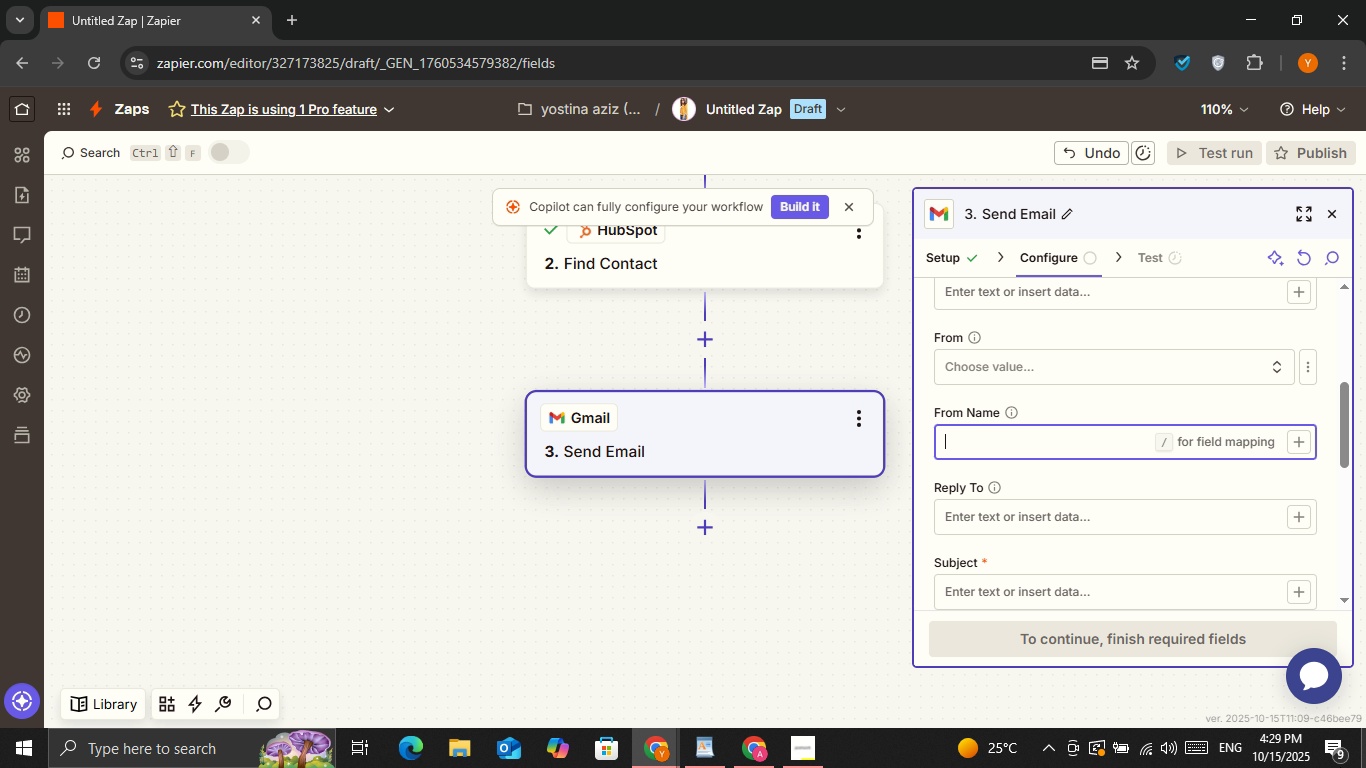 
type(Cu)
key(Backspace)
type(lient)
key(Backspace)
key(Backspace)
key(Backspace)
key(Backspace)
key(Backspace)
type(ustomer services)
 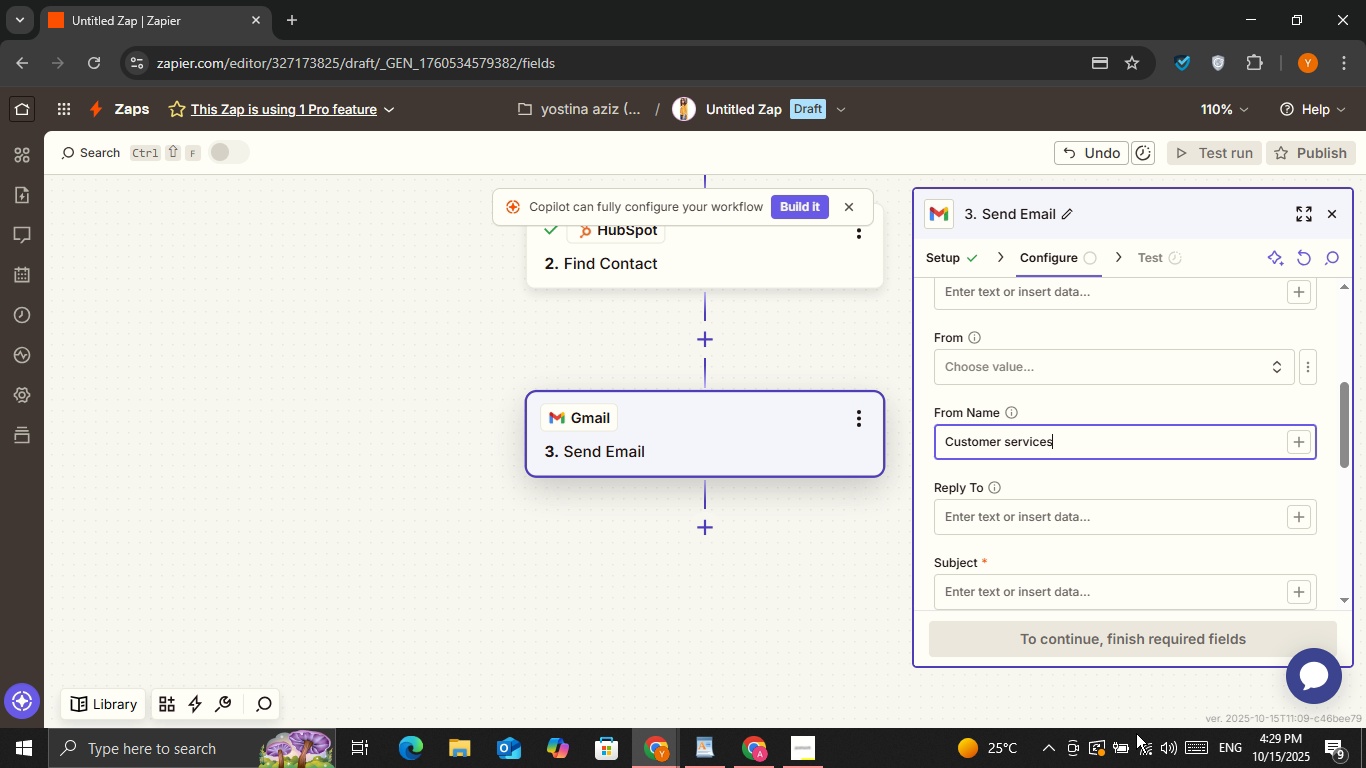 
scroll: coordinate [1034, 511], scroll_direction: down, amount: 1.0
 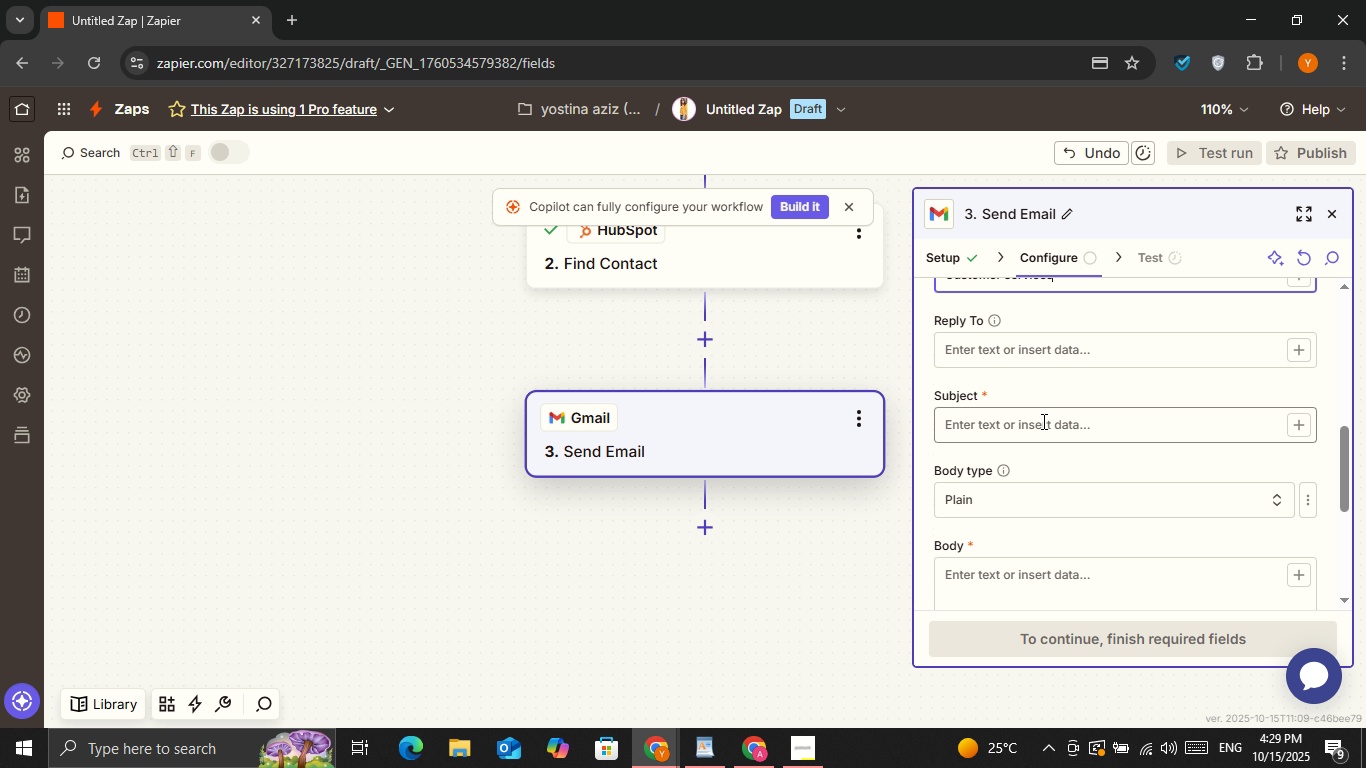 
left_click([1042, 421])
 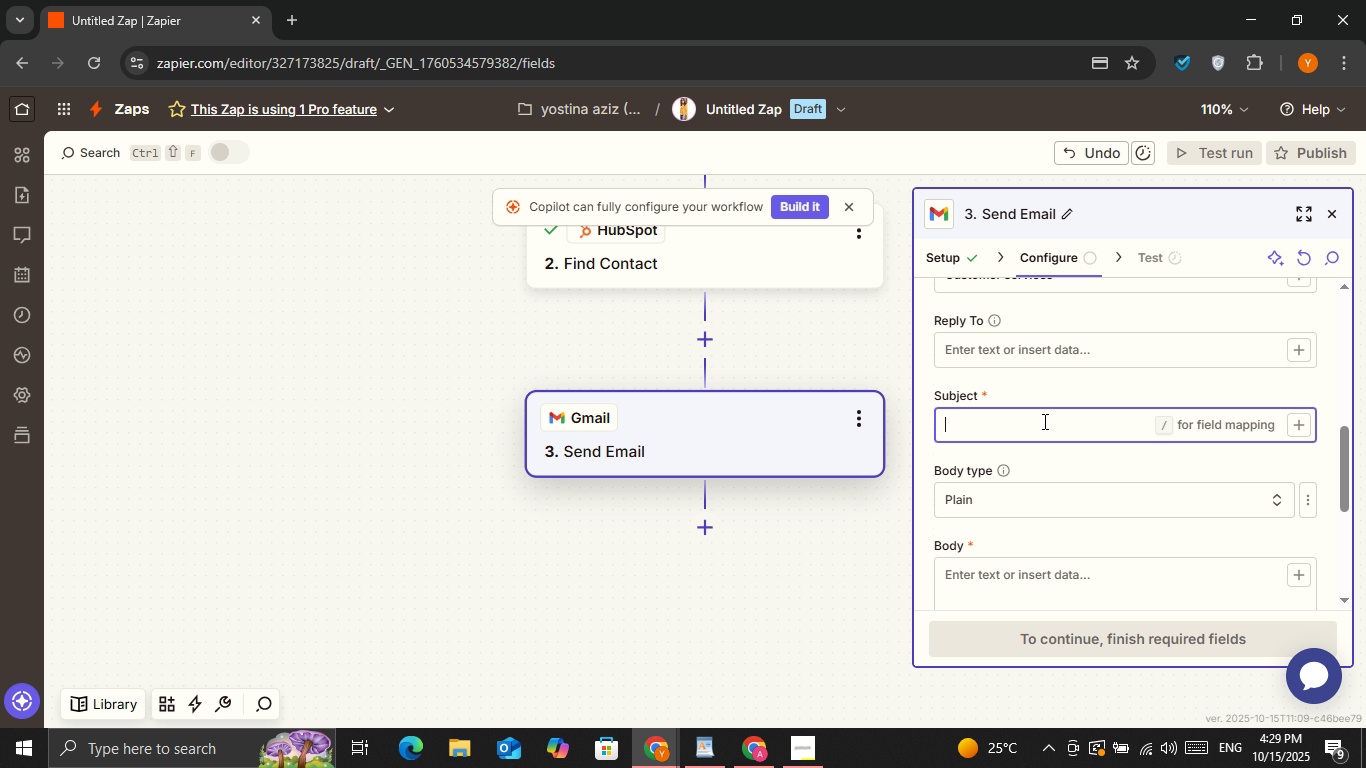 
type(Showing)
 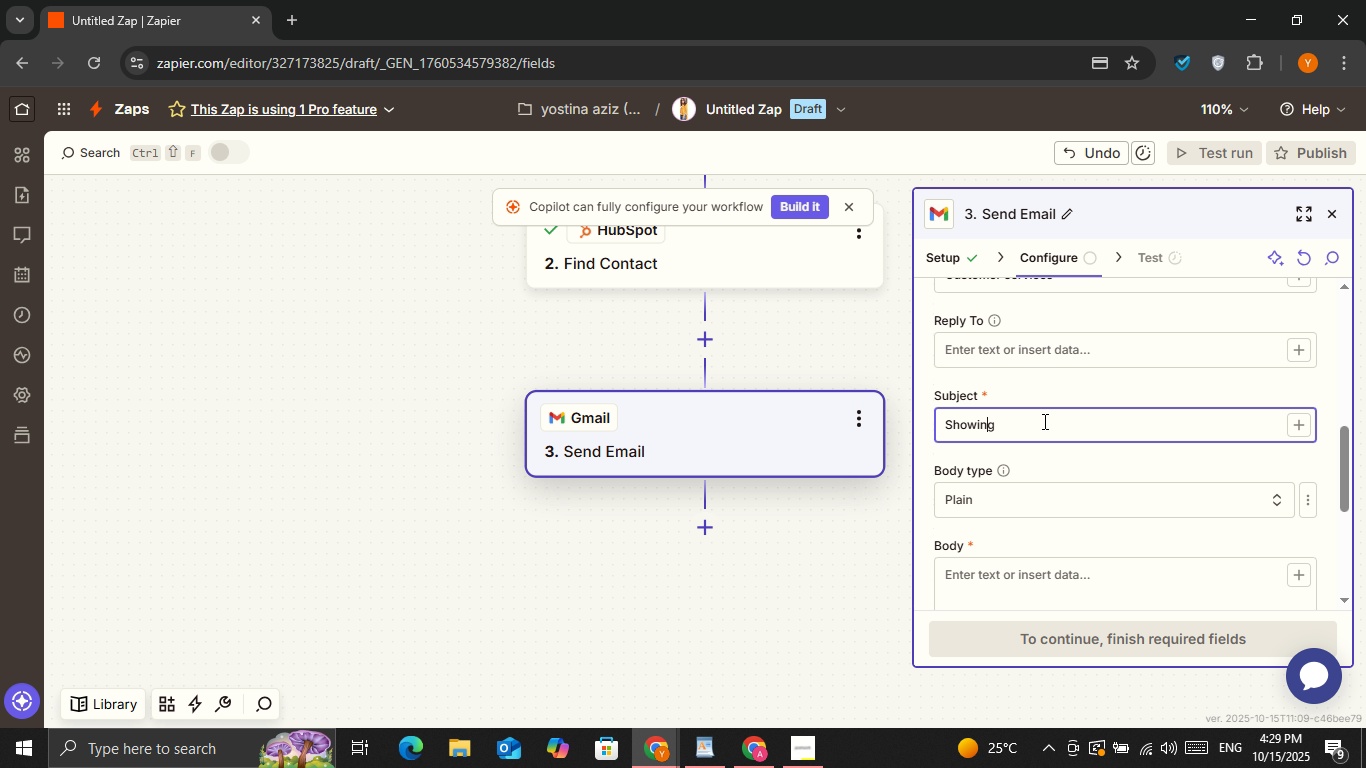 
key(ArrowLeft)
 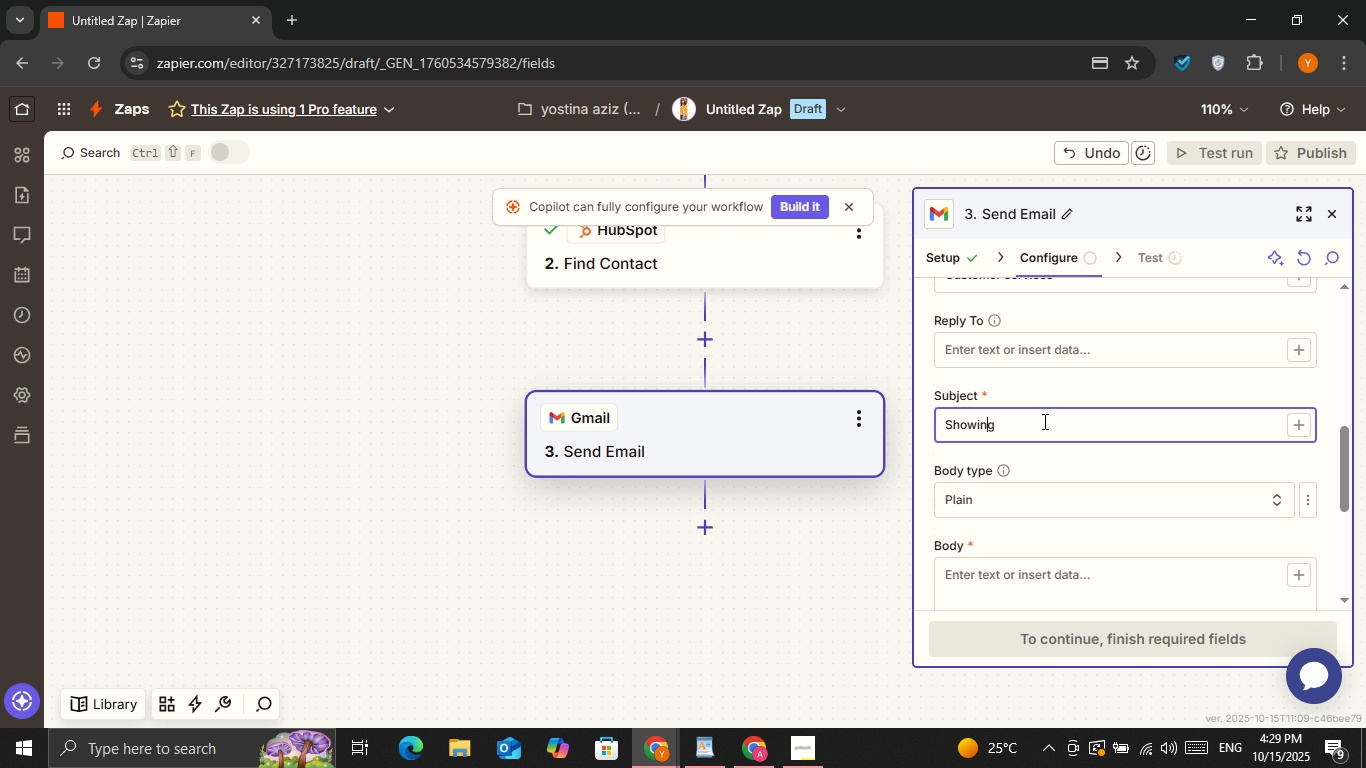 
hold_key(key=ArrowLeft, duration=0.94)
 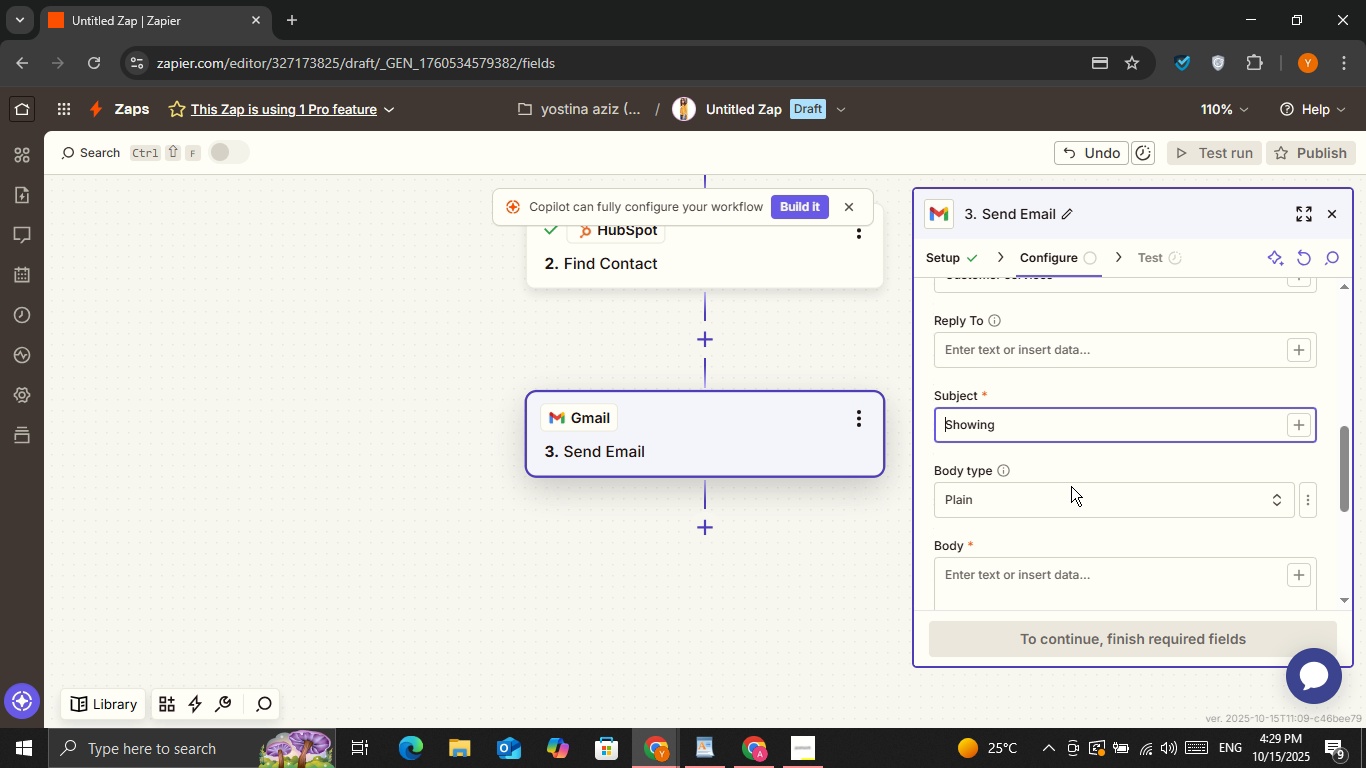 
type(O)
key(Backspace)
type(Pto)
key(Backspace)
key(Backspace)
type(roperty  - meeting )
 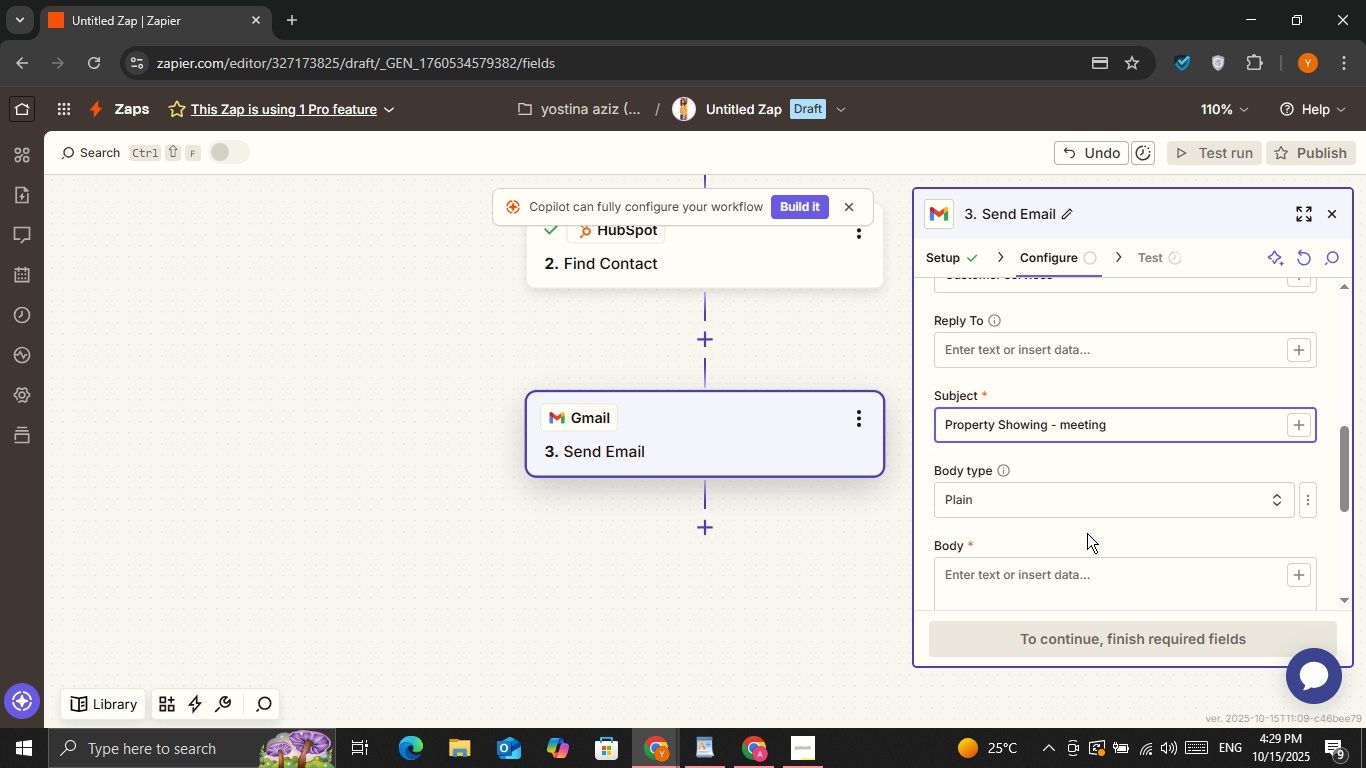 
hold_key(key=ArrowRight, duration=0.98)
 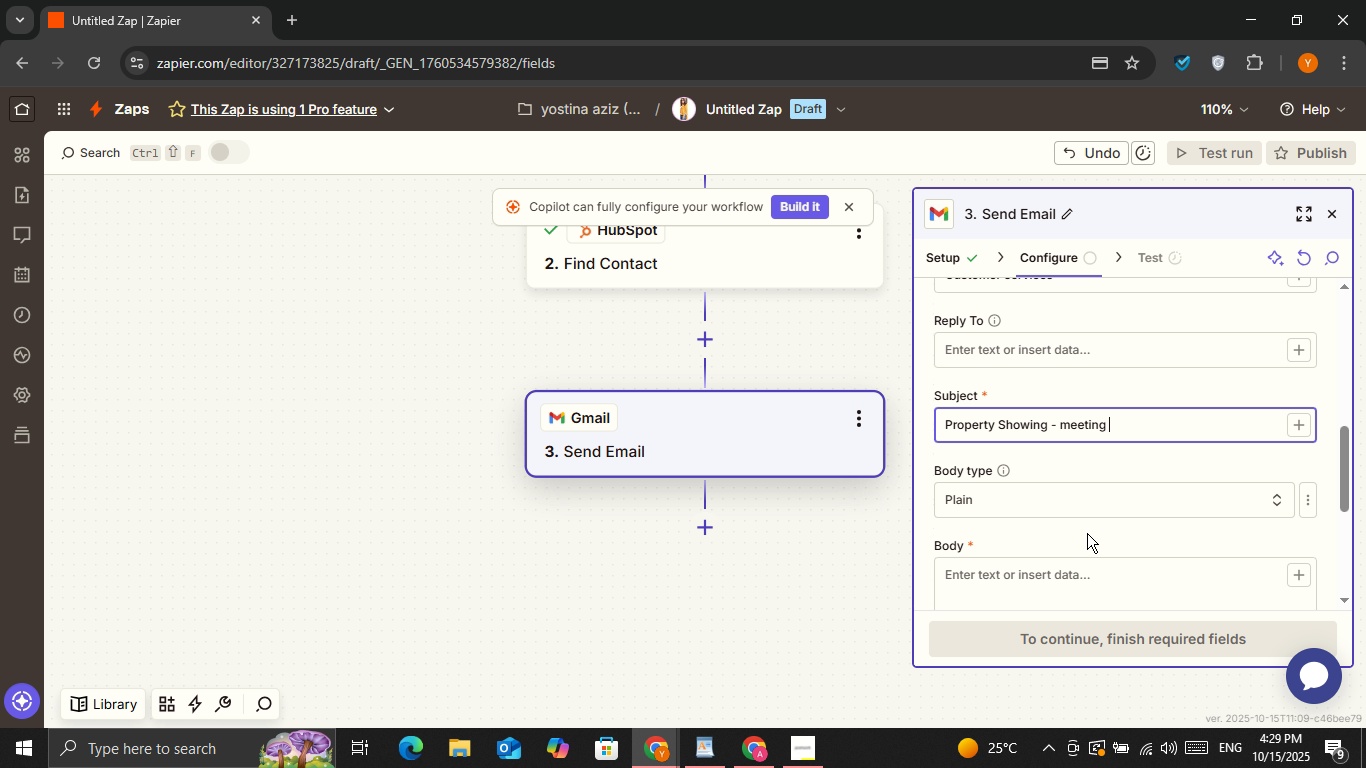 
mouse_move([1114, 461])
 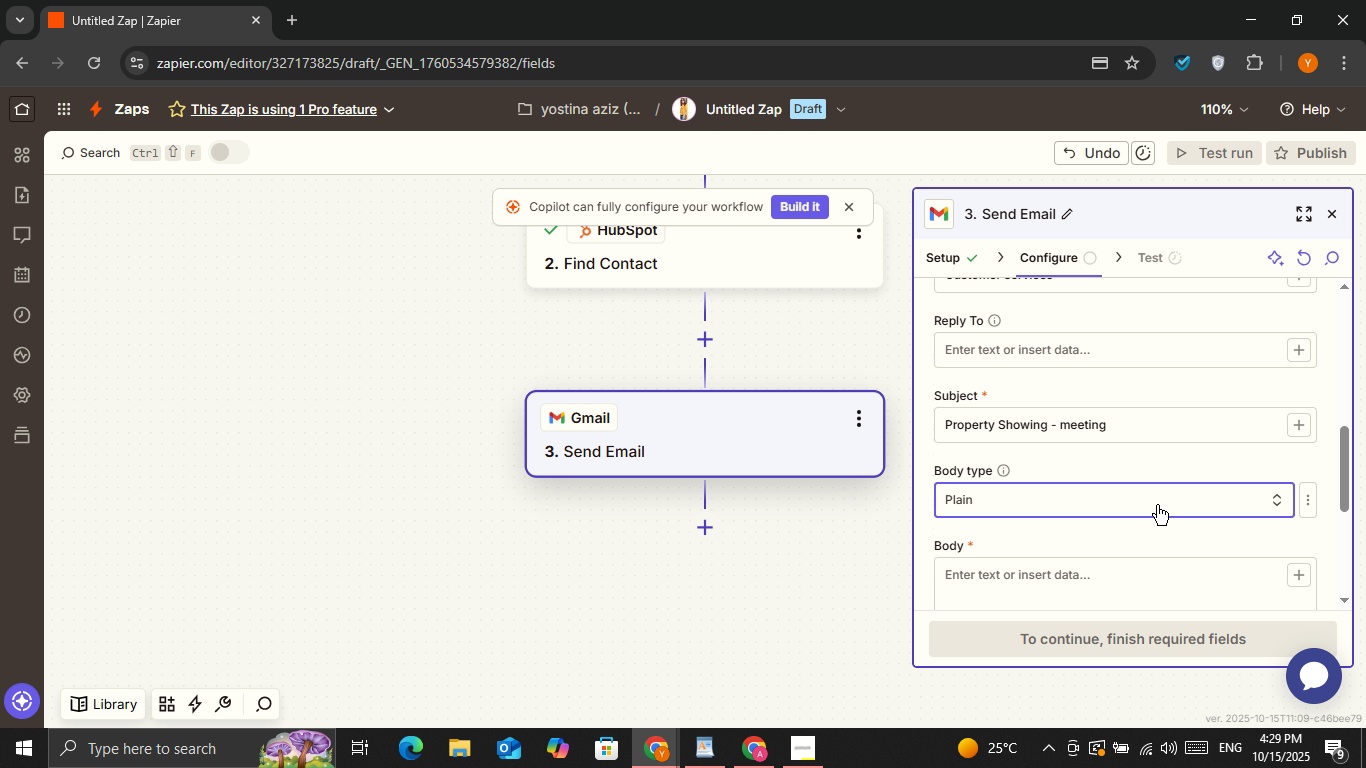 
left_click([1157, 505])
 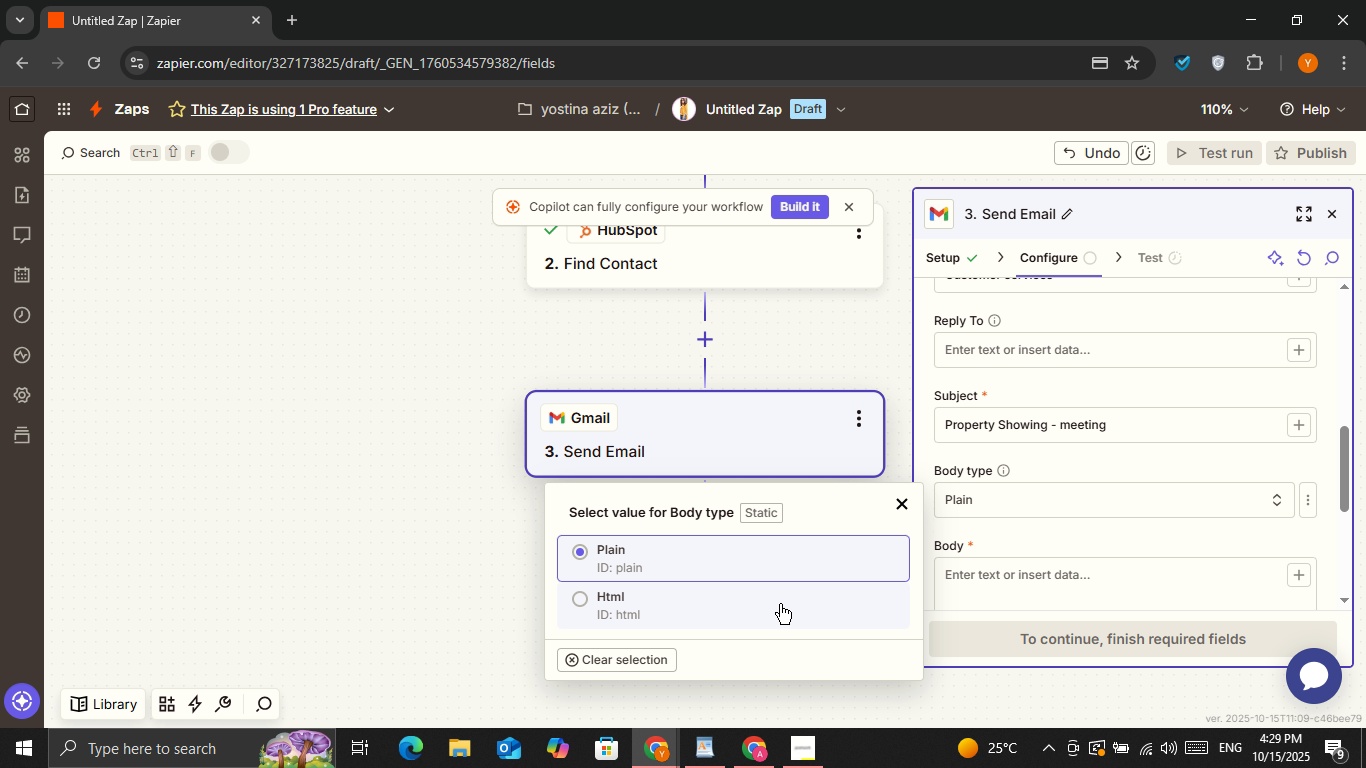 
left_click([780, 604])
 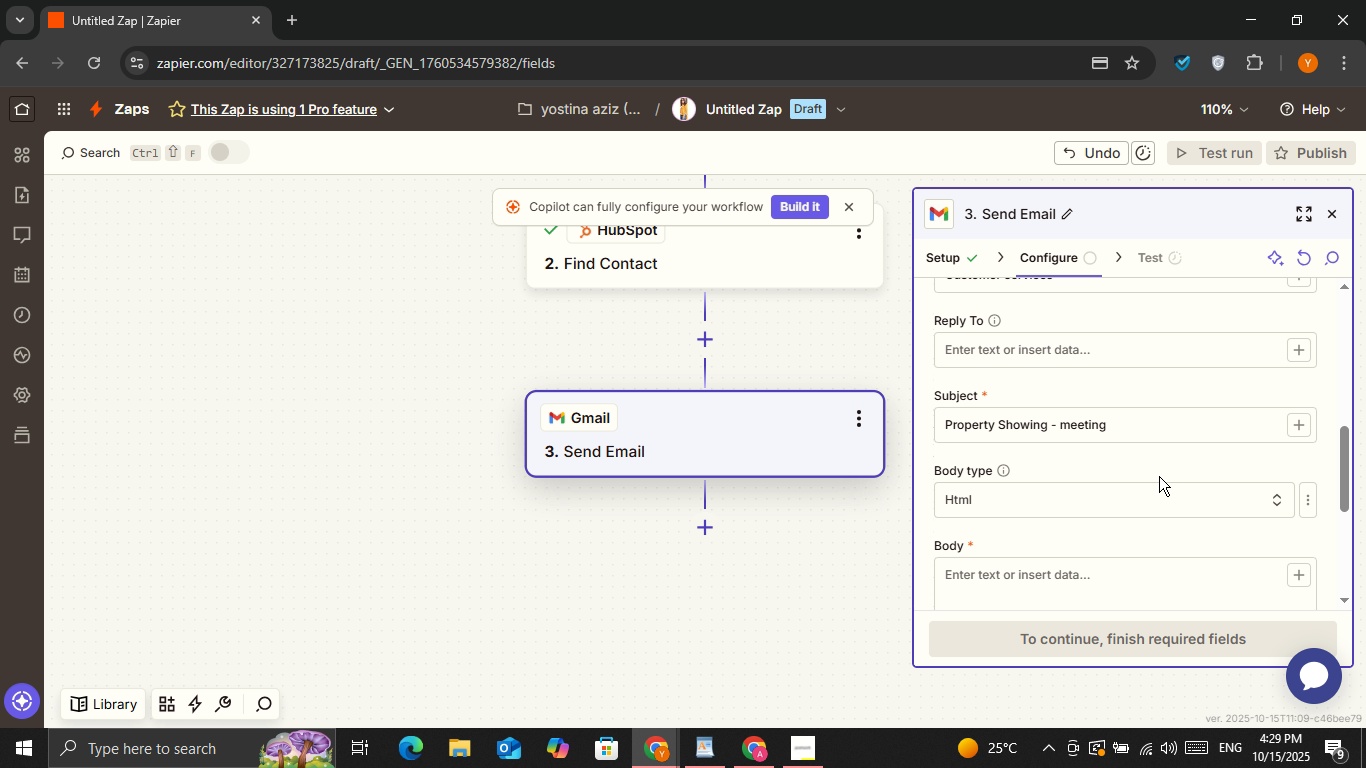 
scroll: coordinate [1159, 476], scroll_direction: down, amount: 1.0
 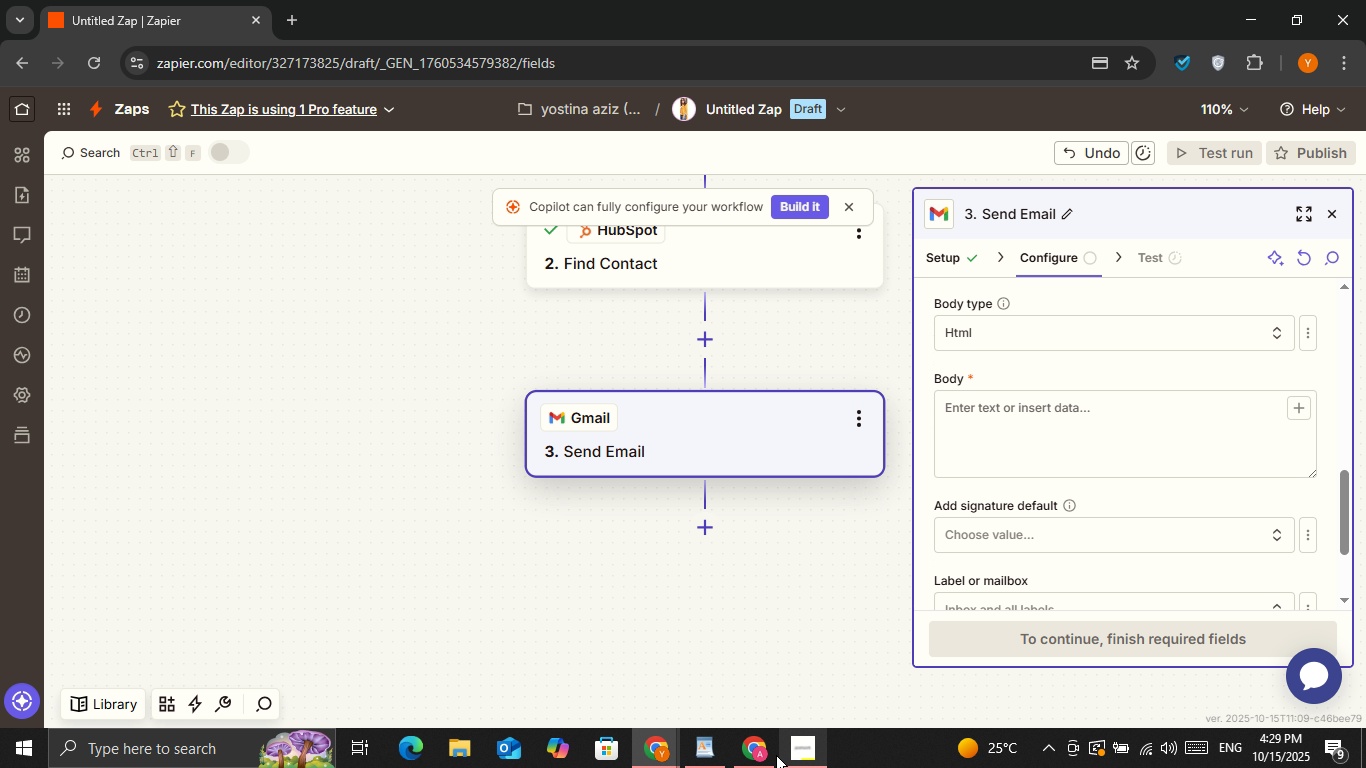 
left_click([688, 738])
 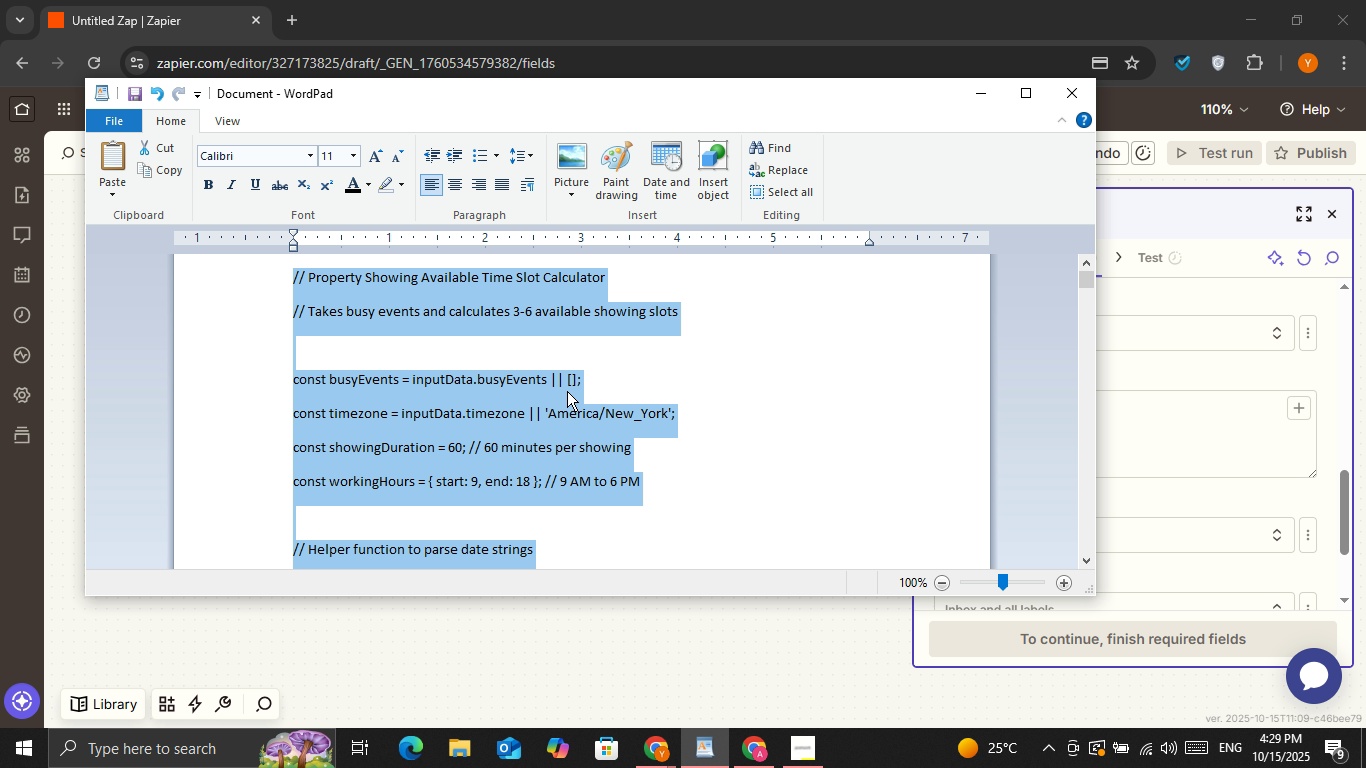 
scroll: coordinate [410, 358], scroll_direction: down, amount: 14.0
 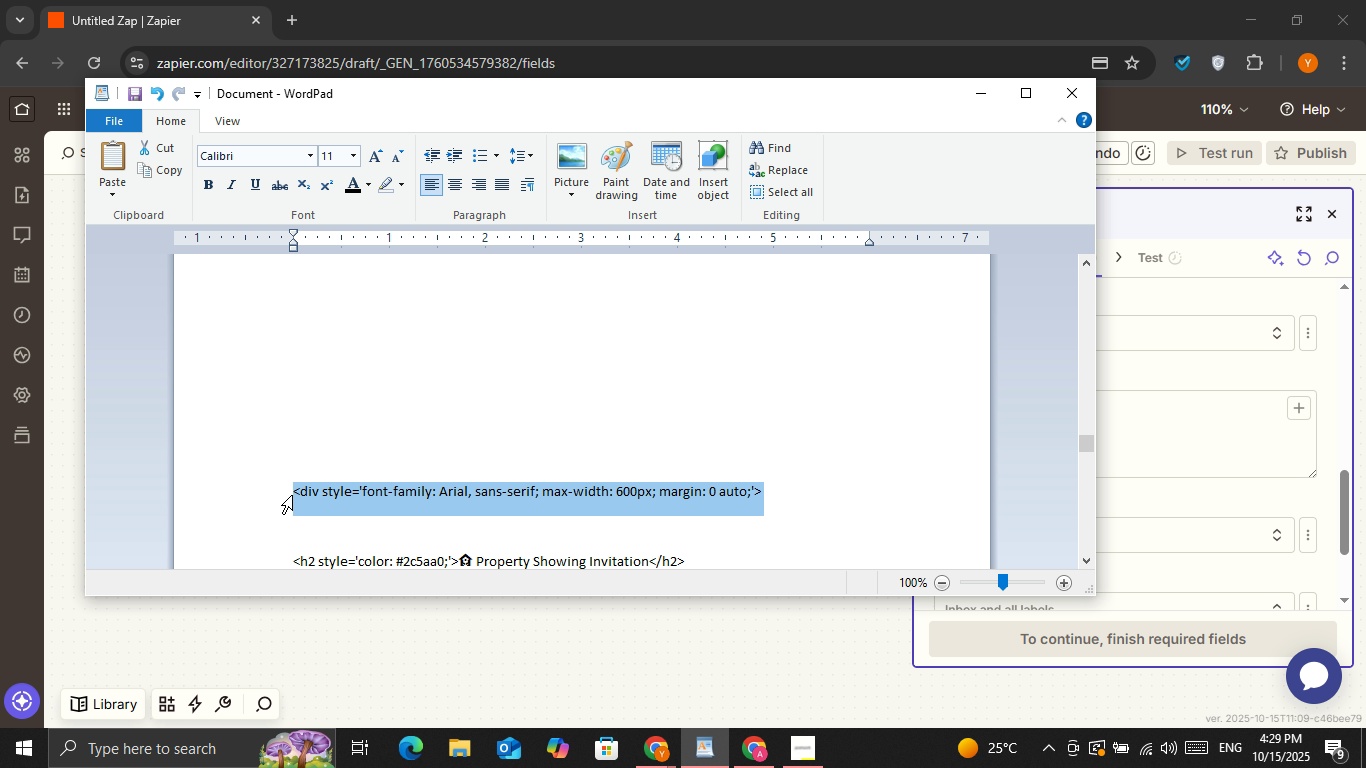 
double_click([295, 490])
 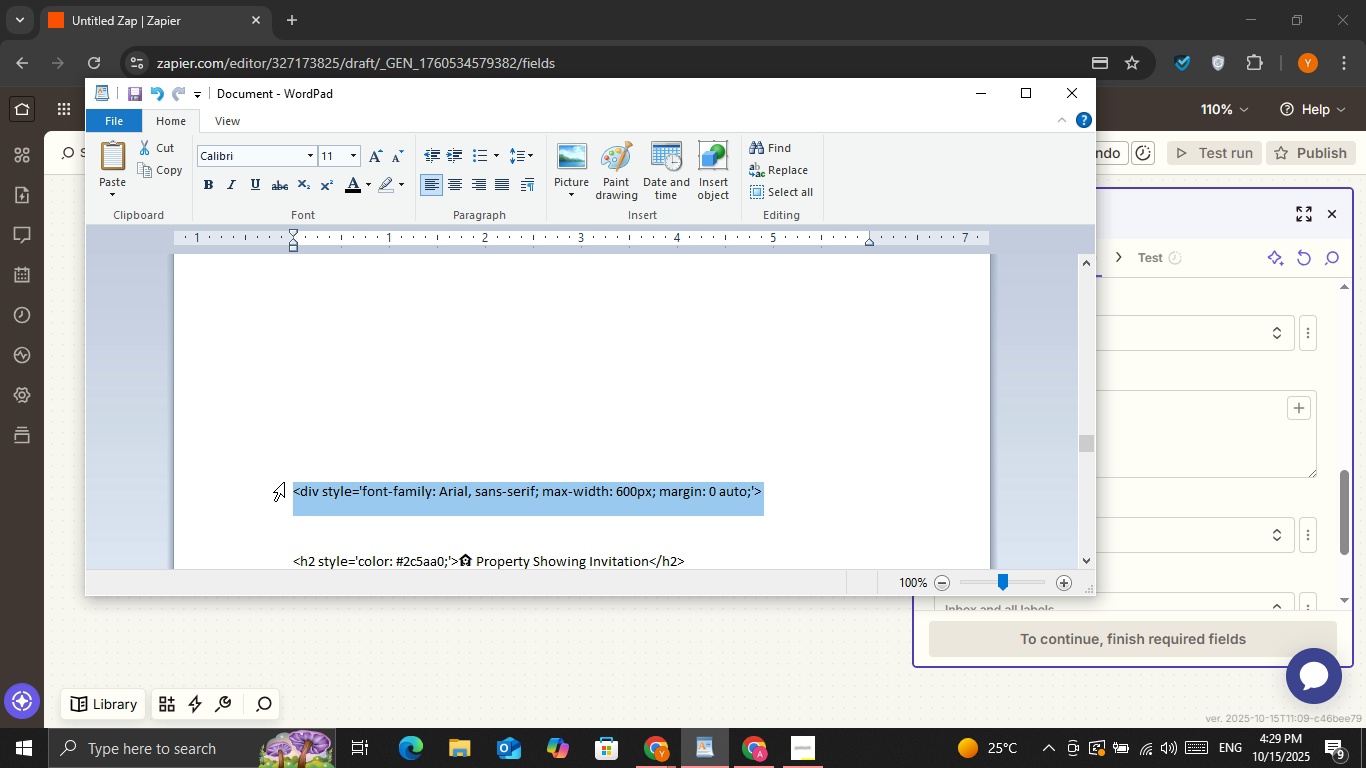 
triple_click([284, 482])
 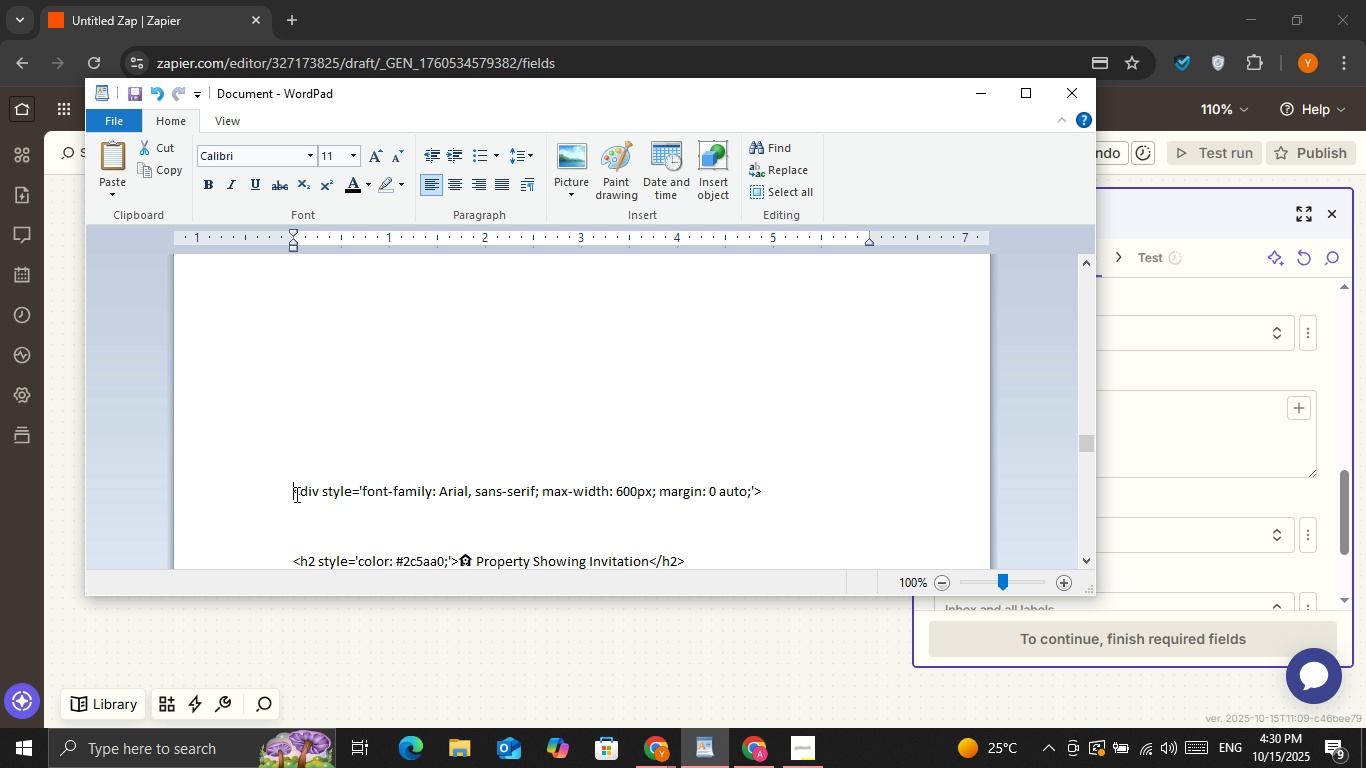 
triple_click([295, 494])
 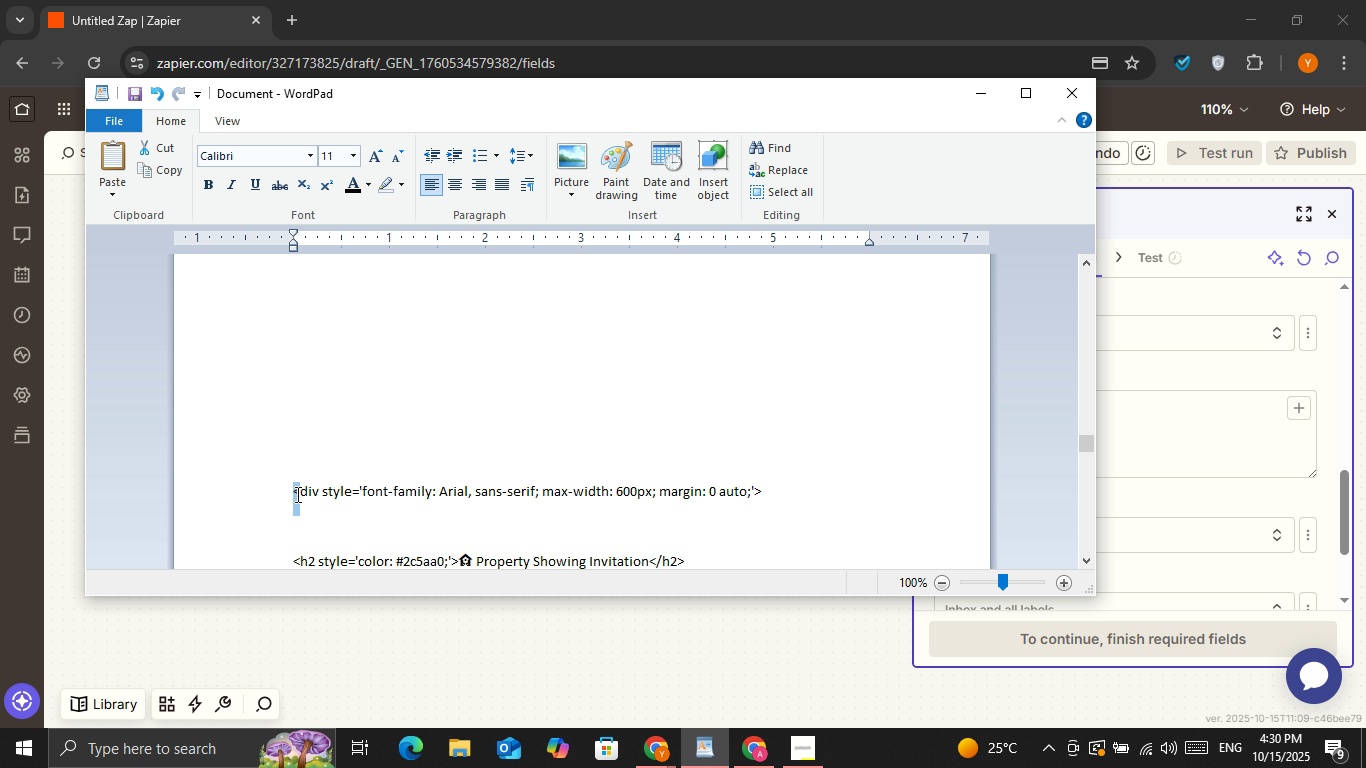 
left_click_drag(start_coordinate=[296, 494], to_coordinate=[531, 554])
 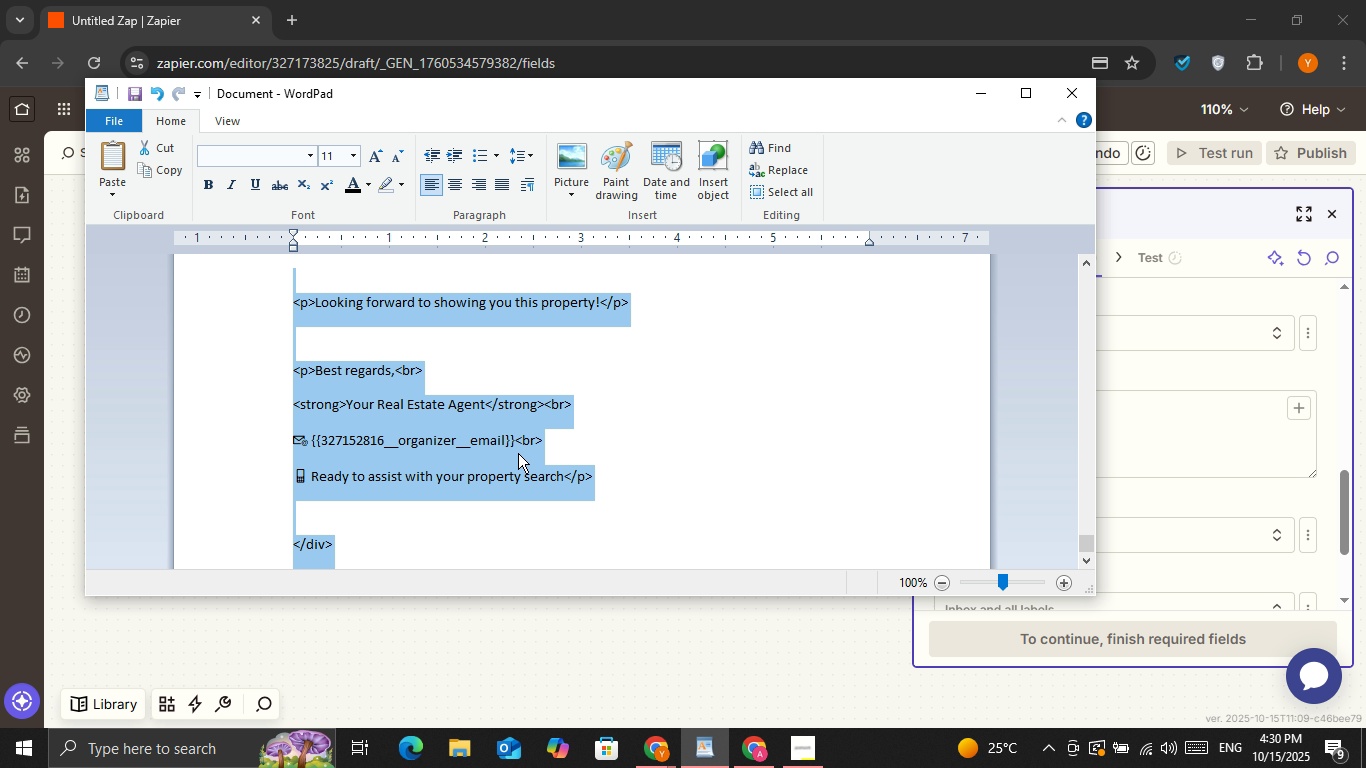 
scroll: coordinate [518, 453], scroll_direction: down, amount: 15.0
 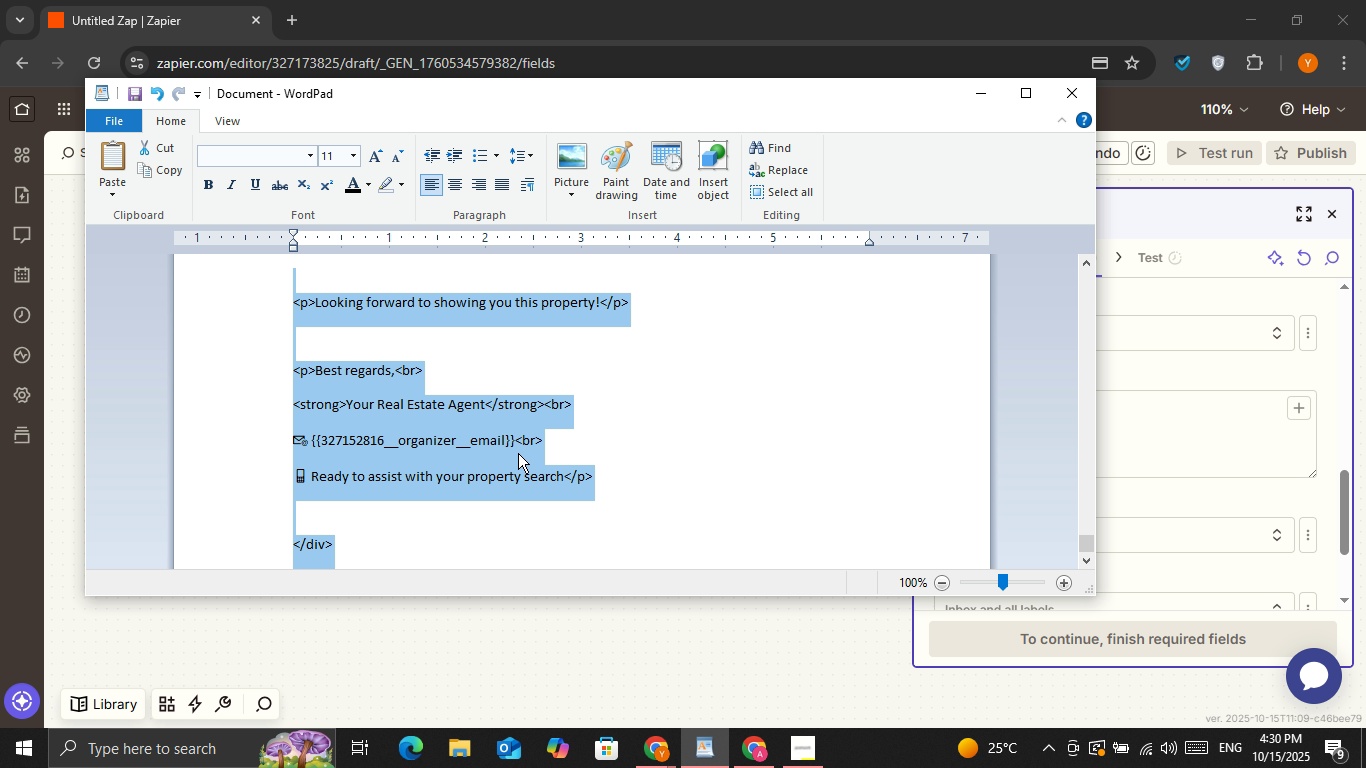 
key(Control+C)
 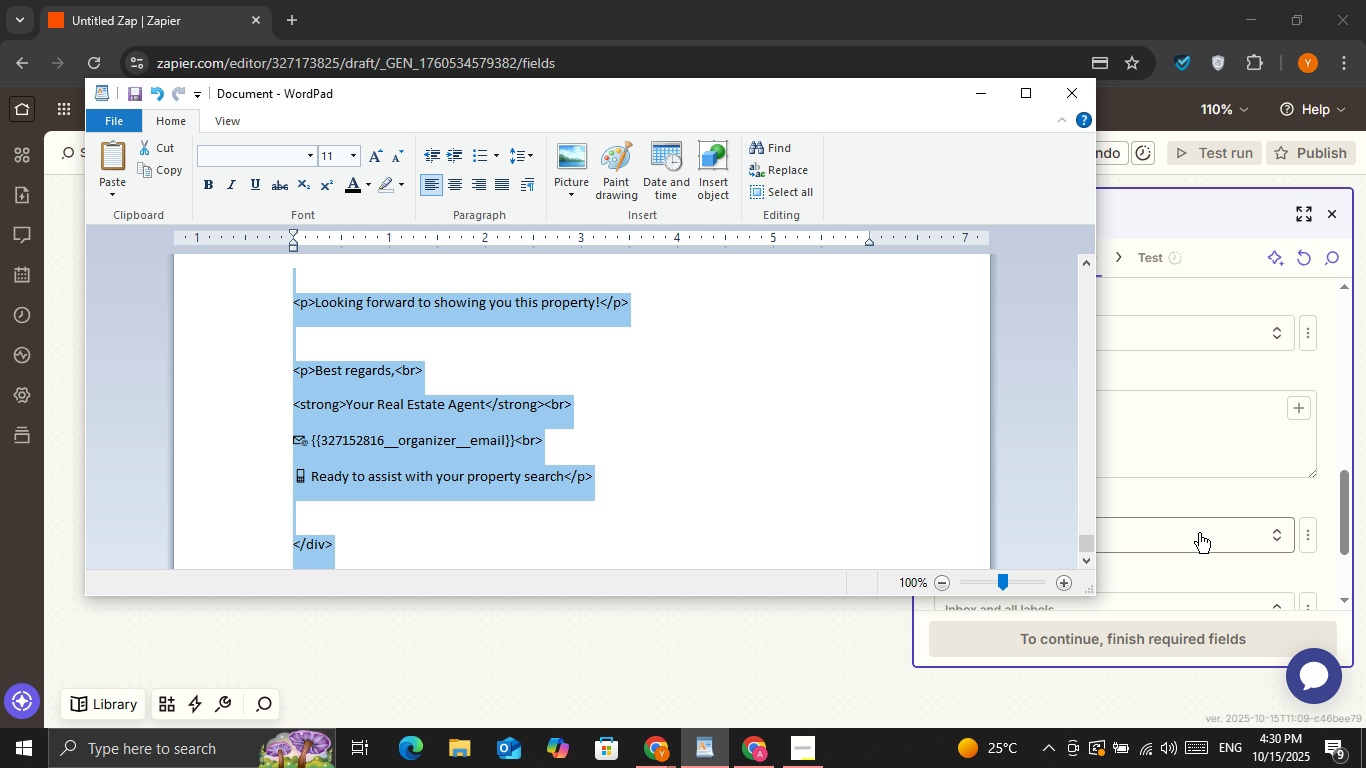 
left_click([1199, 533])
 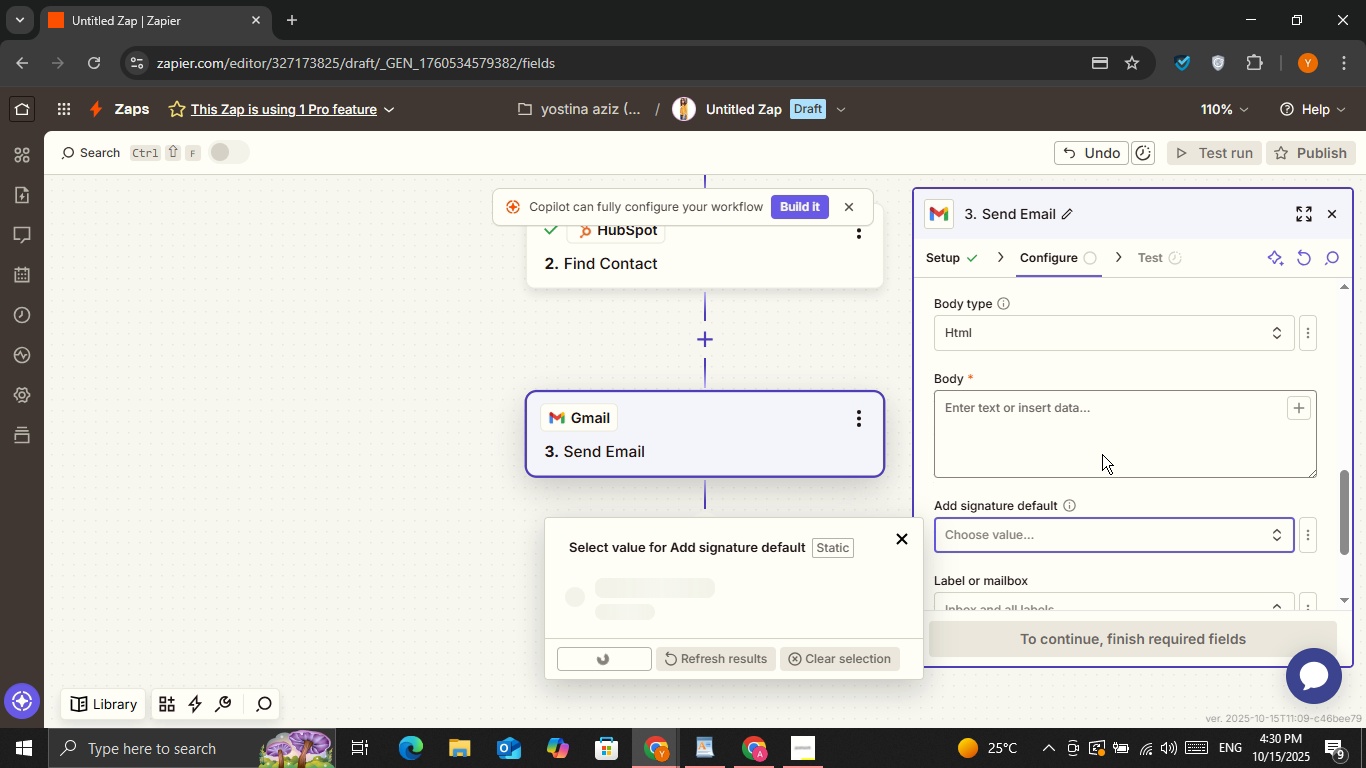 
scroll: coordinate [1102, 454], scroll_direction: down, amount: 1.0
 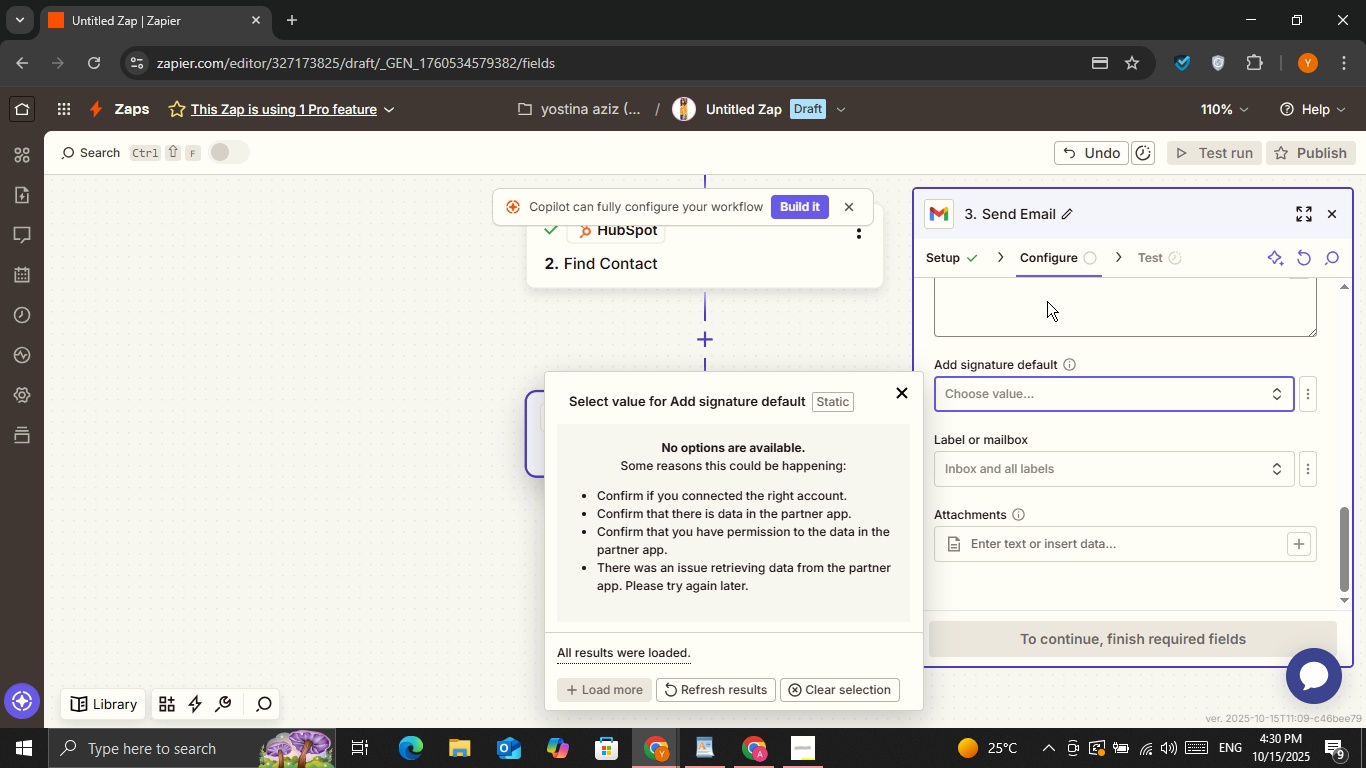 
left_click([1047, 301])
 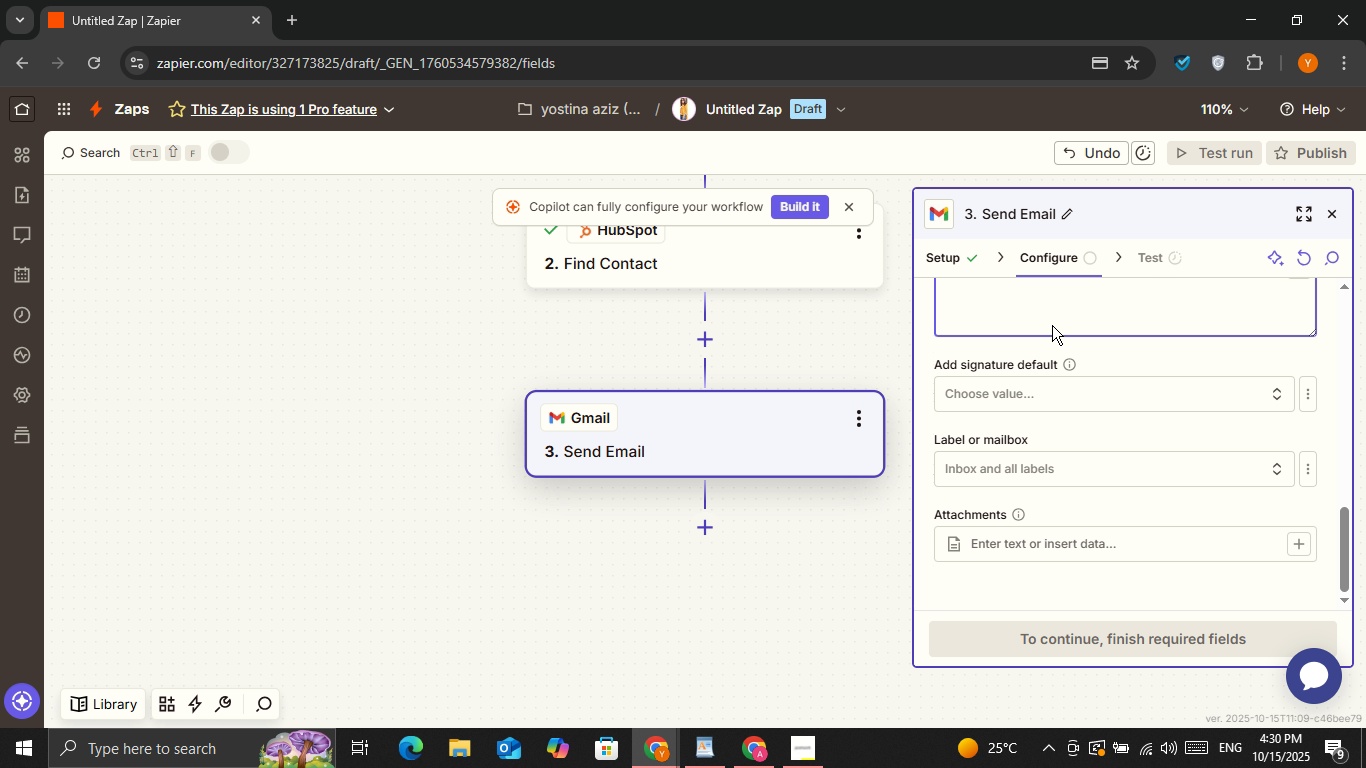 
scroll: coordinate [1053, 326], scroll_direction: up, amount: 1.0
 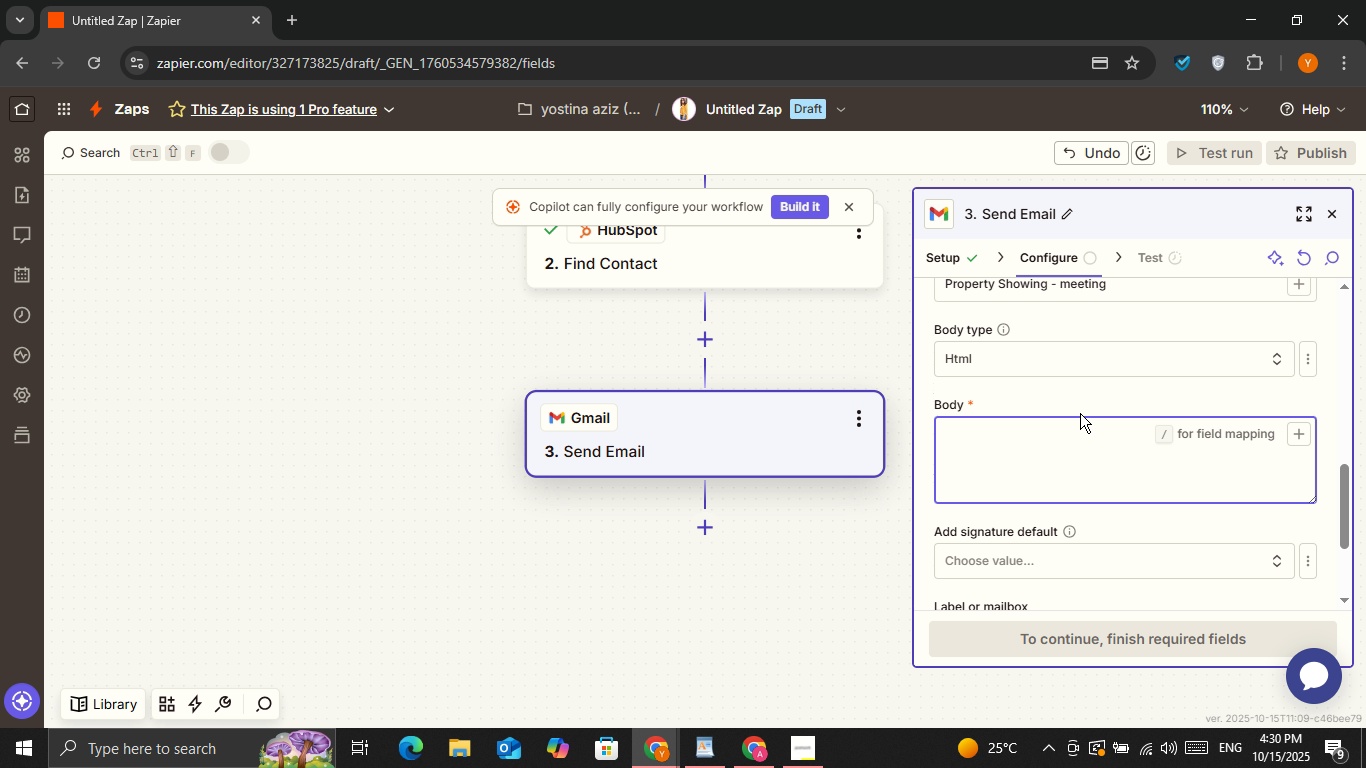 
key(Control+ControlLeft)
 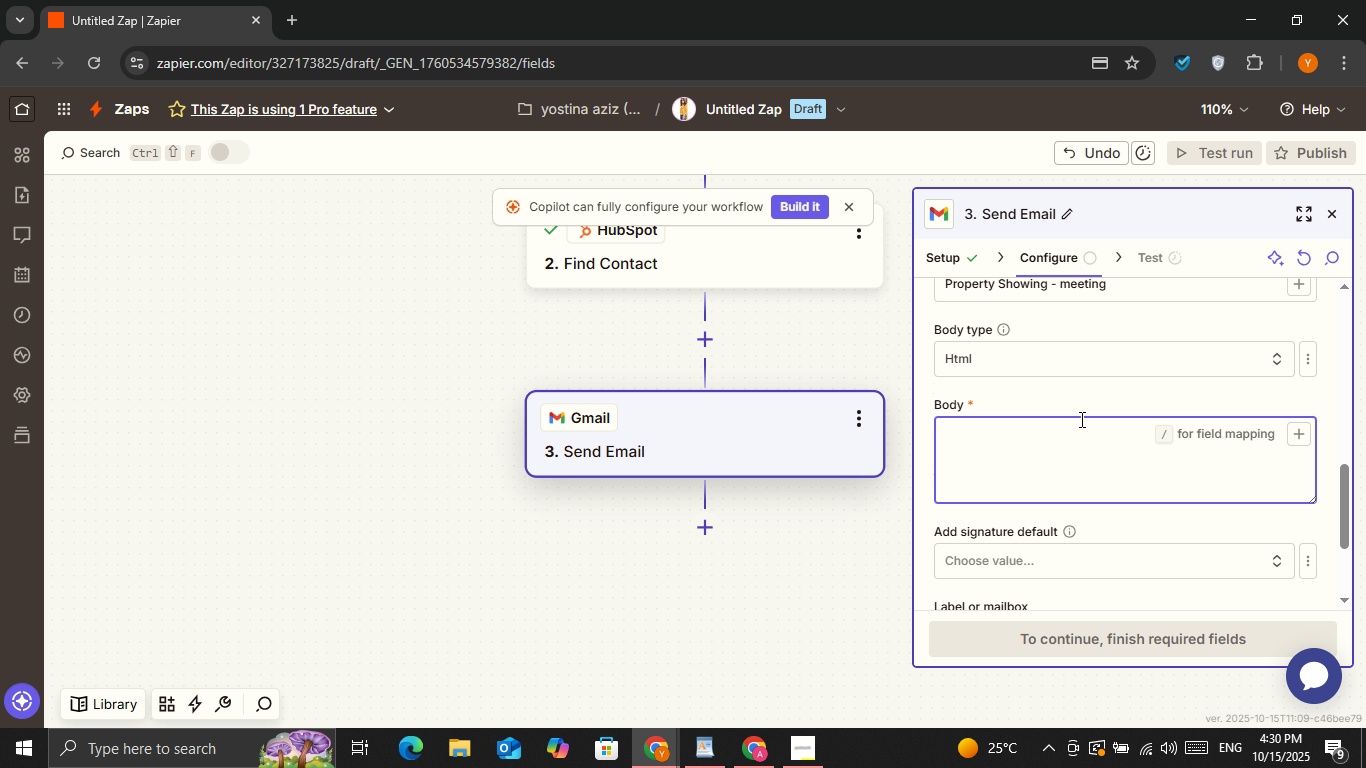 
key(Control+V)
 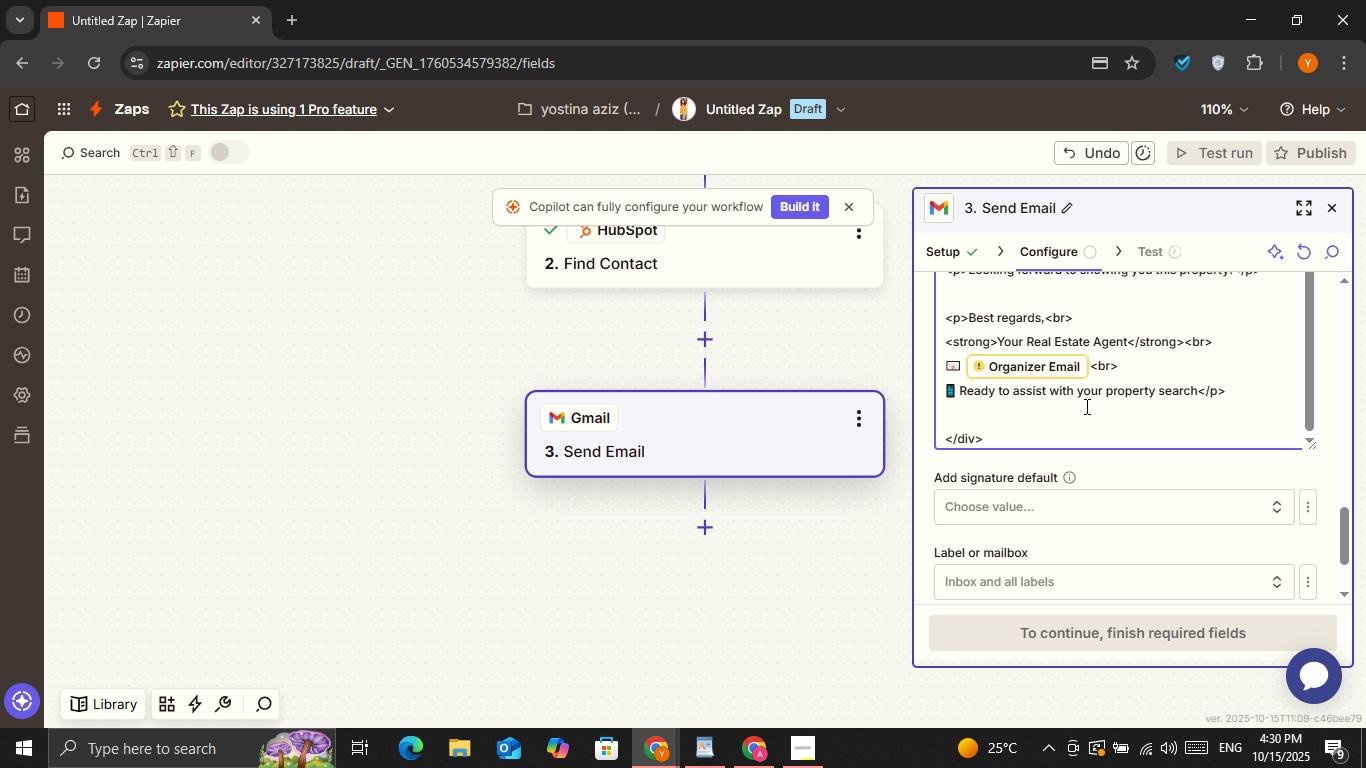 
scroll: coordinate [1108, 392], scroll_direction: up, amount: 4.0
 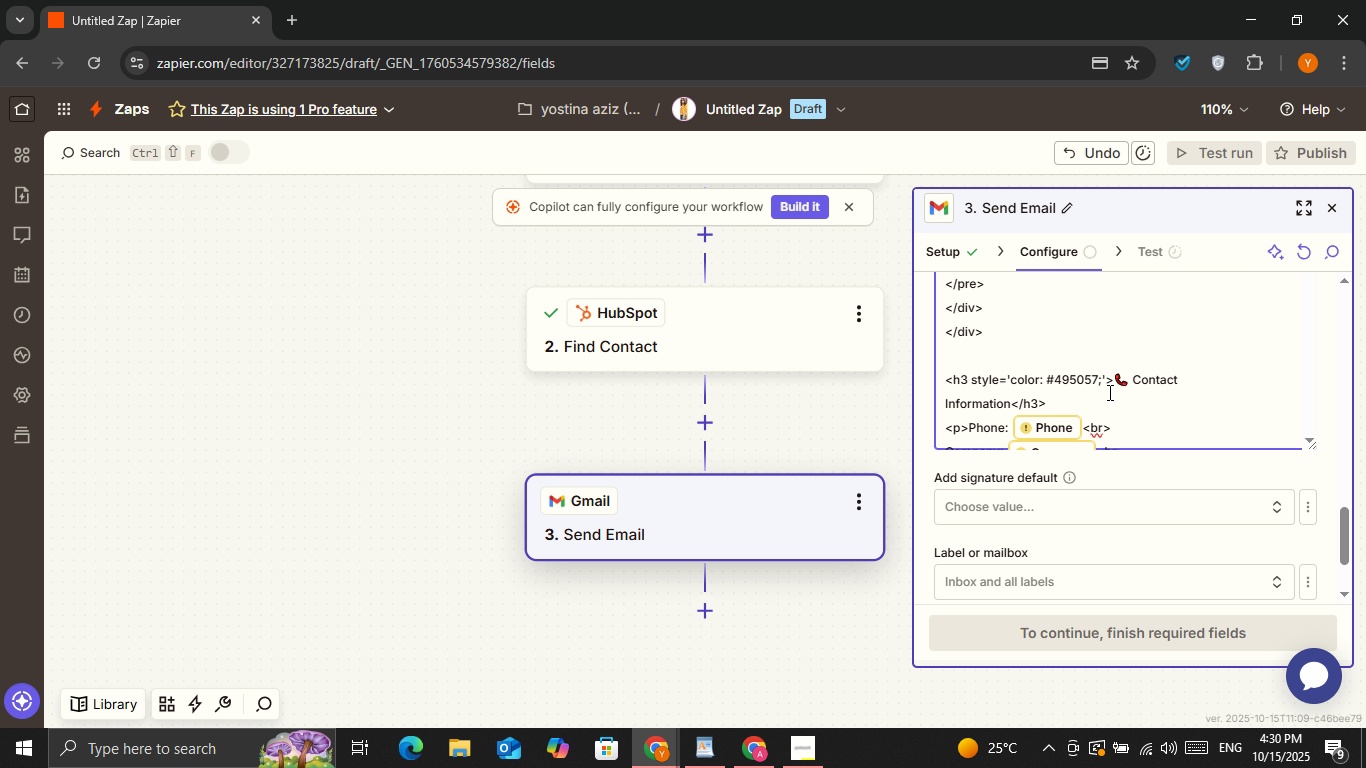 
scroll: coordinate [1151, 370], scroll_direction: down, amount: 1.0
 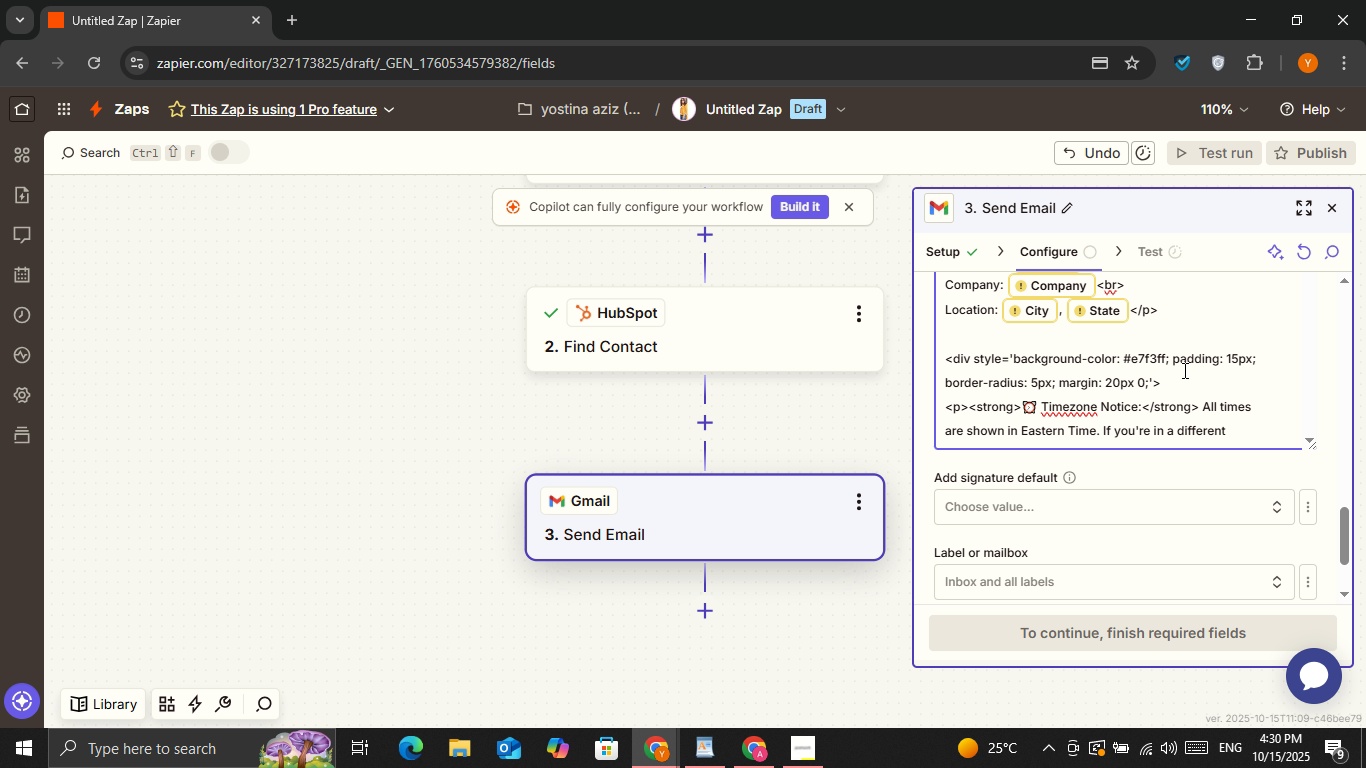 
scroll: coordinate [1152, 368], scroll_direction: up, amount: 4.0
 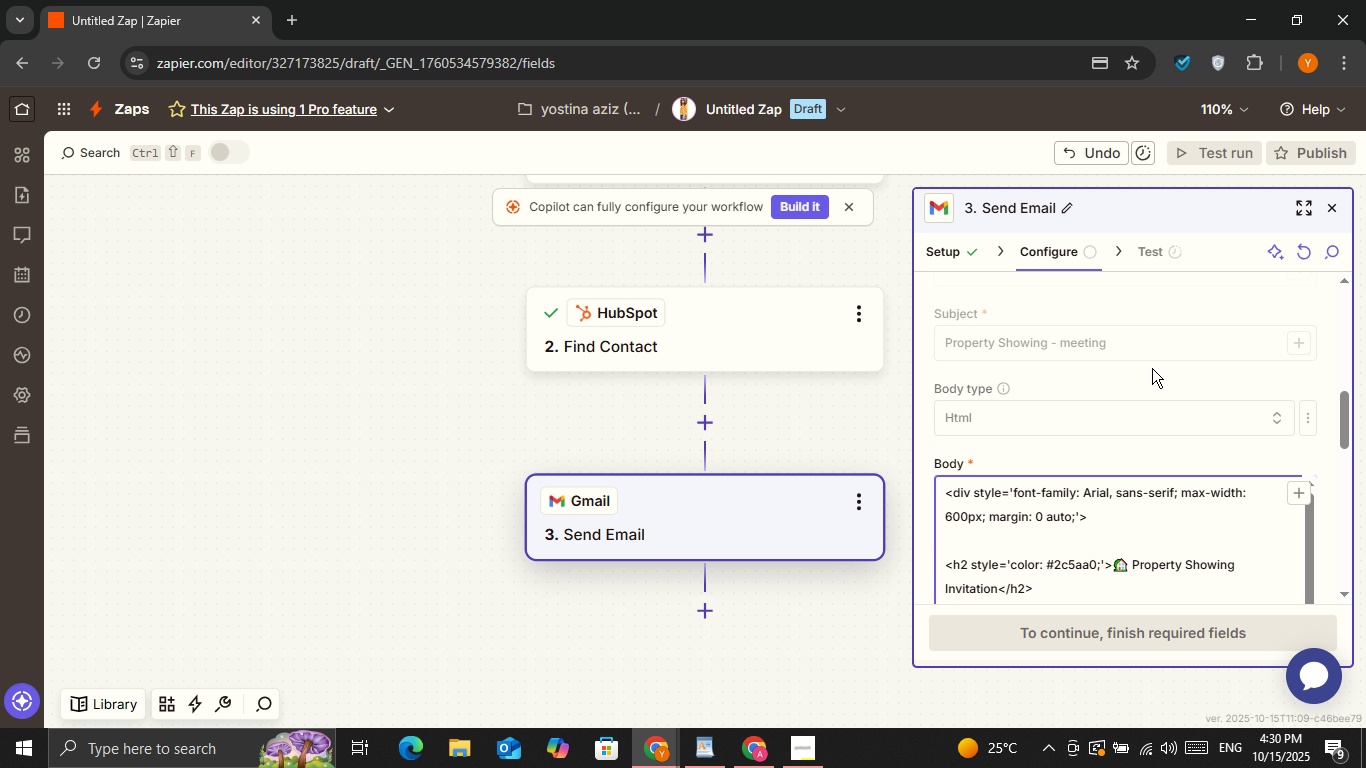 
scroll: coordinate [1152, 373], scroll_direction: down, amount: 1.0
 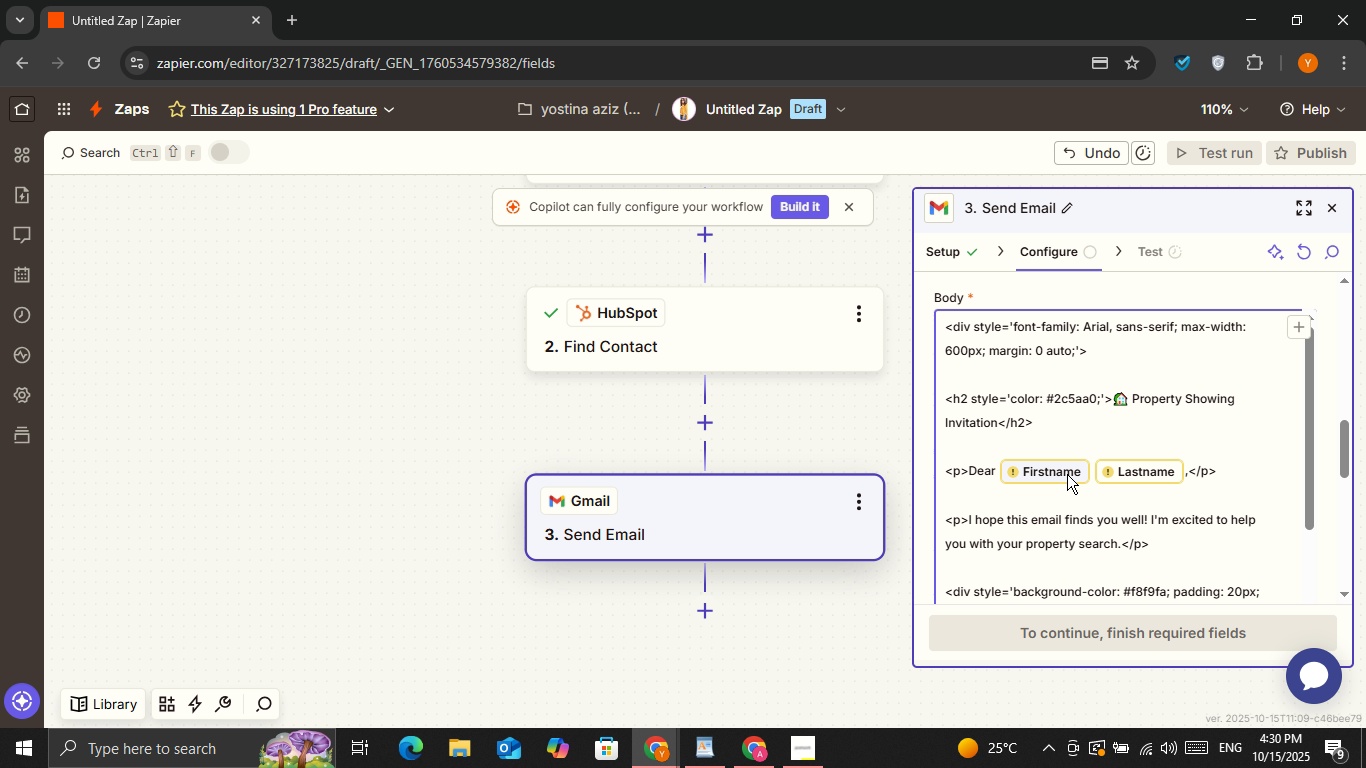 
left_click([1067, 474])
 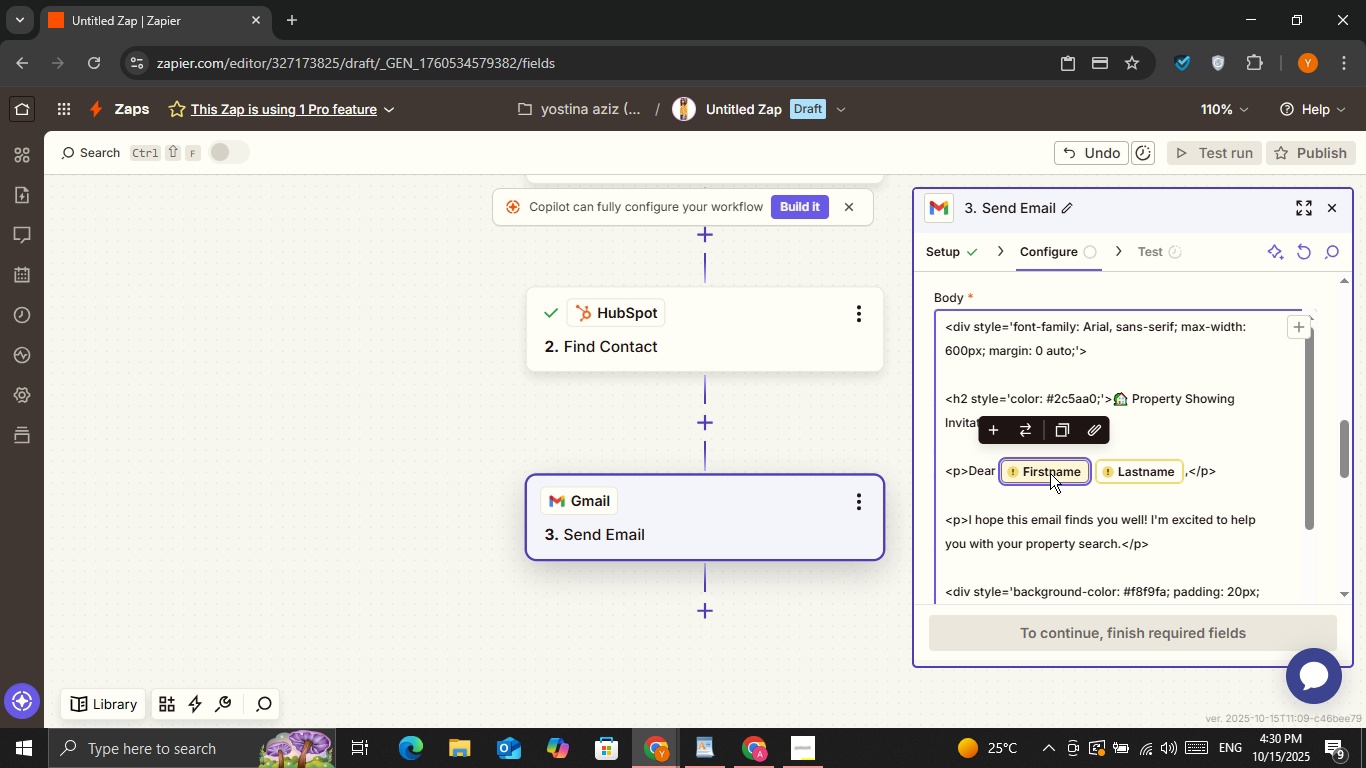 
double_click([1050, 473])
 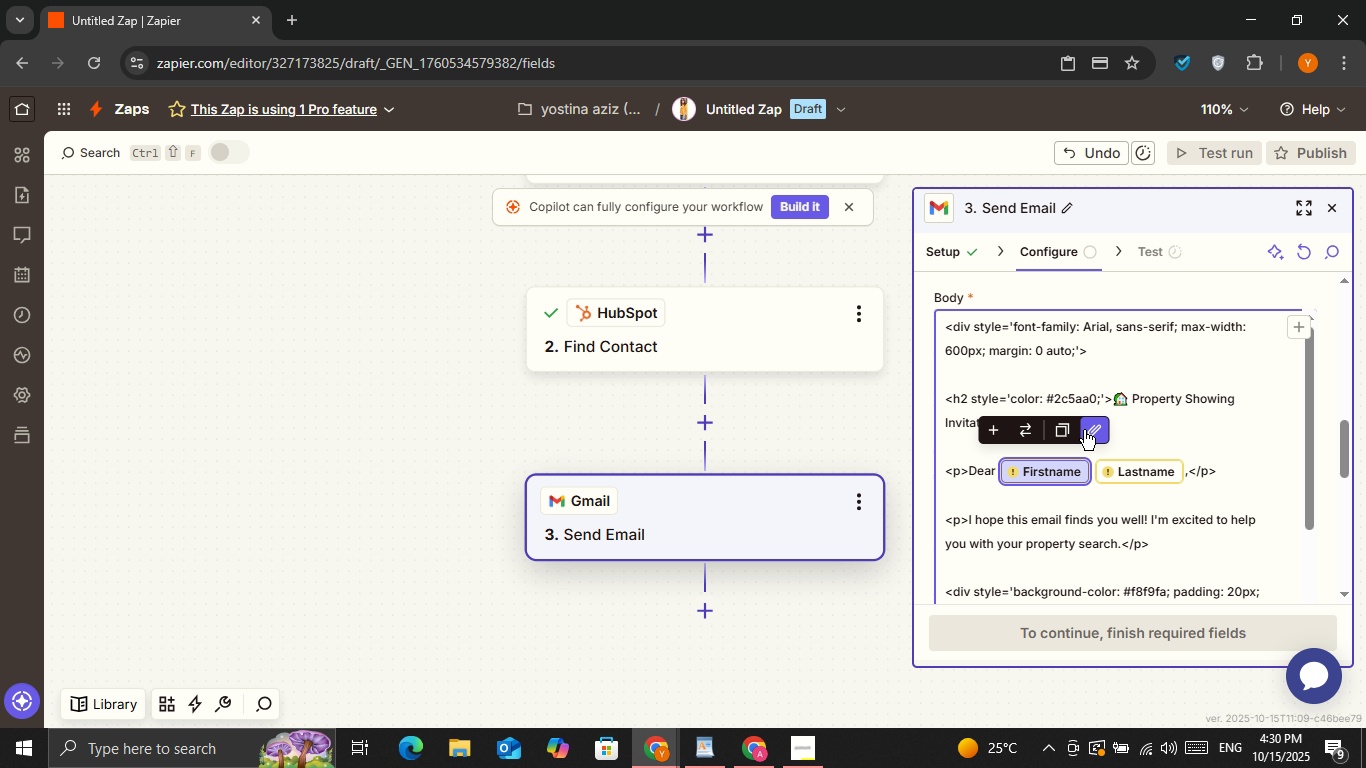 
left_click([1084, 430])
 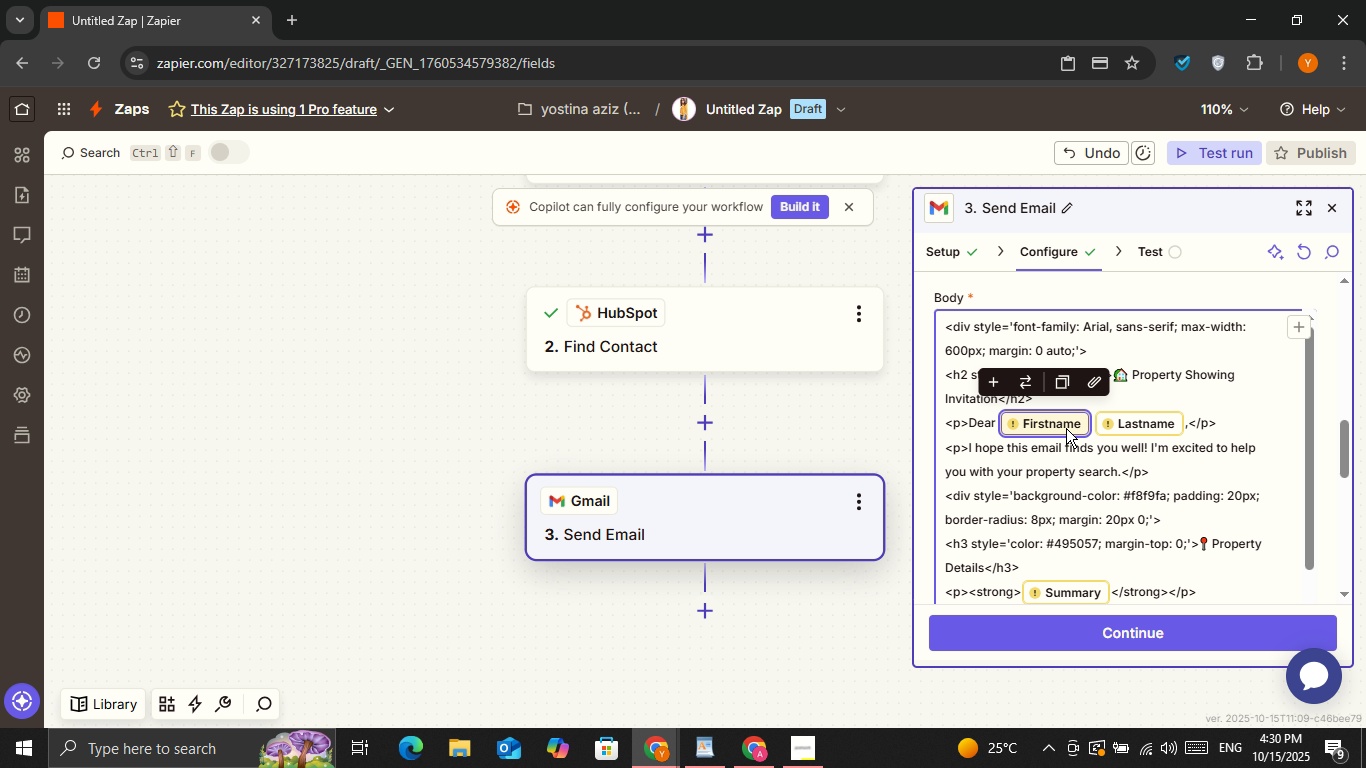 
left_click([1066, 428])
 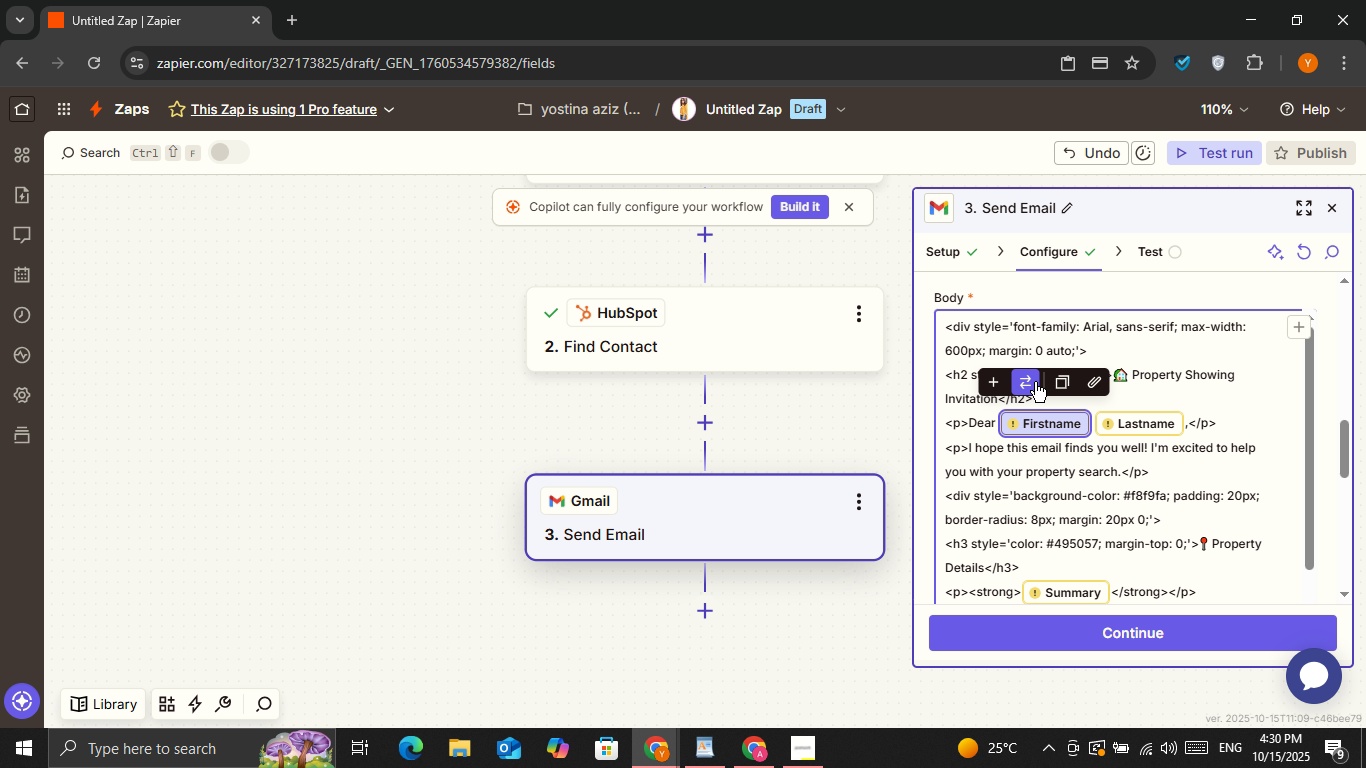 
left_click([1031, 382])
 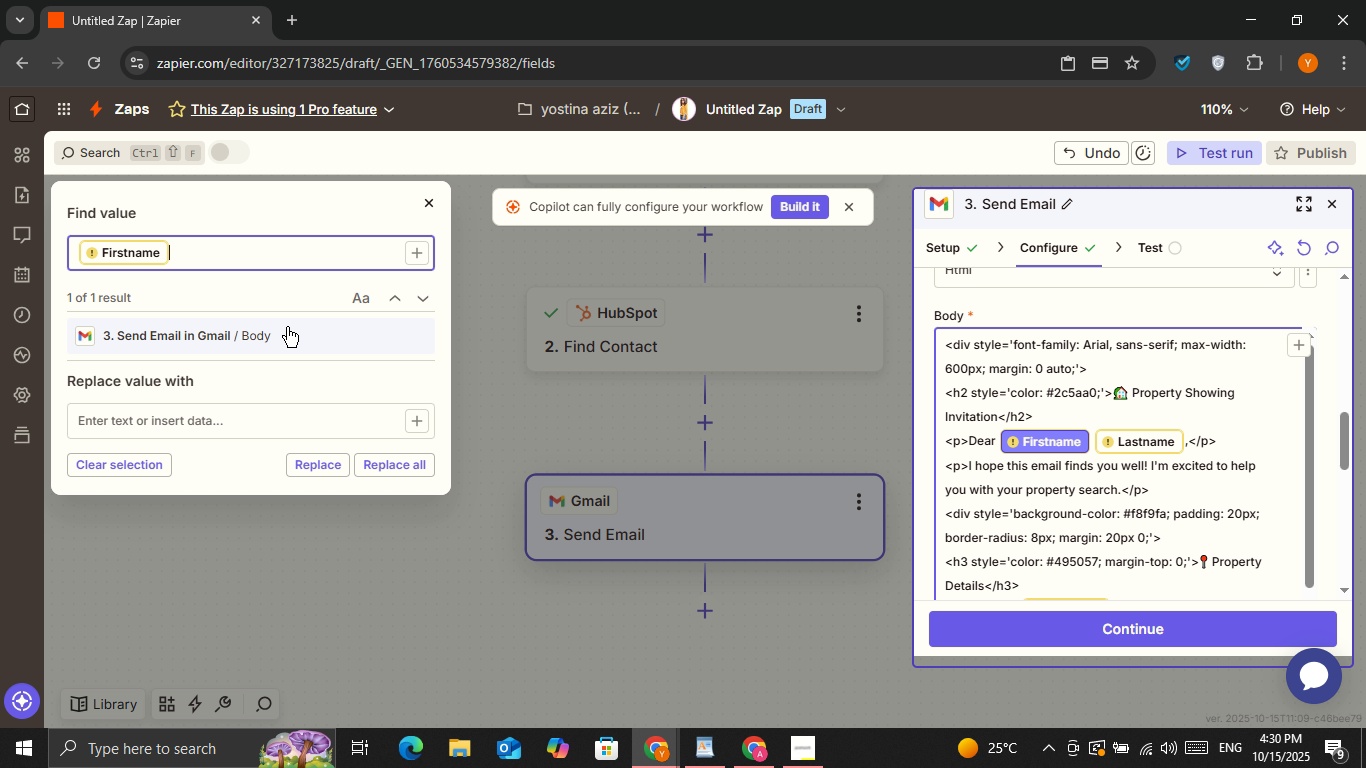 
left_click([290, 331])
 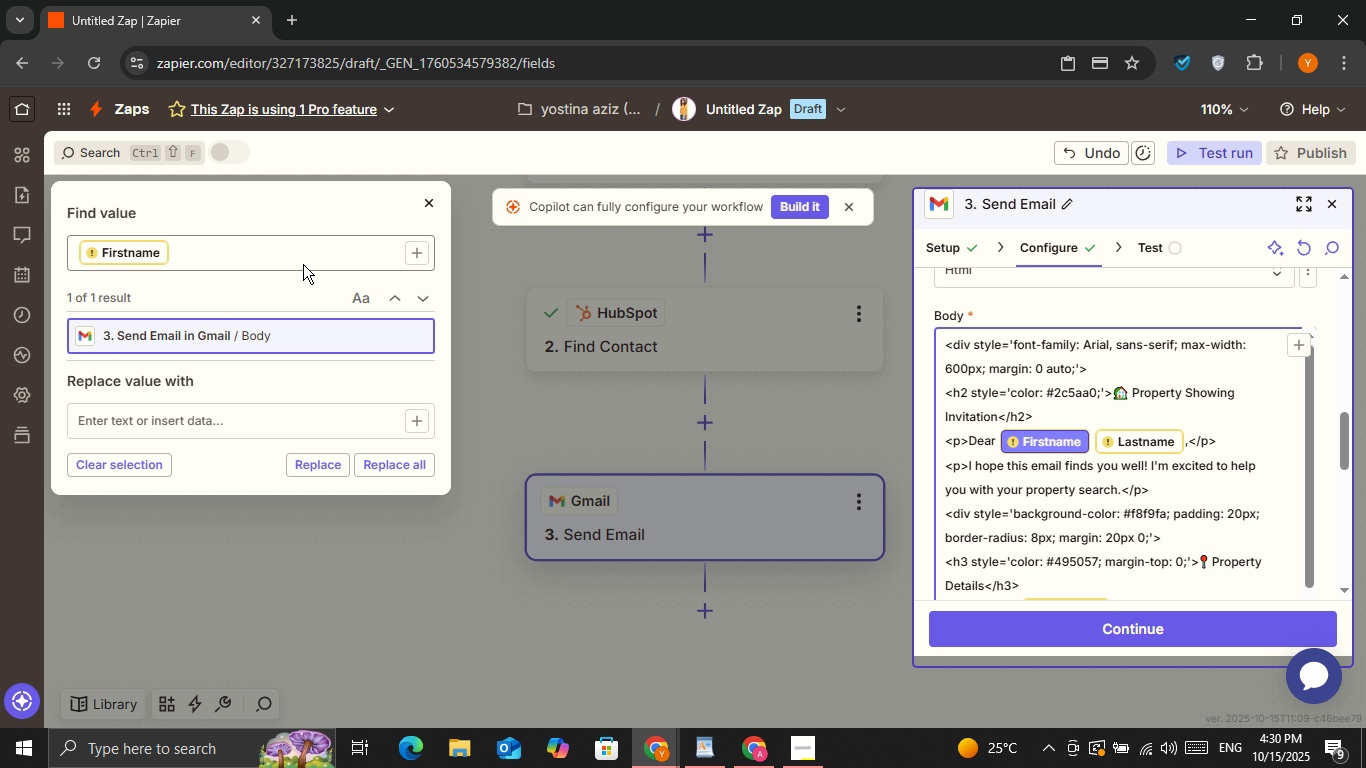 
left_click([303, 264])
 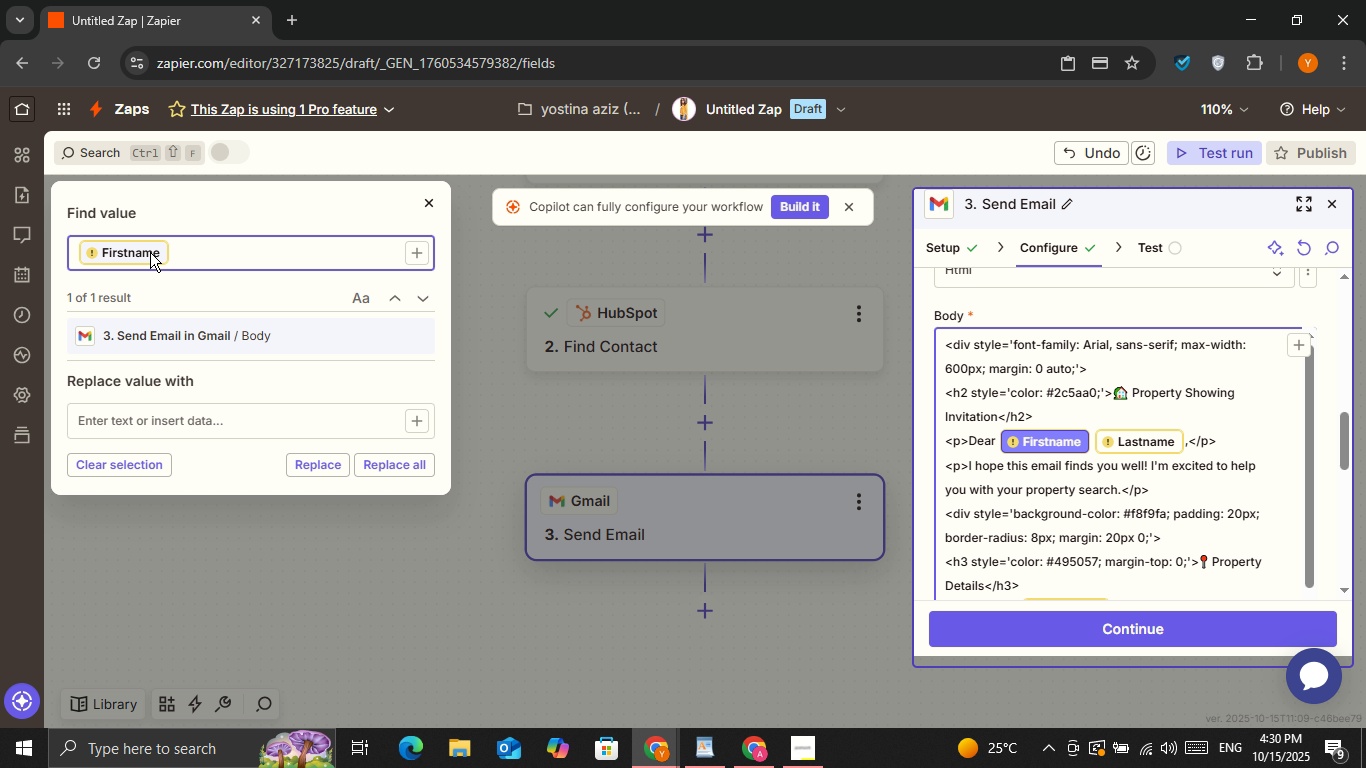 
left_click([150, 252])
 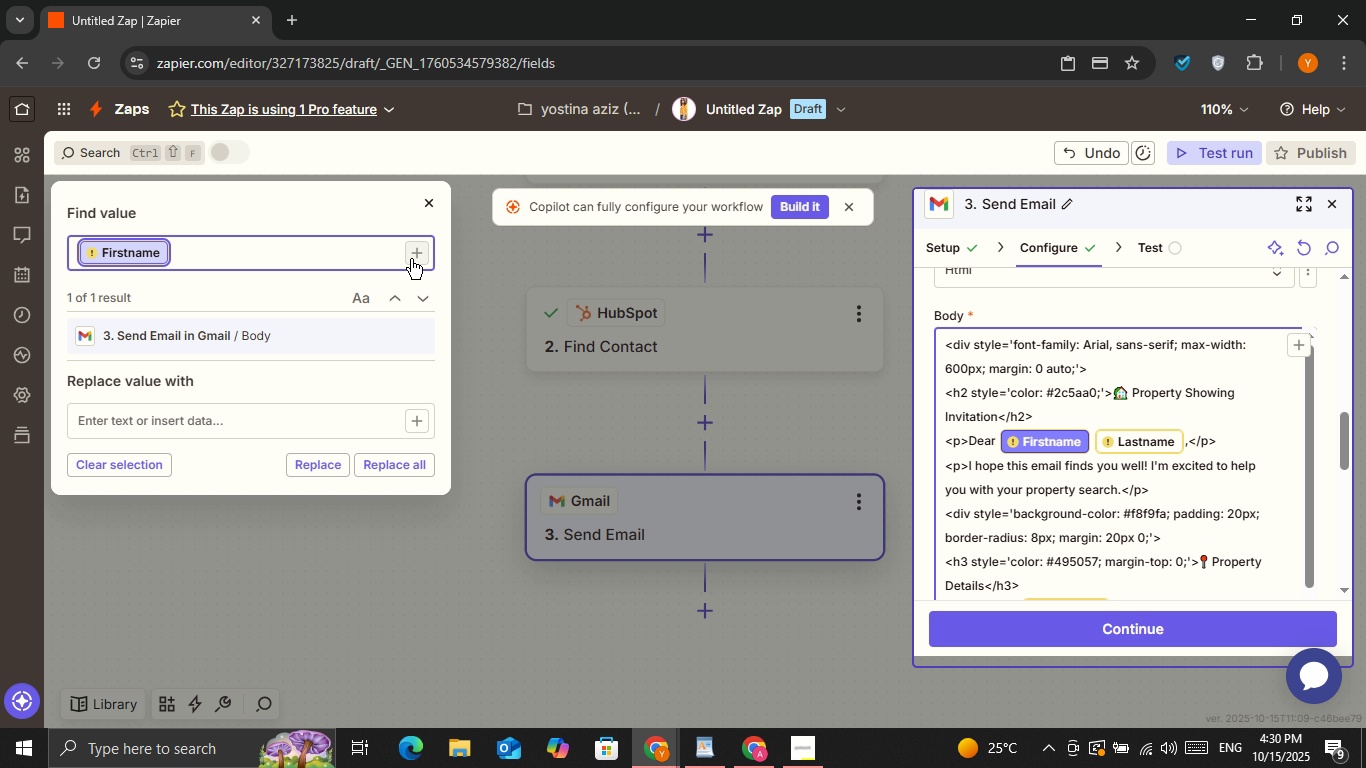 
left_click([411, 259])
 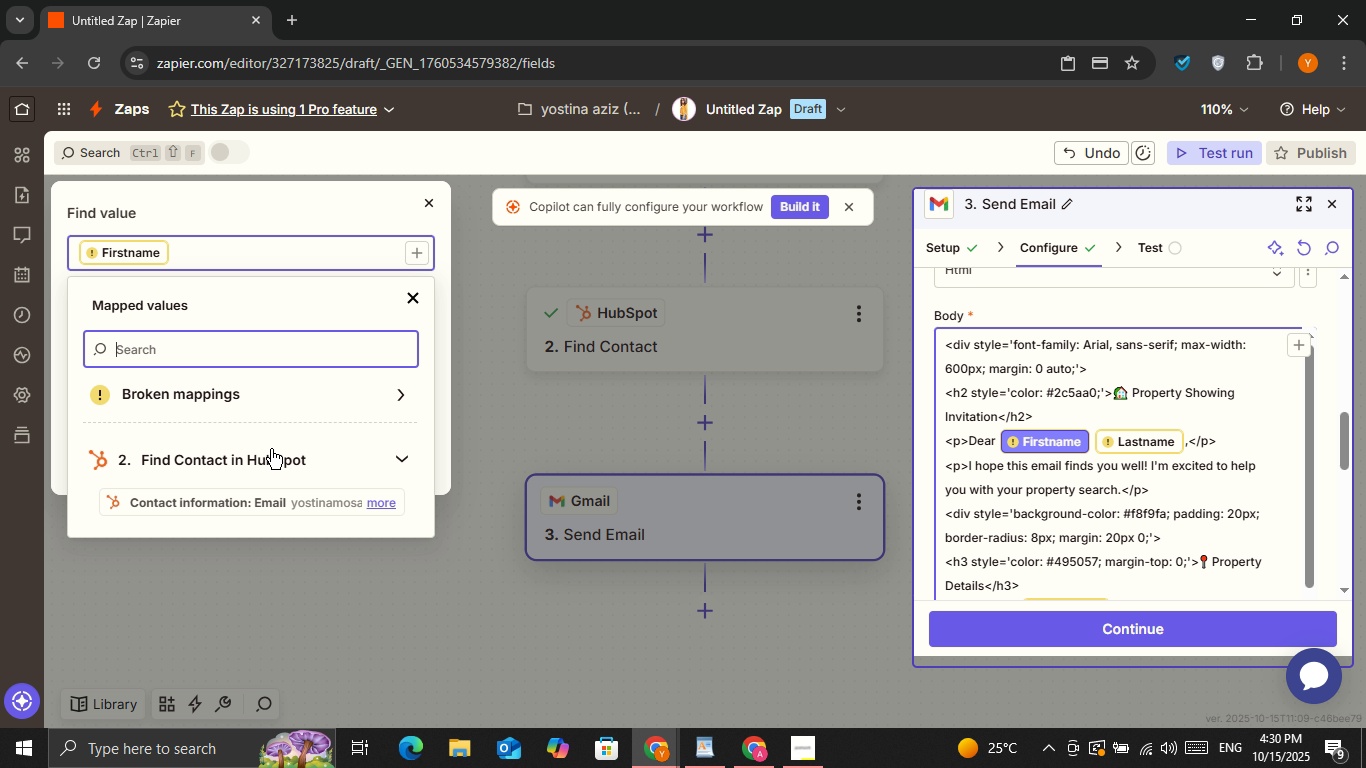 
left_click([272, 452])
 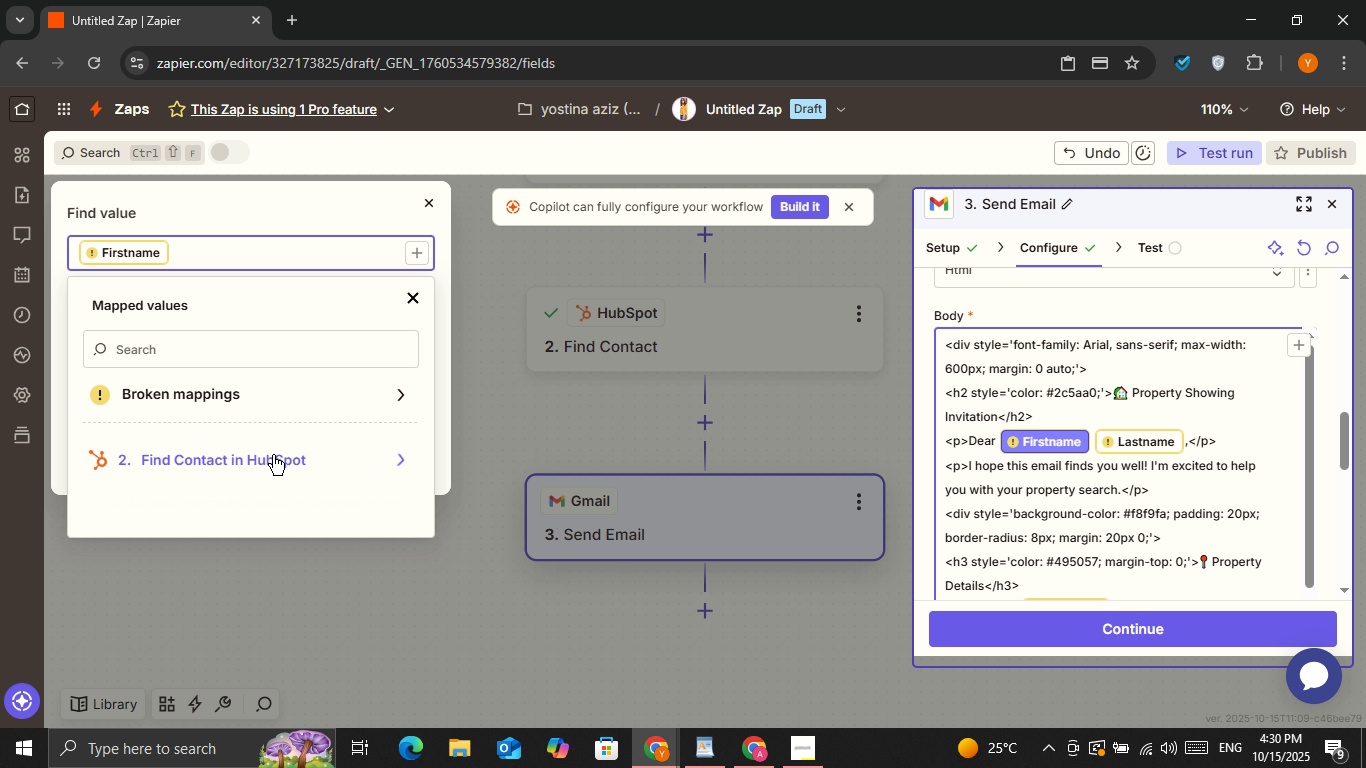 
left_click([273, 455])
 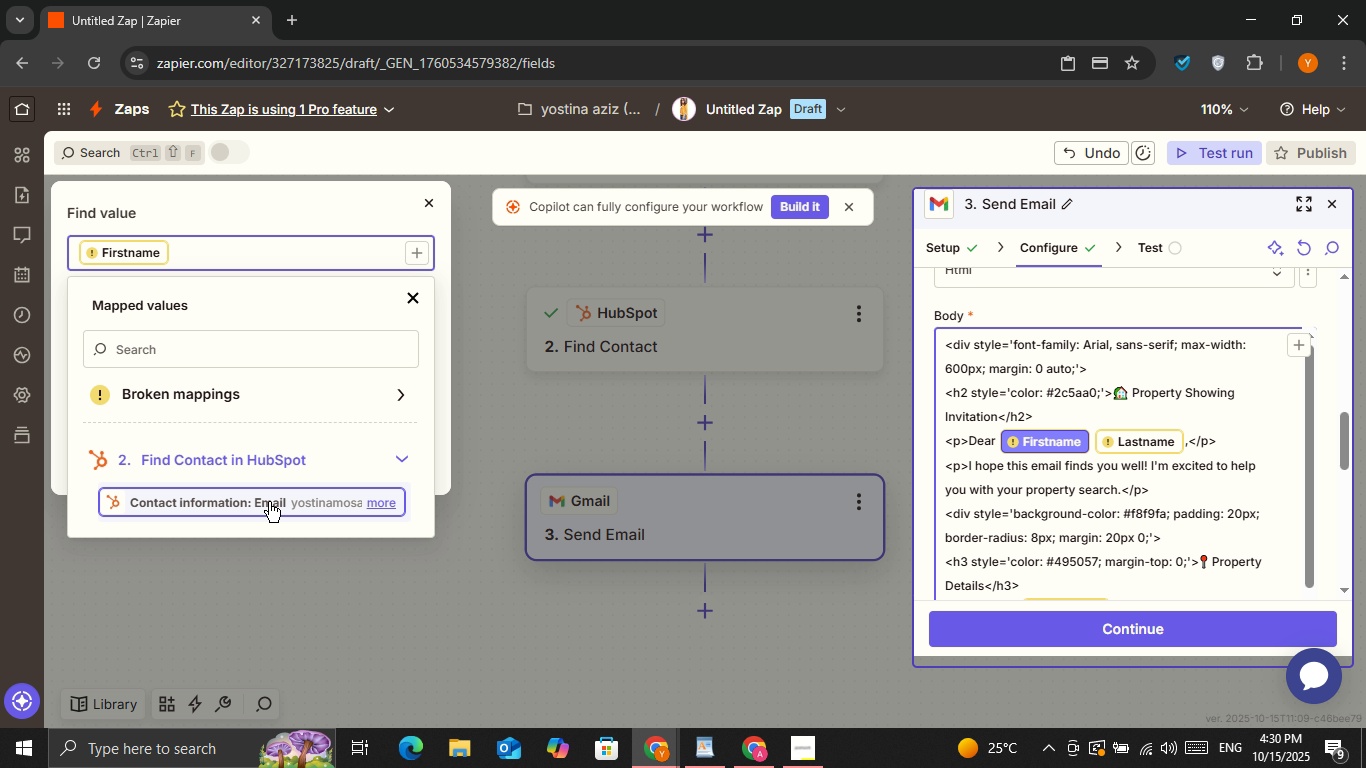 
left_click([269, 502])
 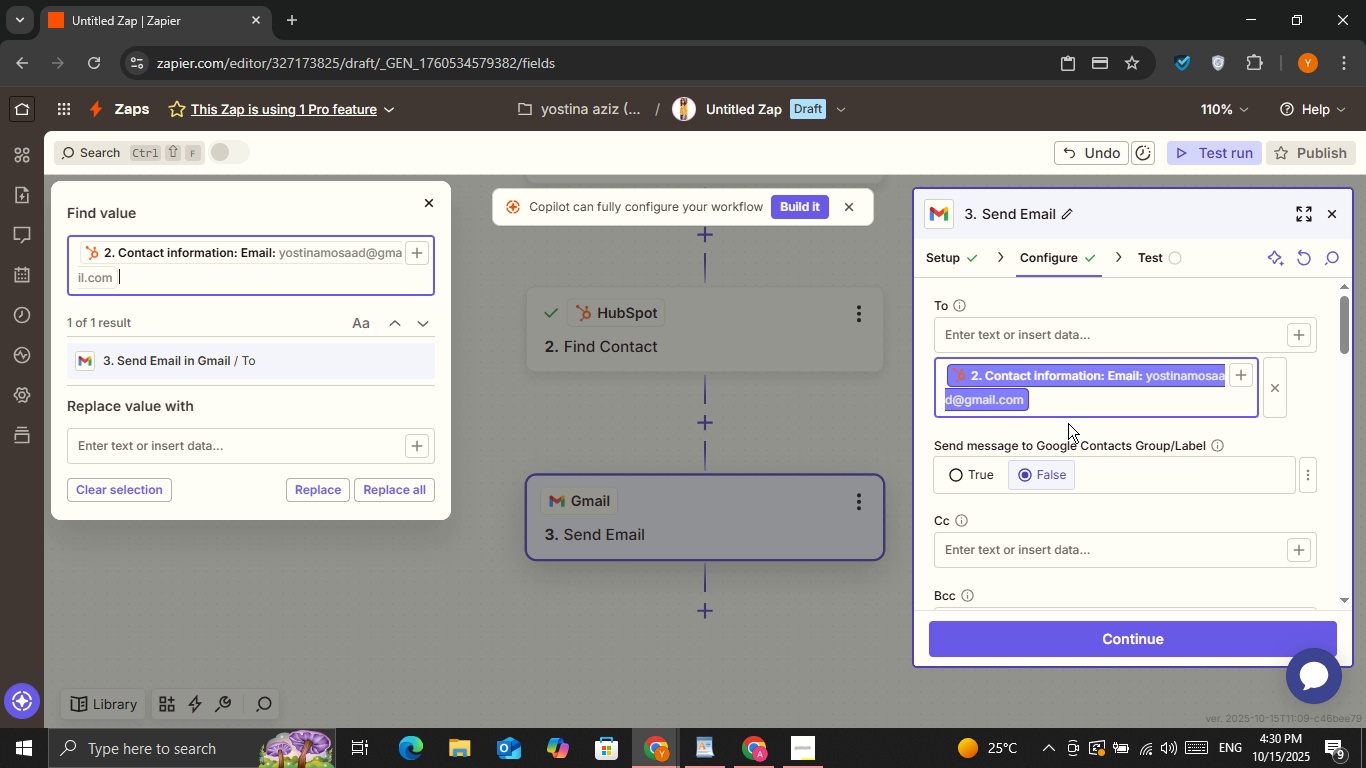 
left_click([1261, 425])
 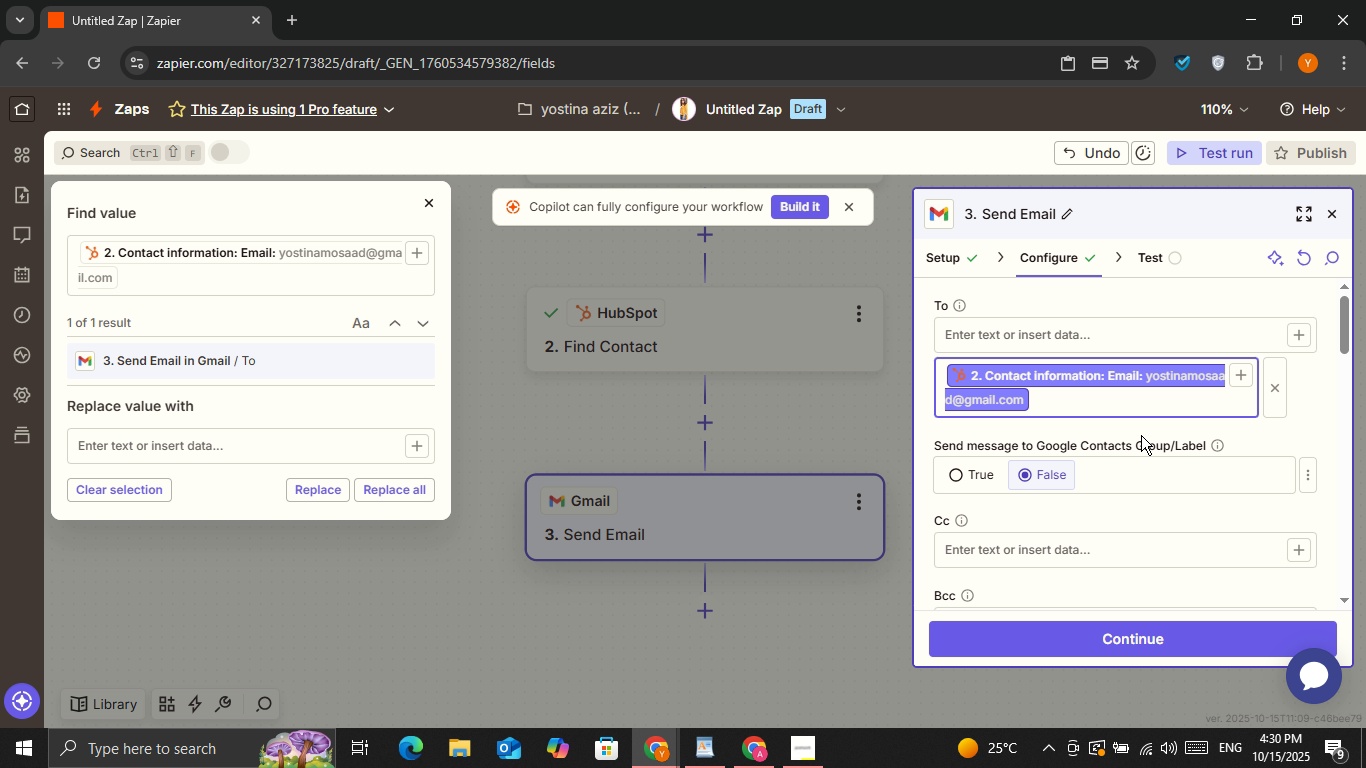 
scroll: coordinate [1138, 436], scroll_direction: down, amount: 1.0
 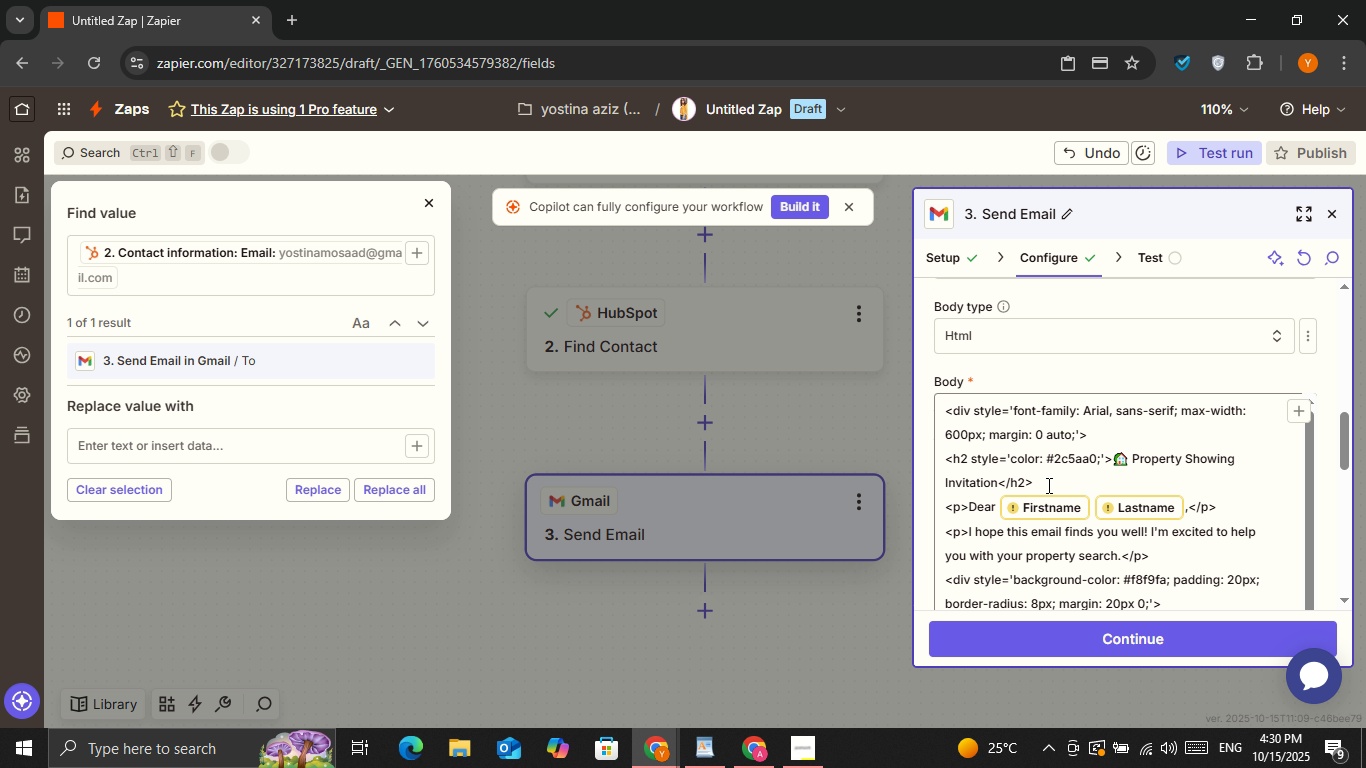 
left_click([1055, 508])
 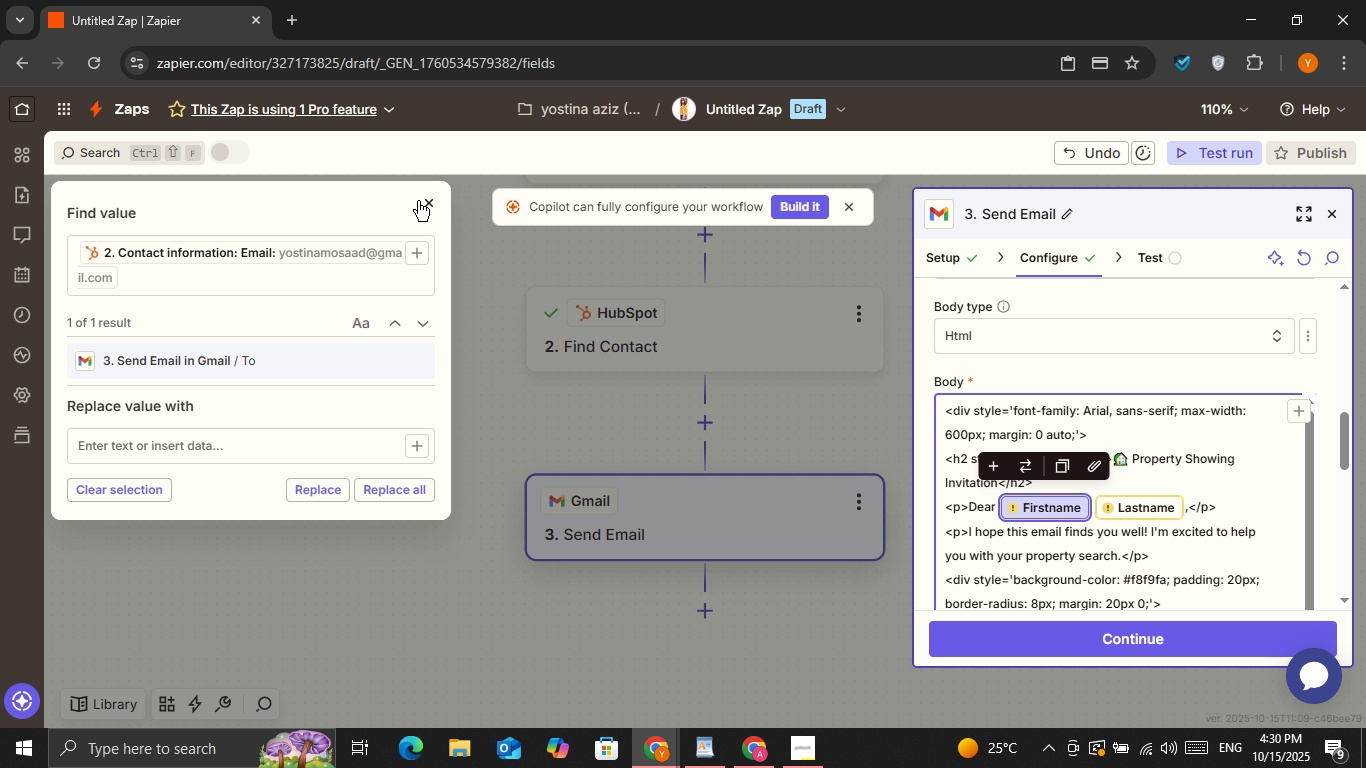 
left_click([419, 199])
 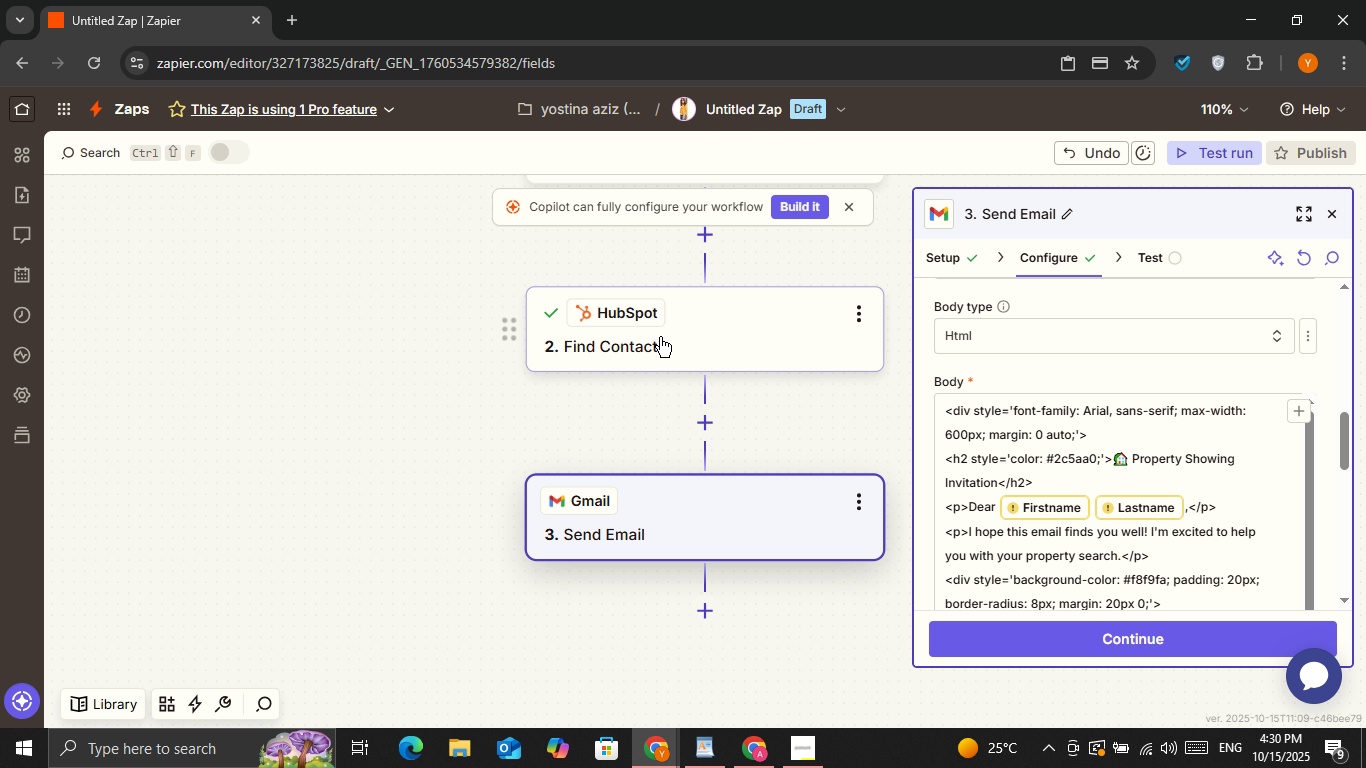 
left_click([660, 337])
 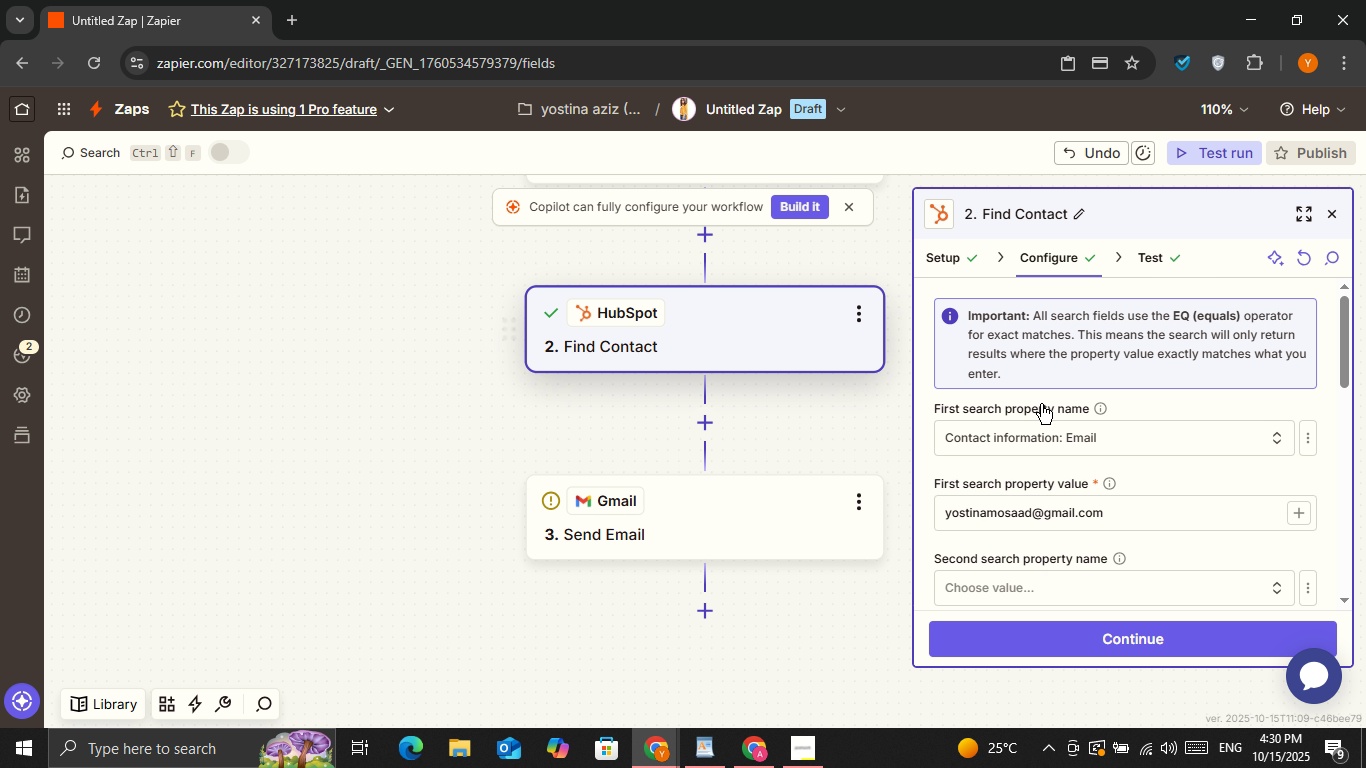 
scroll: coordinate [1105, 404], scroll_direction: down, amount: 6.0
 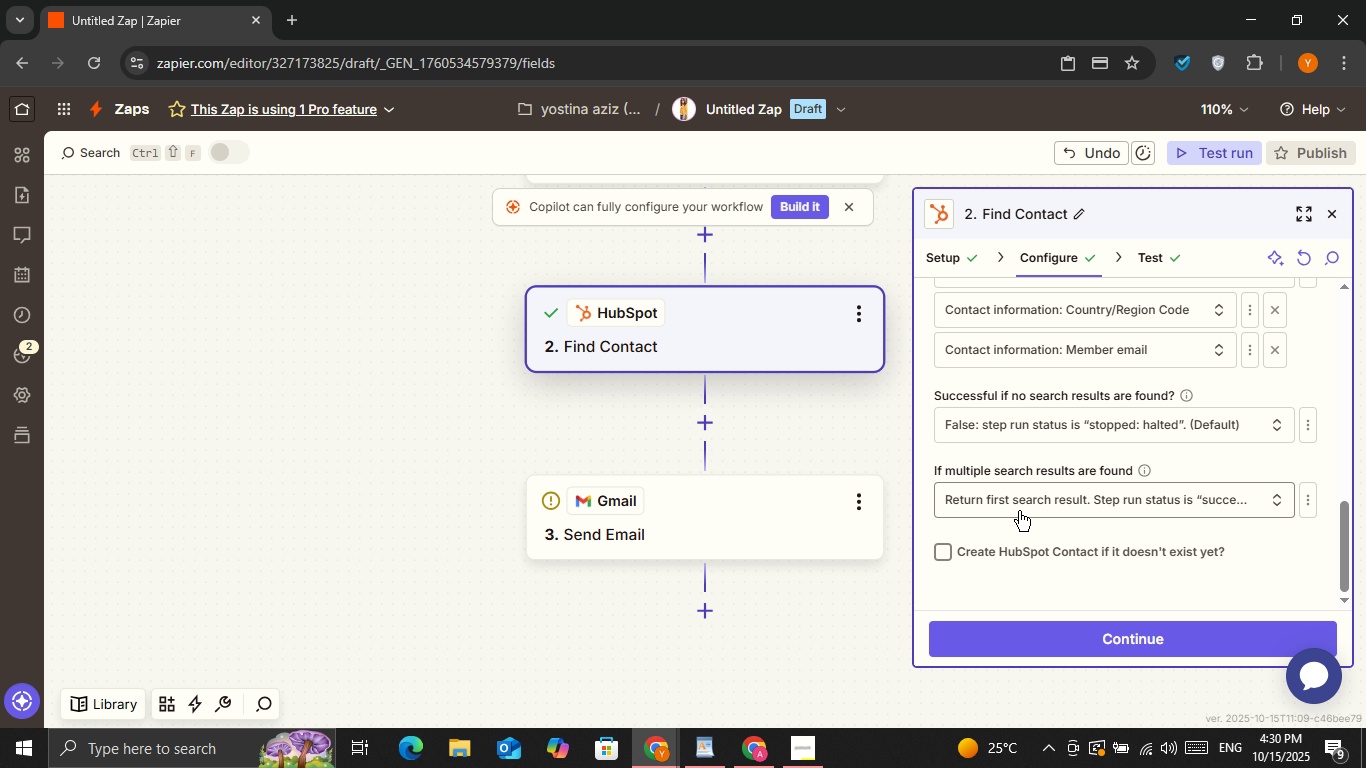 
scroll: coordinate [1038, 459], scroll_direction: up, amount: 1.0
 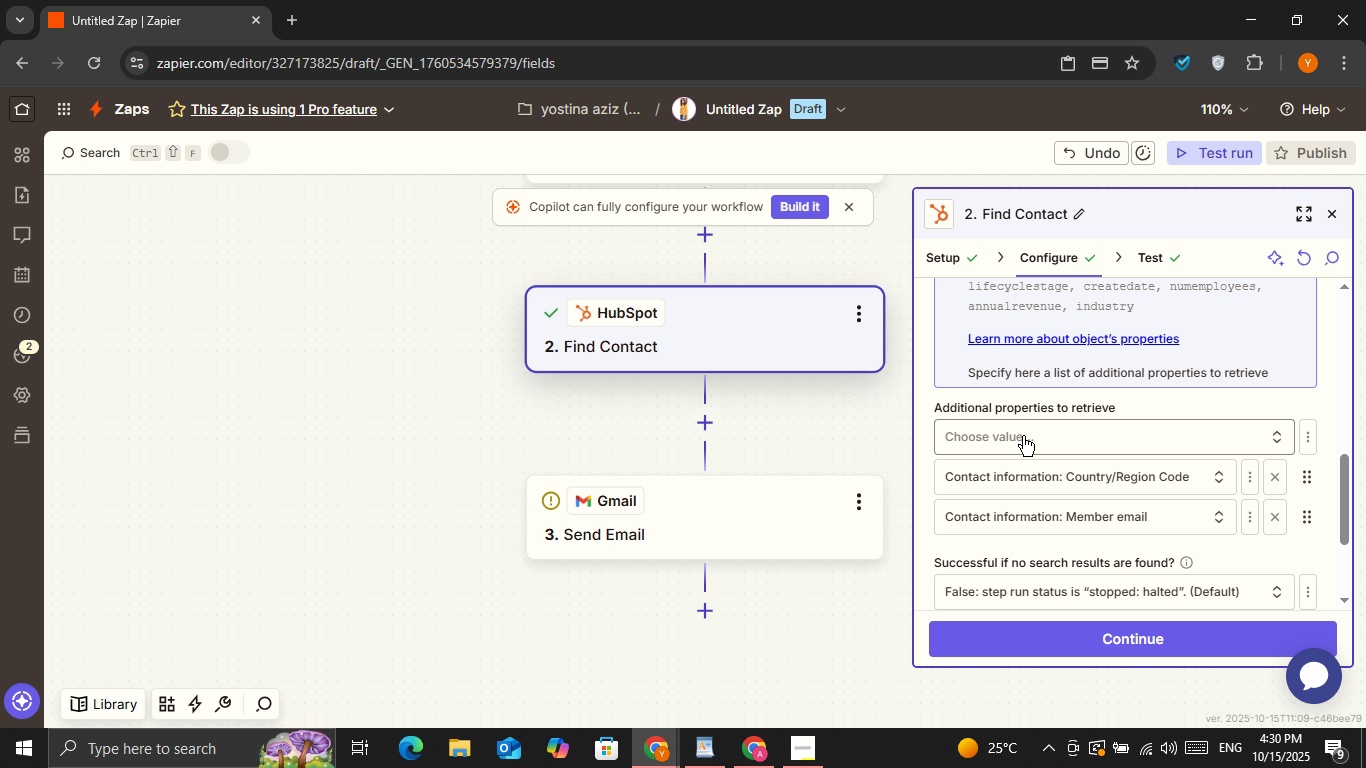 
left_click([1023, 436])
 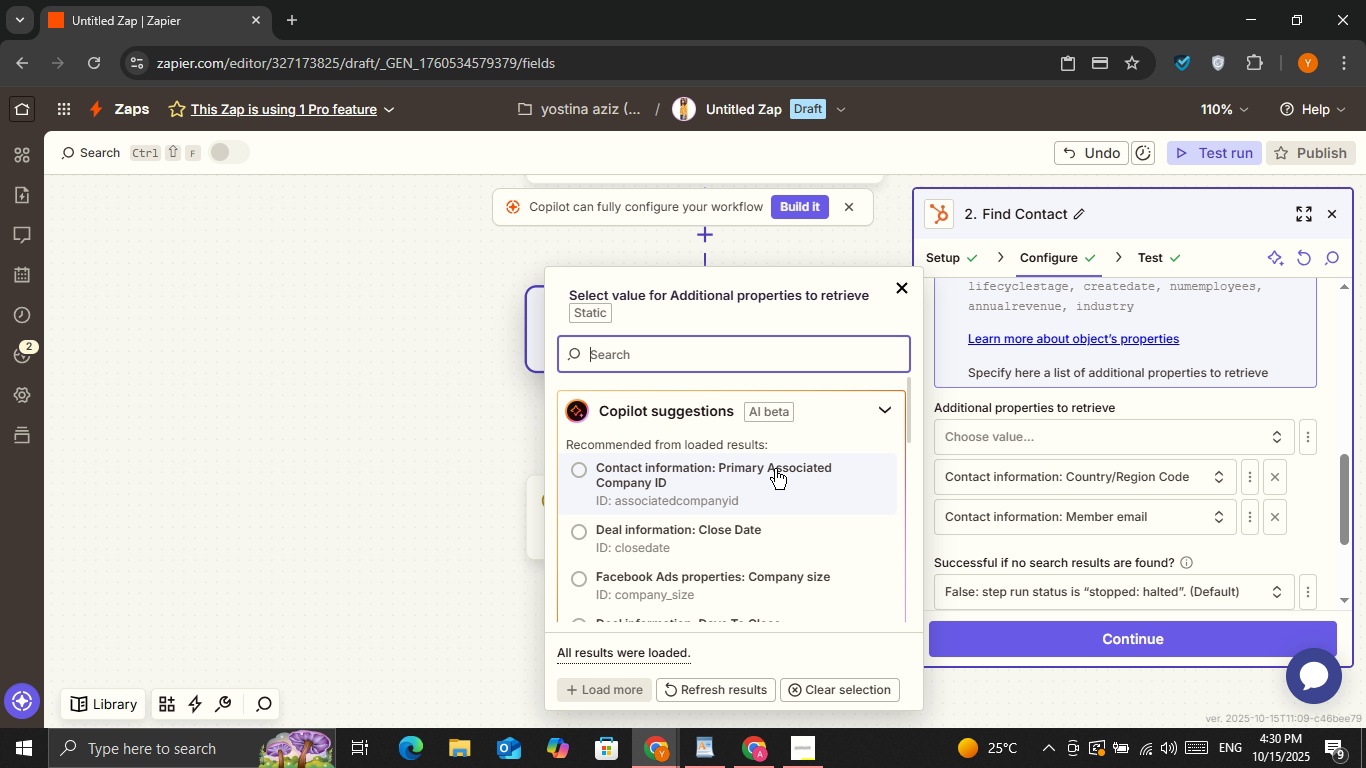 
scroll: coordinate [769, 461], scroll_direction: down, amount: 1.0
 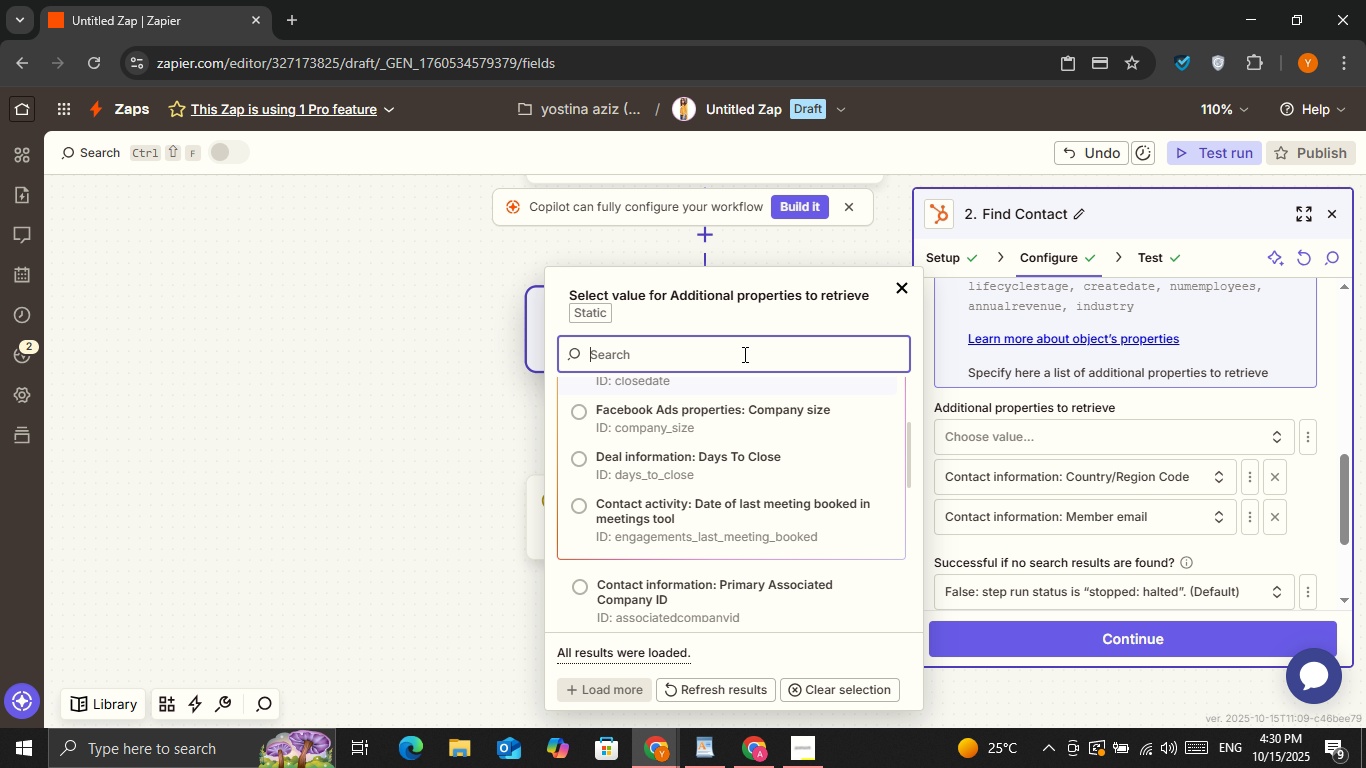 
left_click([743, 353])
 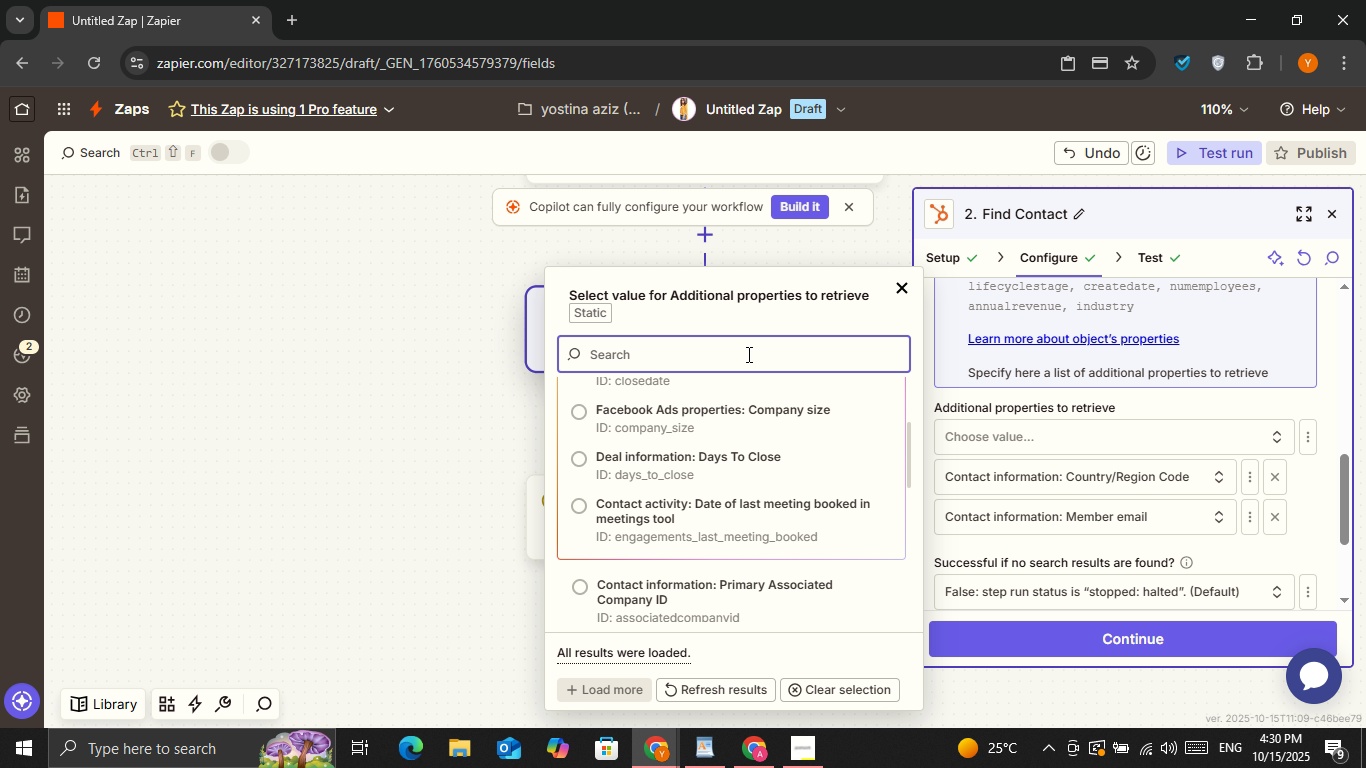 
type(name)
 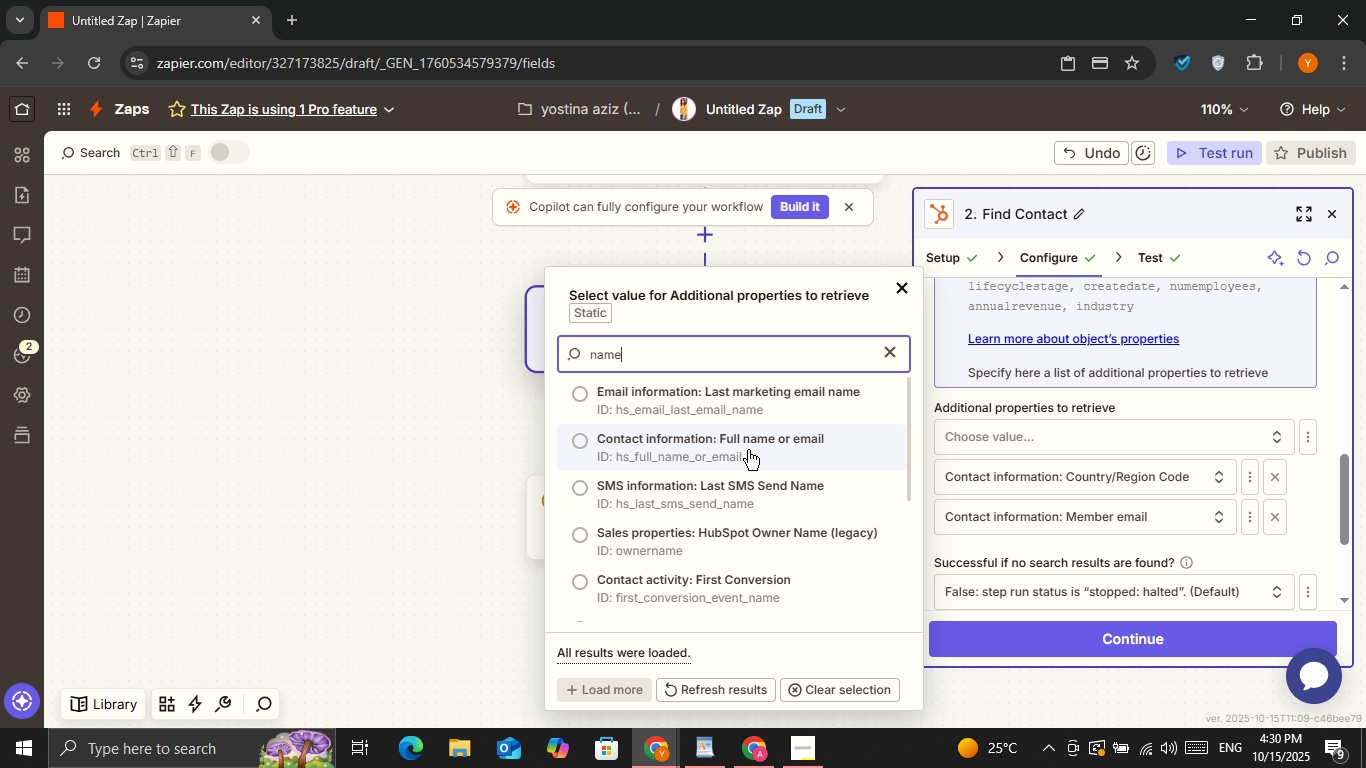 
left_click([748, 450])
 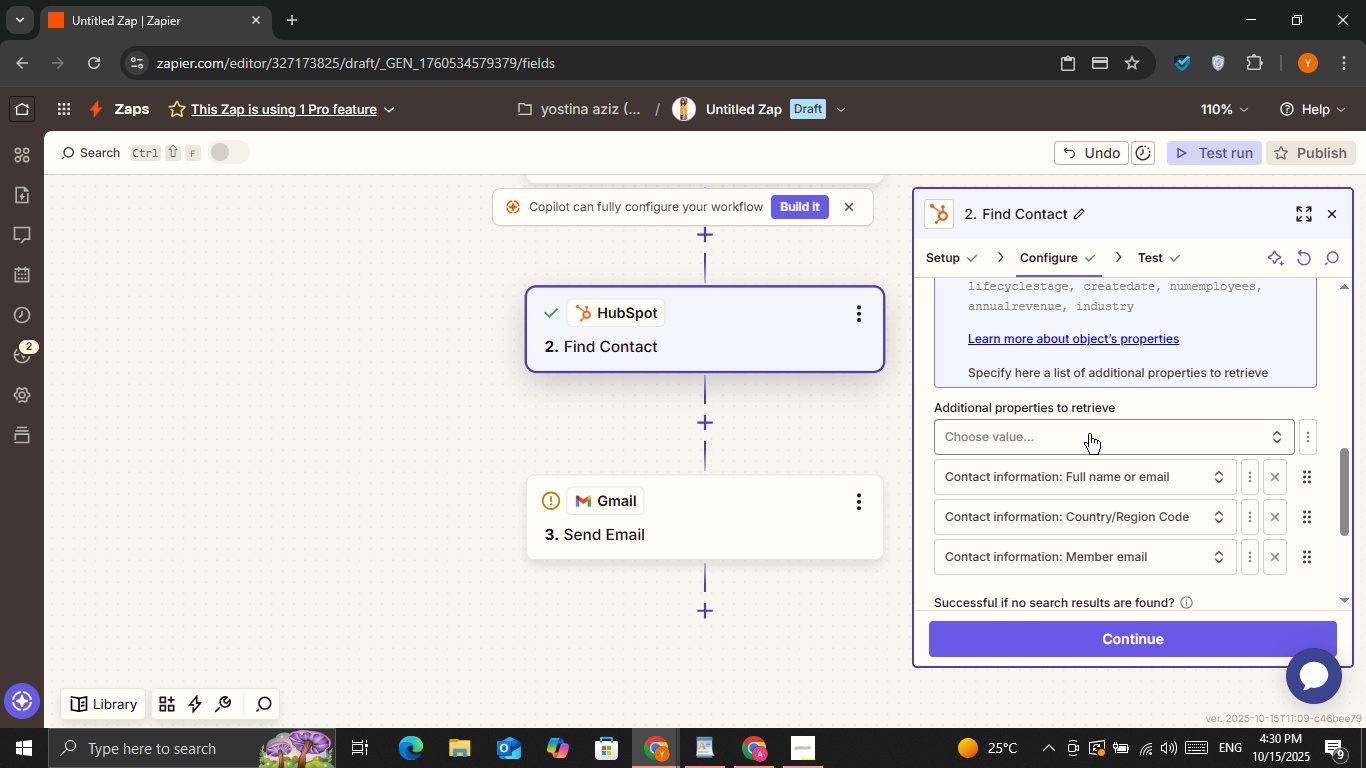 
scroll: coordinate [1089, 434], scroll_direction: down, amount: 1.0
 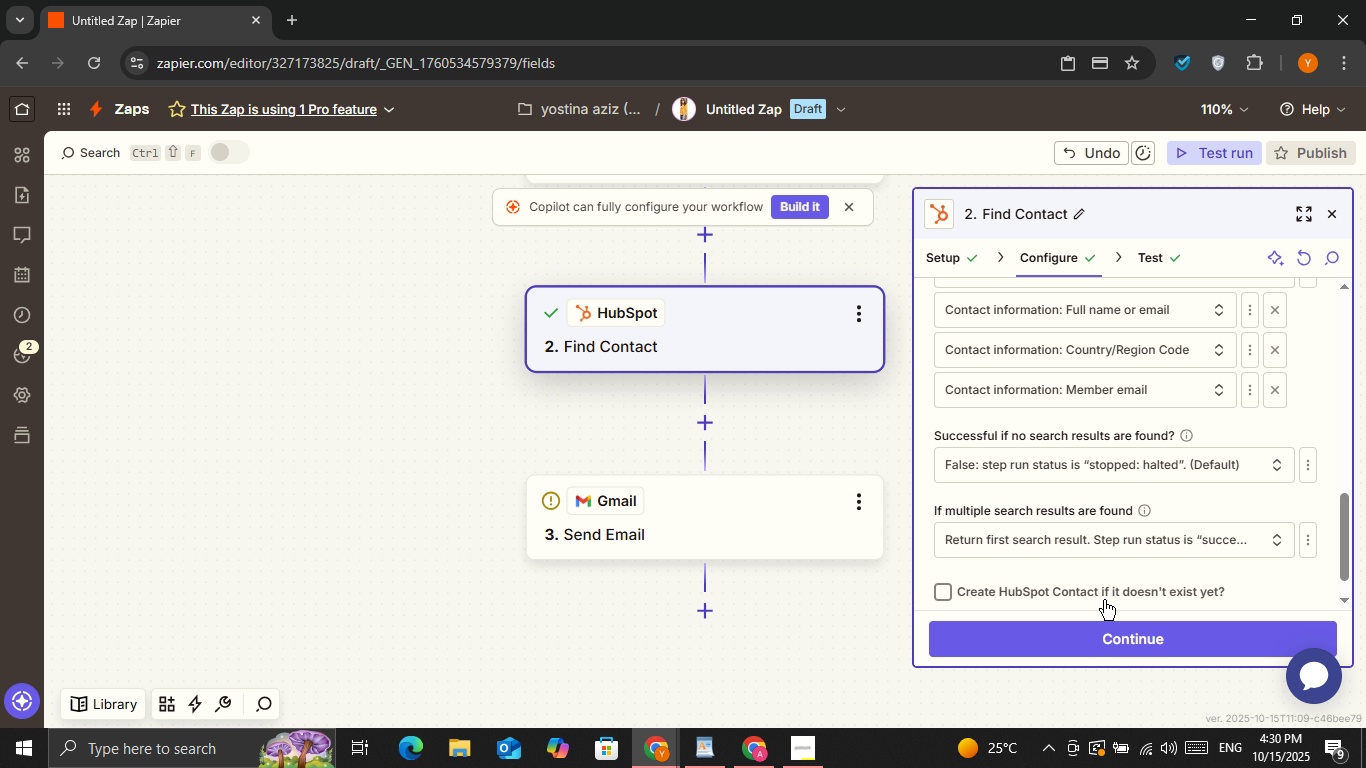 
left_click([1112, 648])
 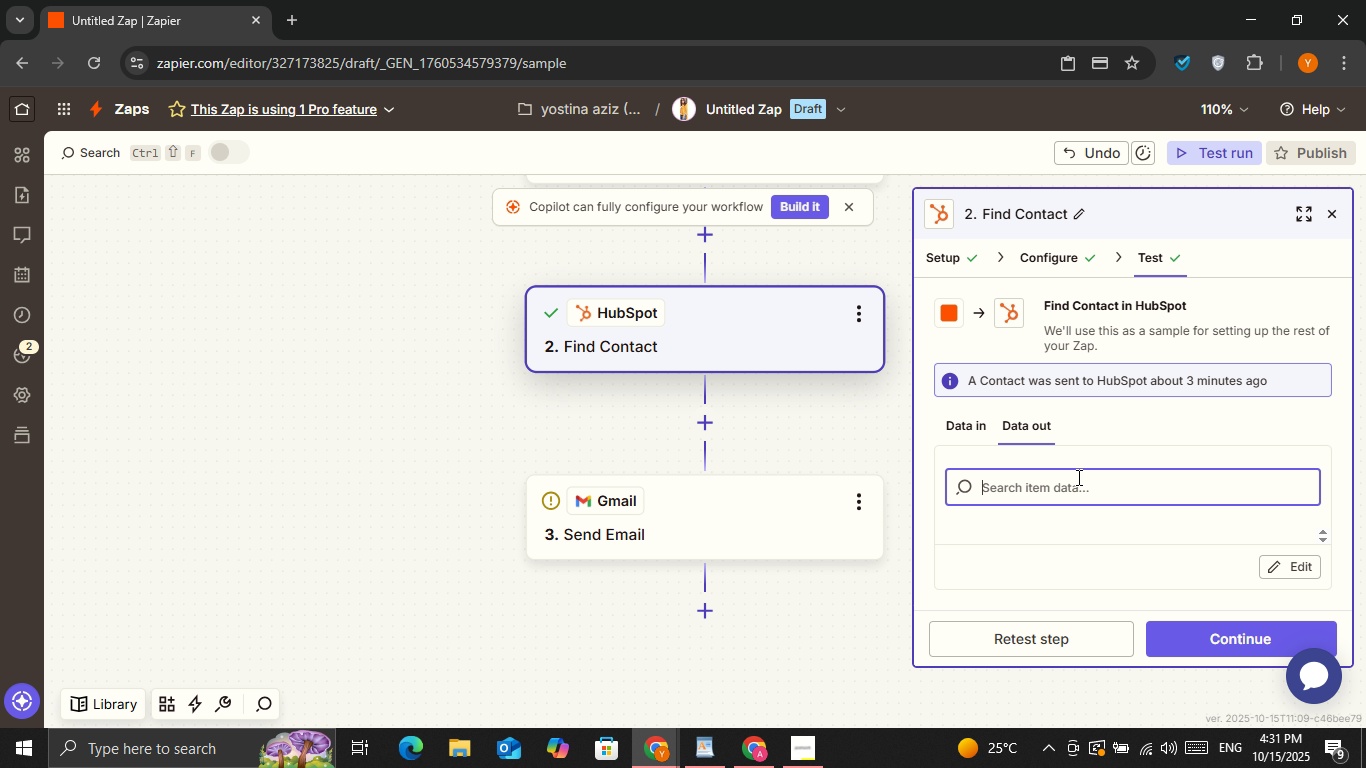 
scroll: coordinate [1104, 480], scroll_direction: down, amount: 1.0
 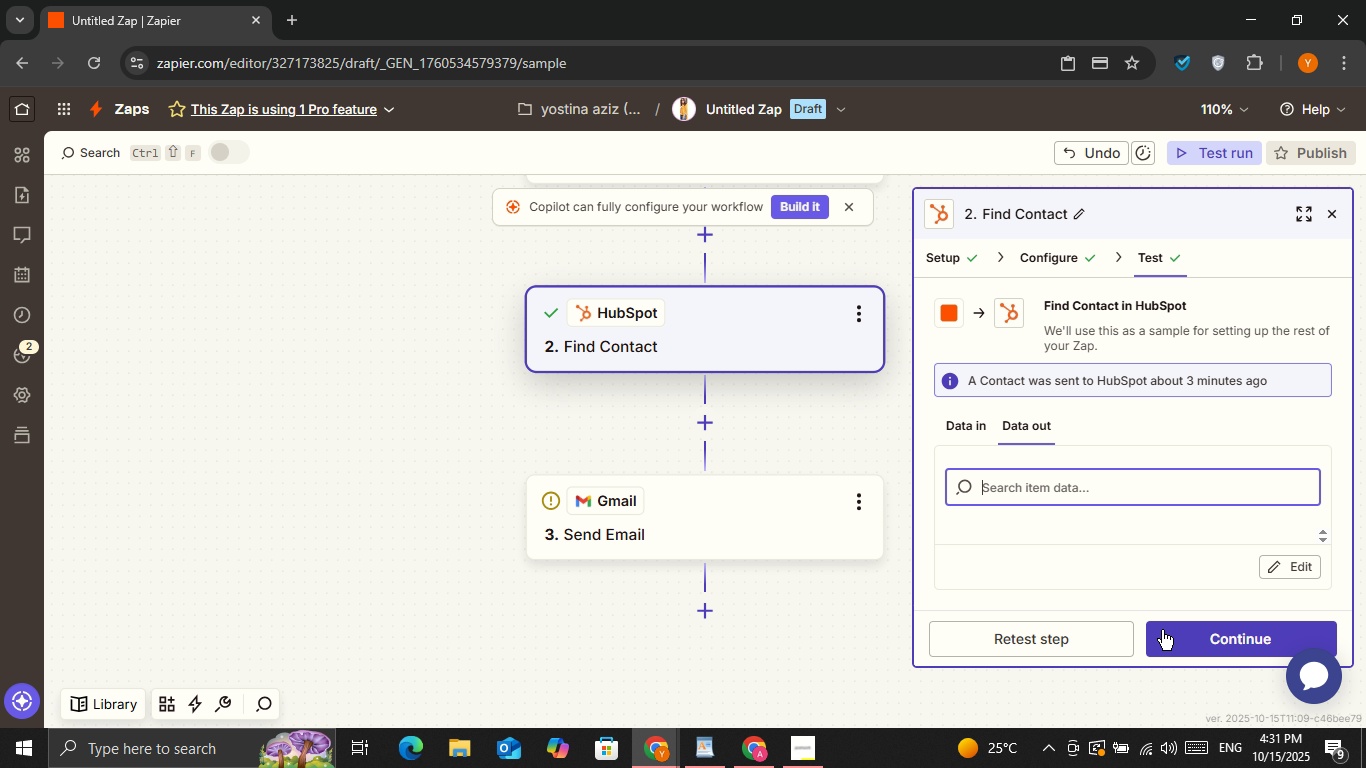 
left_click([1162, 630])
 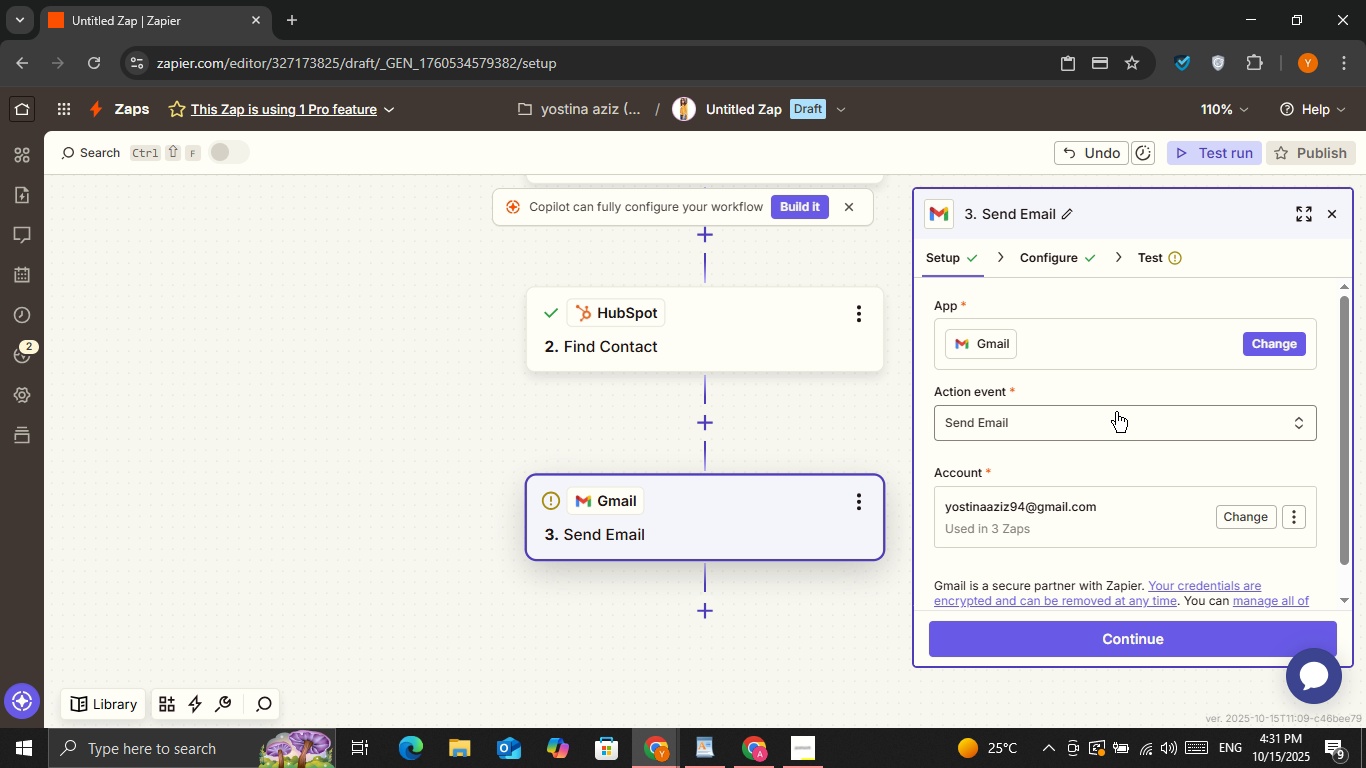 
scroll: coordinate [1107, 348], scroll_direction: down, amount: 1.0
 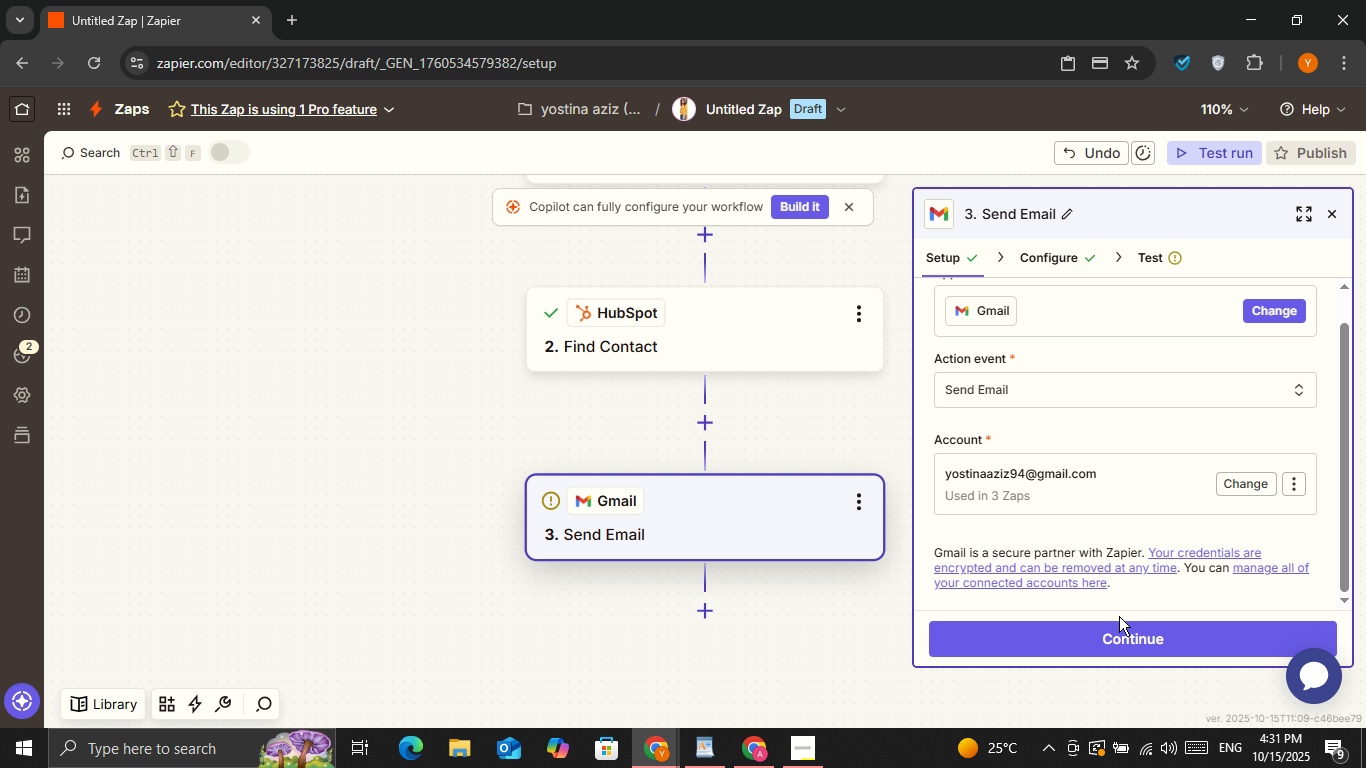 
left_click([1125, 637])
 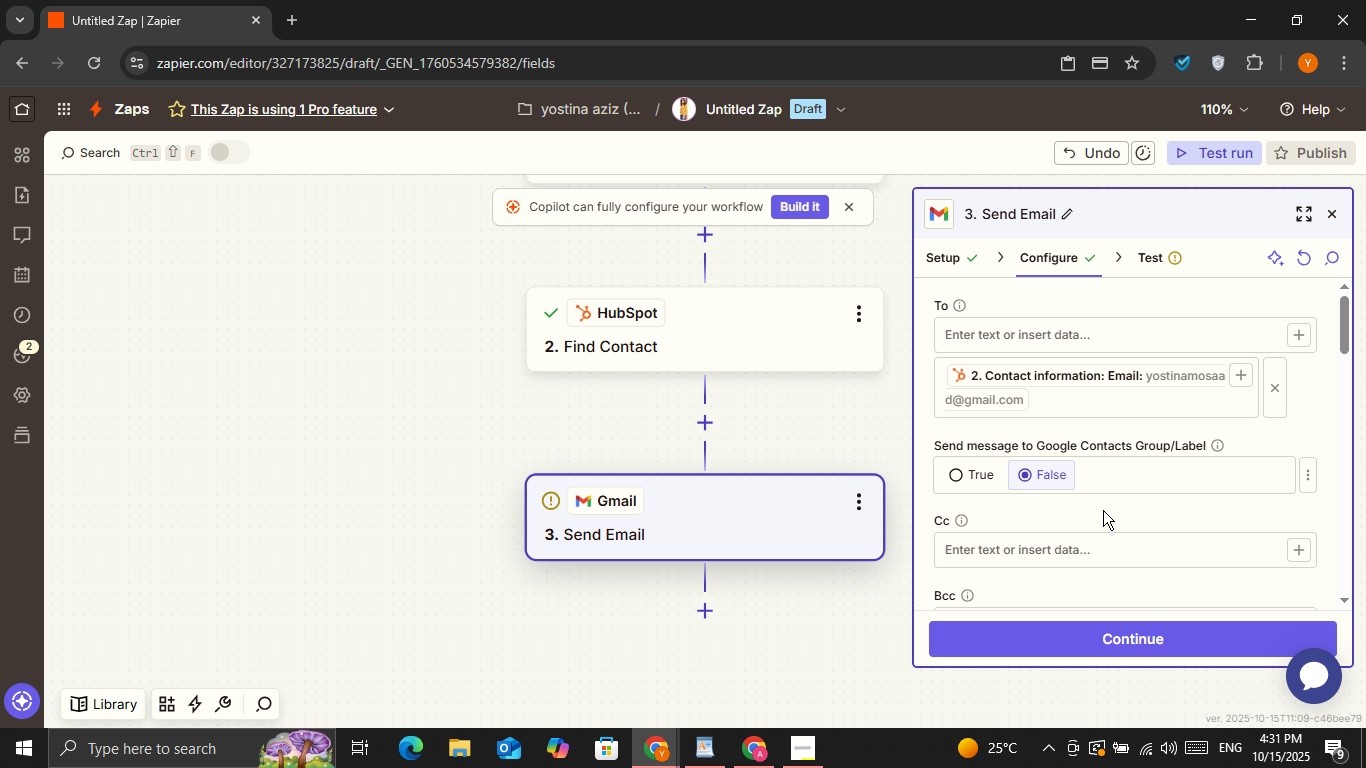 
scroll: coordinate [1102, 484], scroll_direction: down, amount: 2.0
 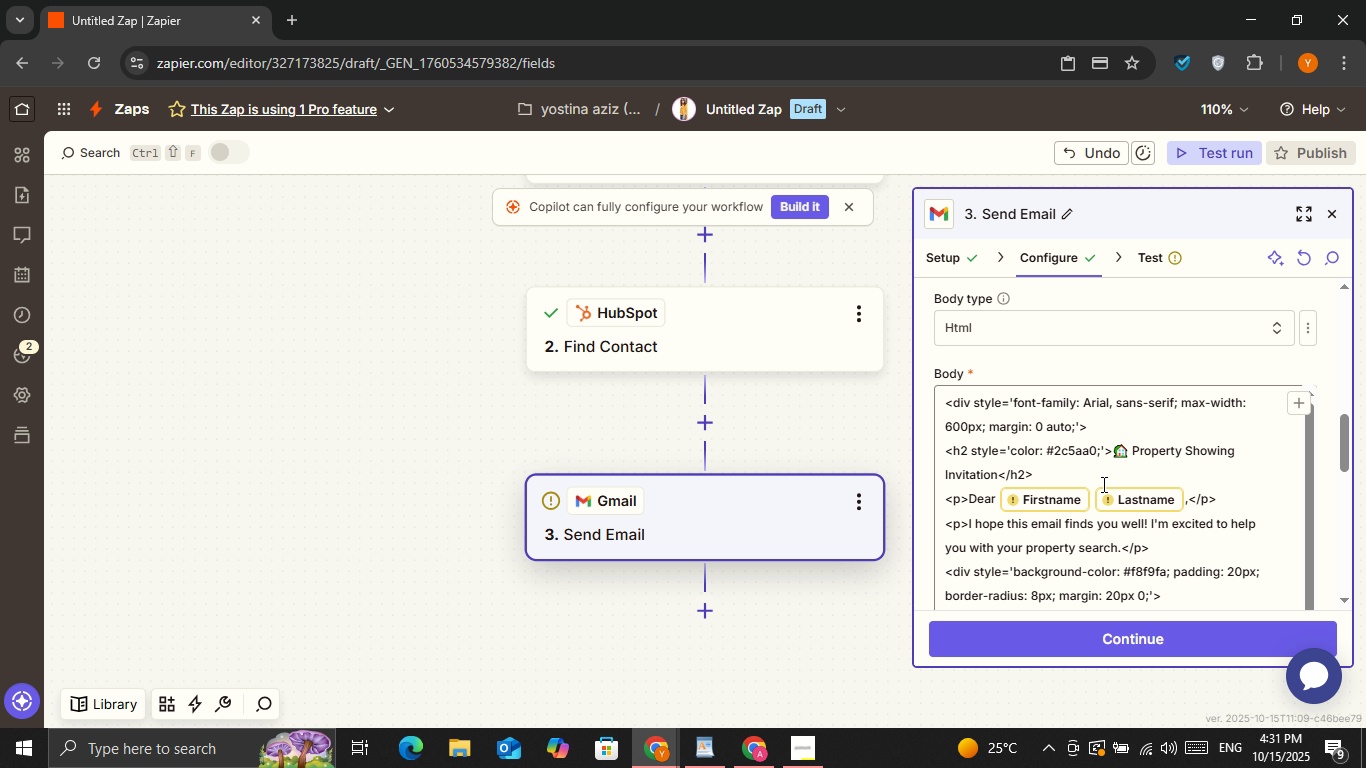 
left_click([1068, 501])
 